 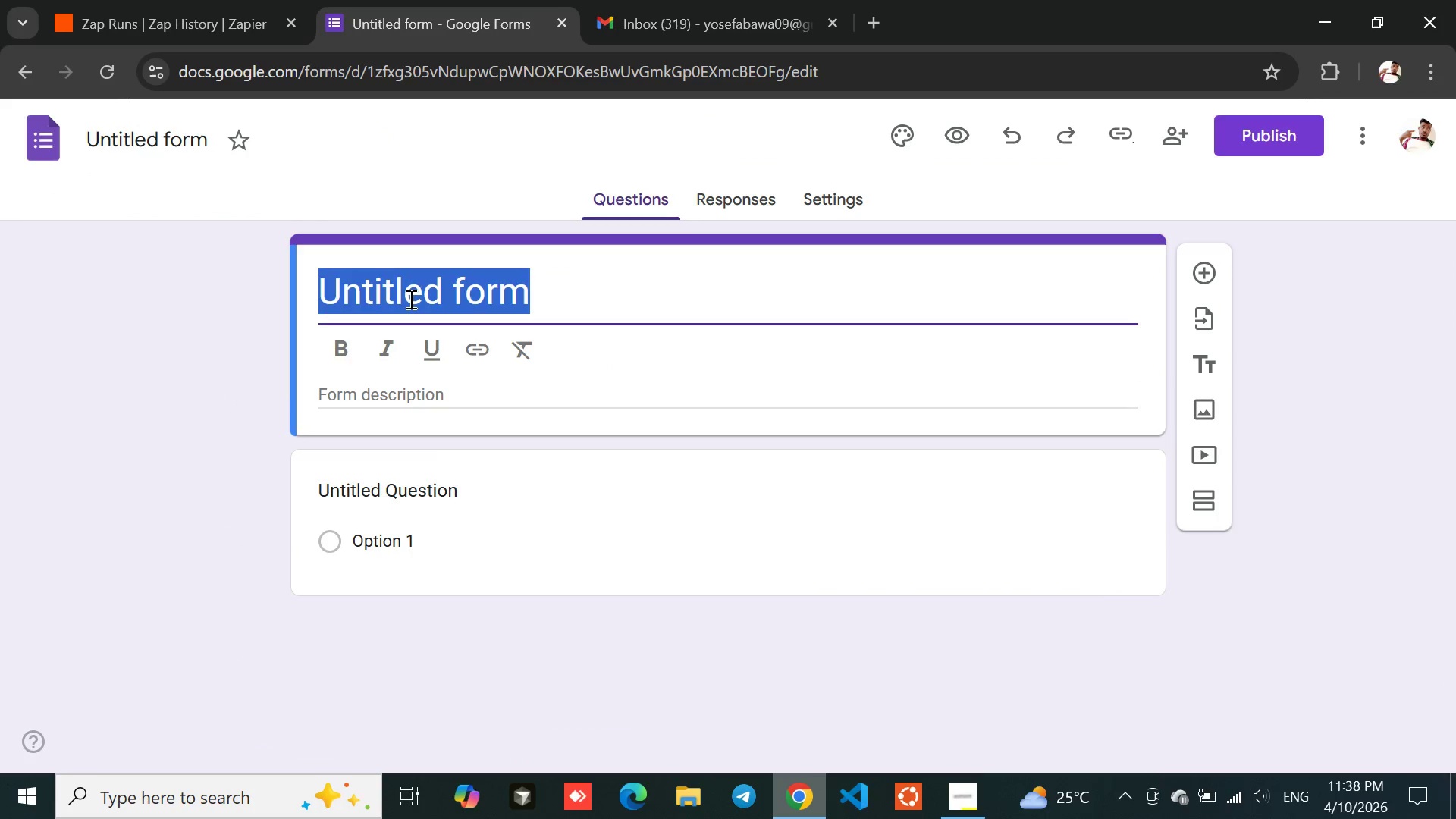 
triple_click([410, 299])
 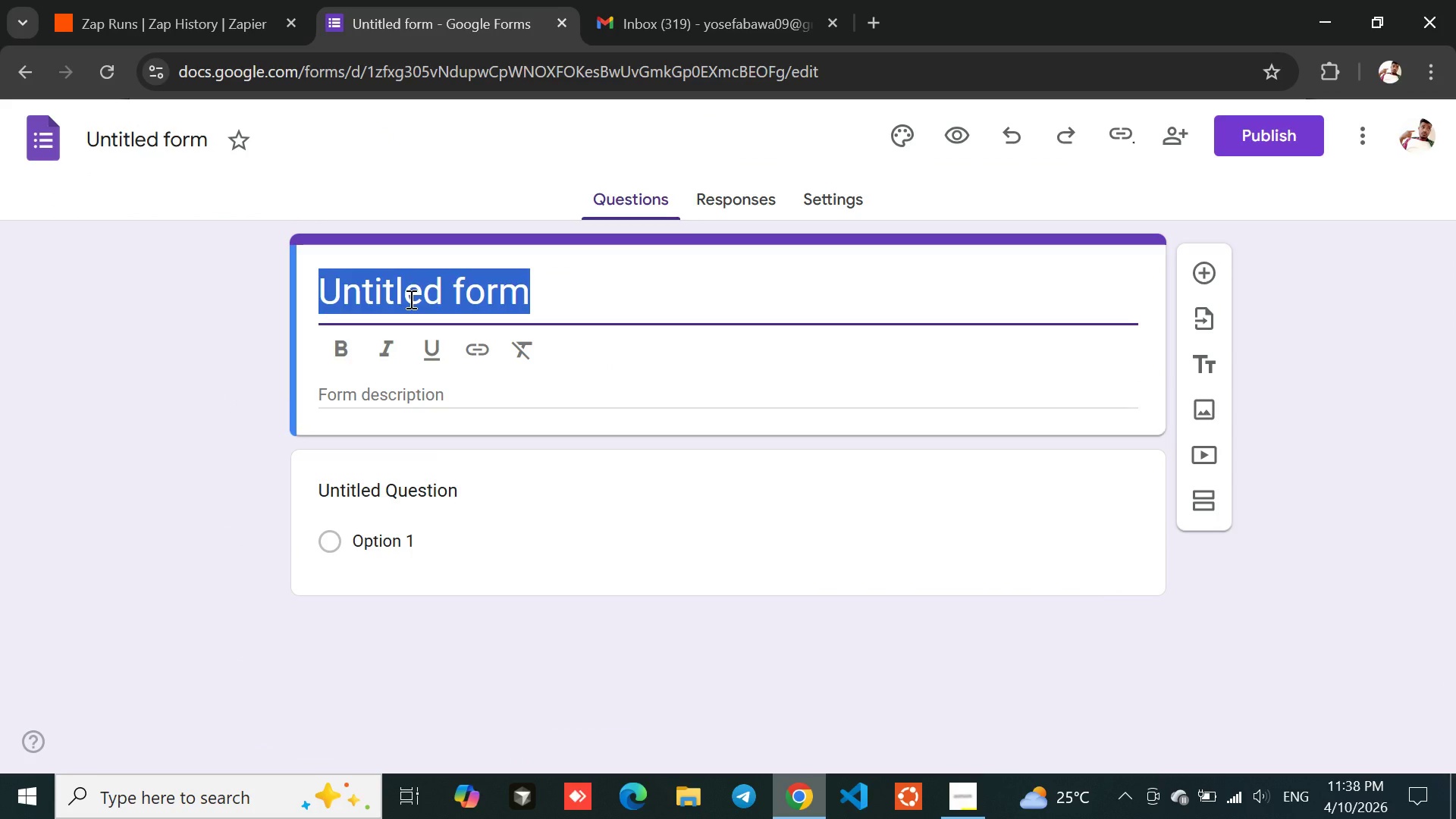 
type(Fleet Mana)
key(Backspace)
key(Backspace)
key(Backspace)
key(Backspace)
key(Backspace)
key(Backspace)
key(Backspace)
key(Backspace)
key(Backspace)
 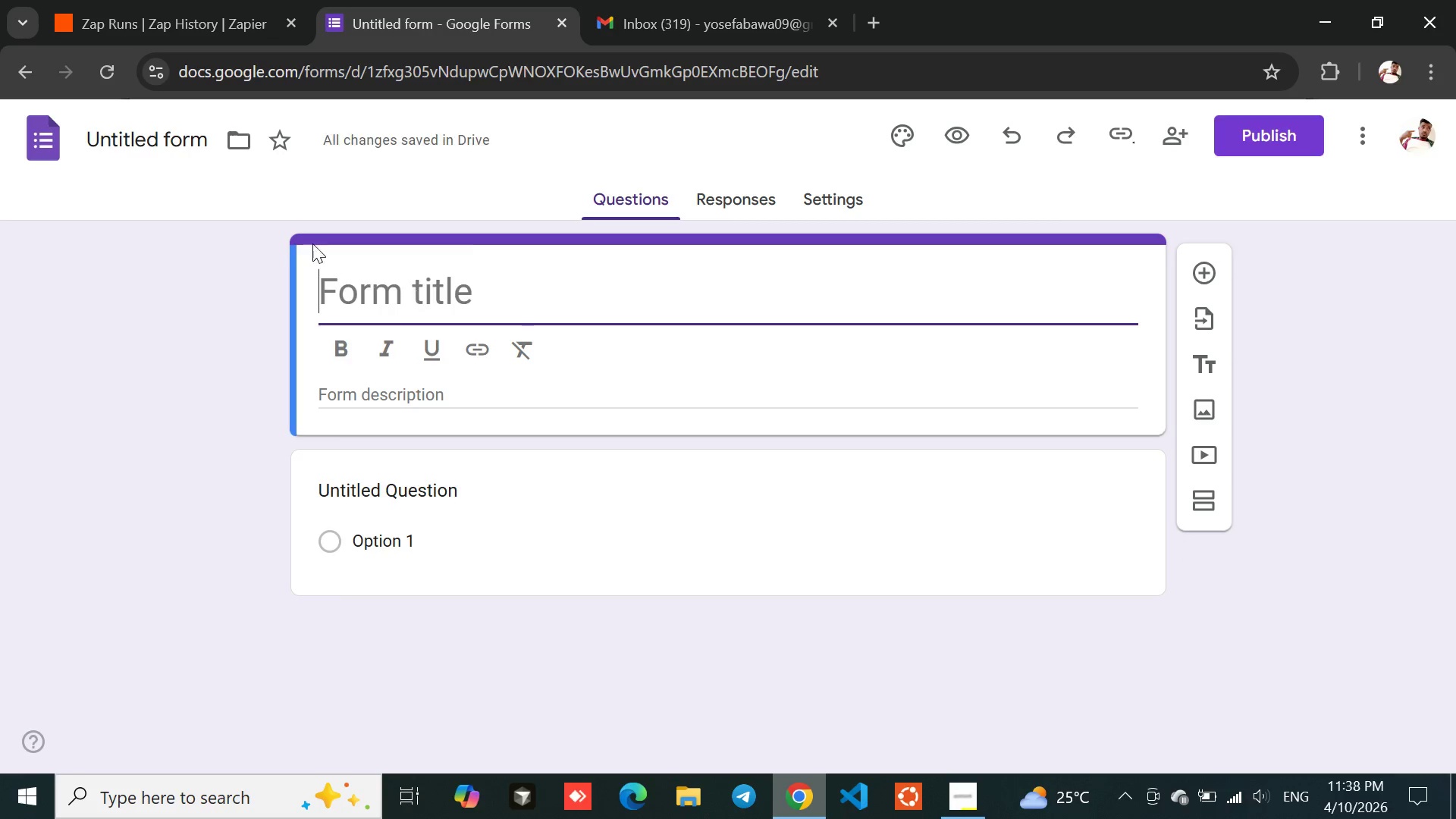 
double_click([157, 146])
 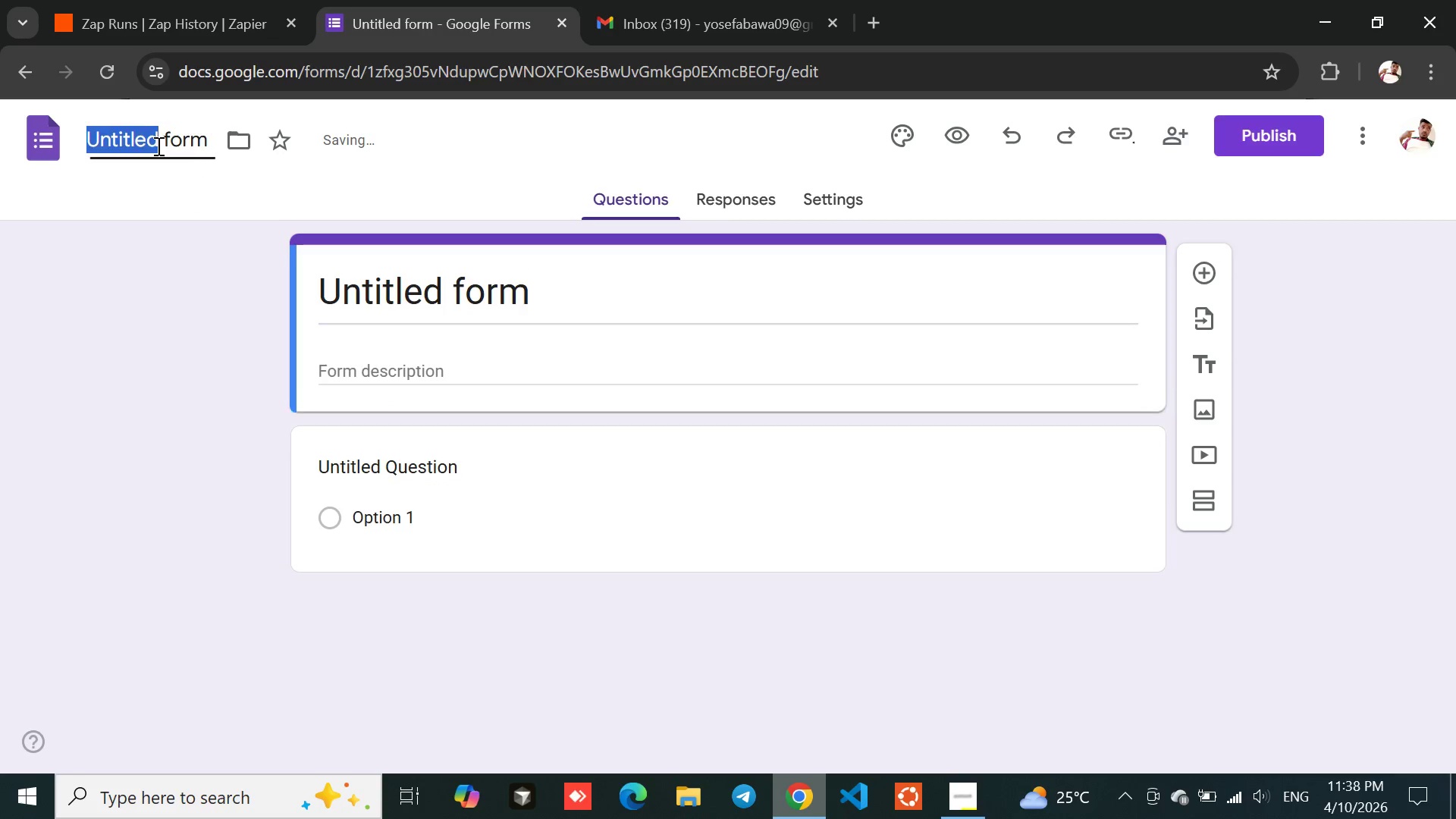 
triple_click([157, 146])
 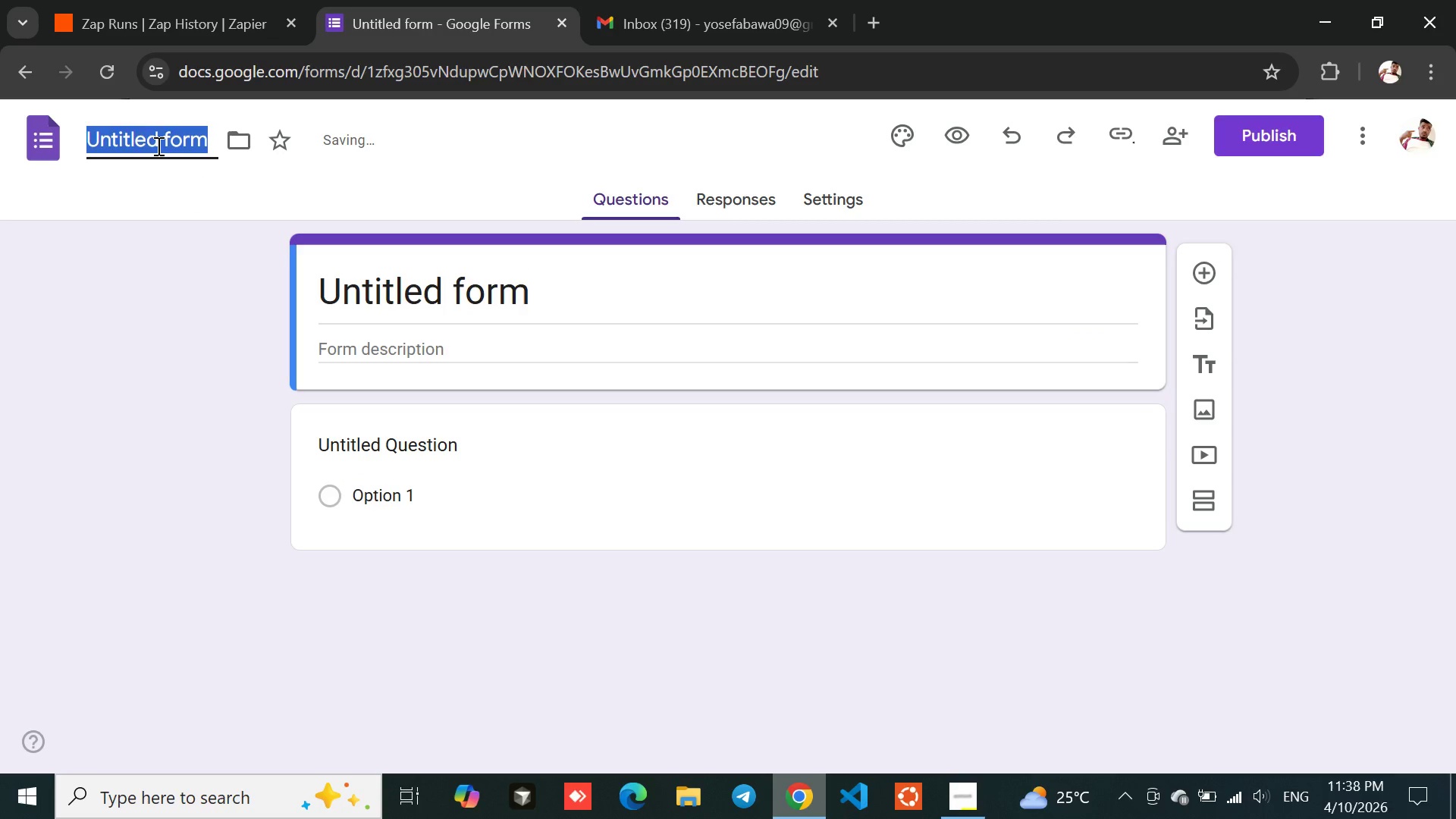 
type(Fleet Management Su)
key(Backspace)
type(ystem)
 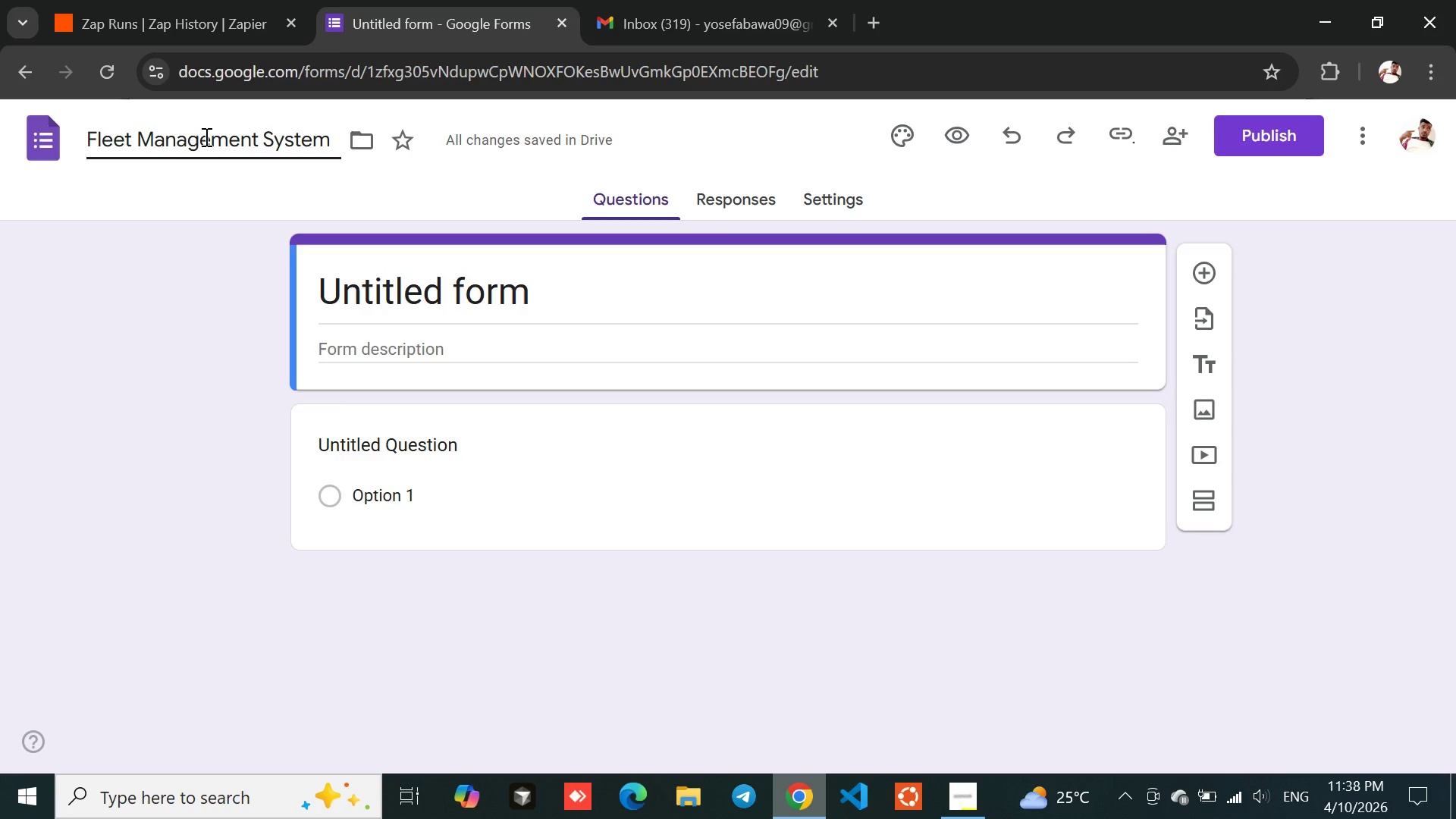 
double_click([200, 131])
 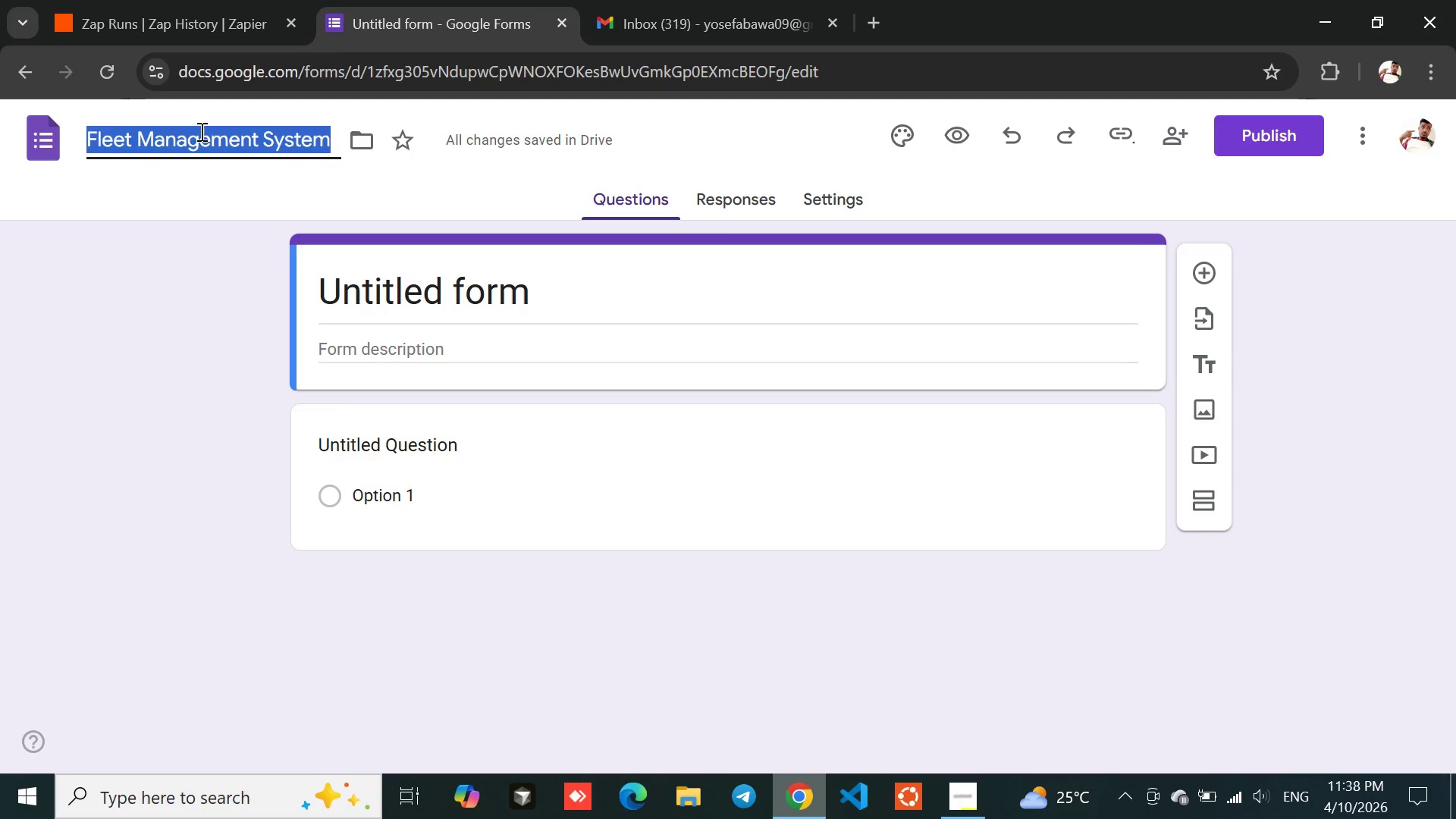 
triple_click([200, 131])
 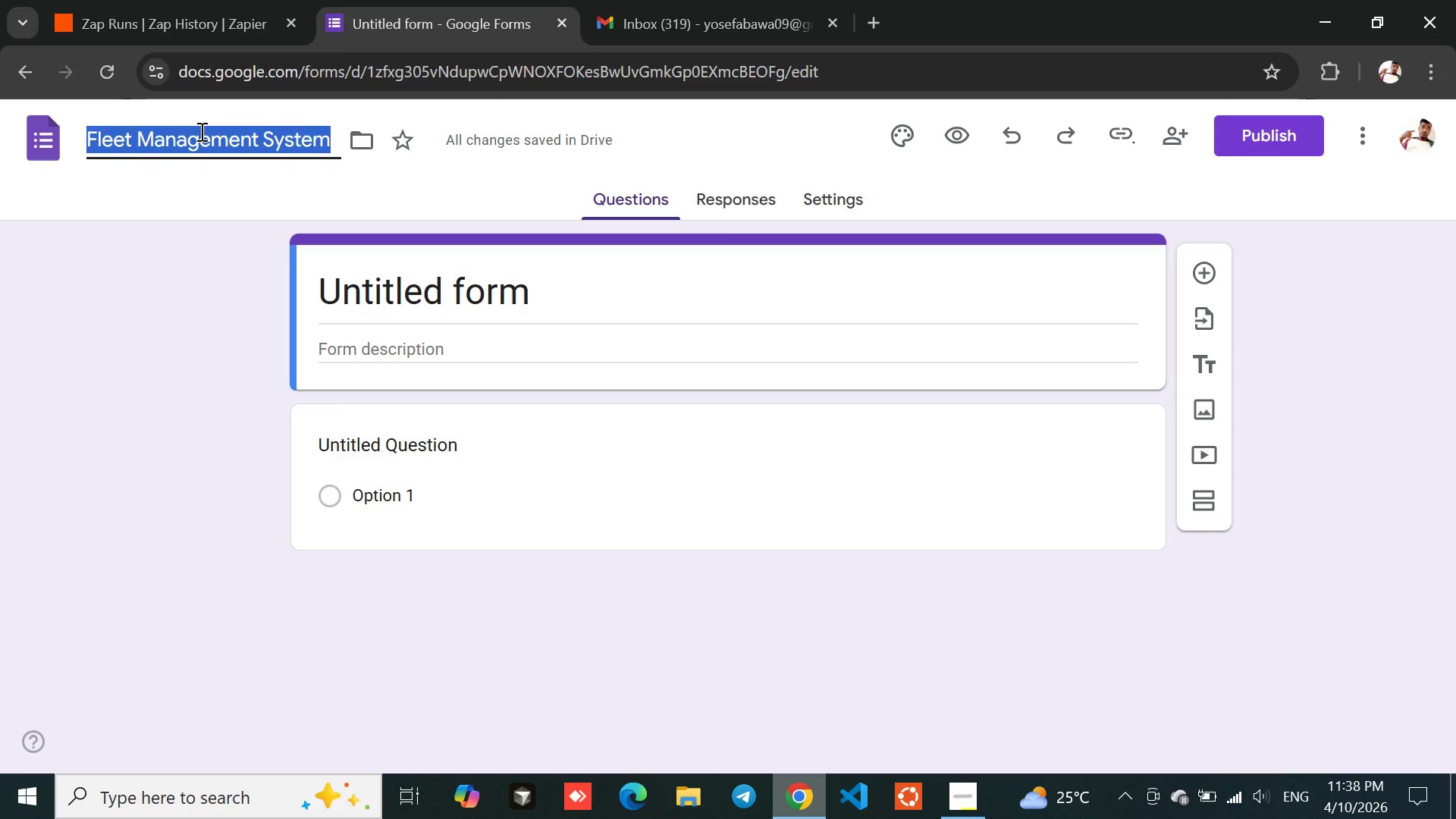 
key(Control+ControlLeft)
 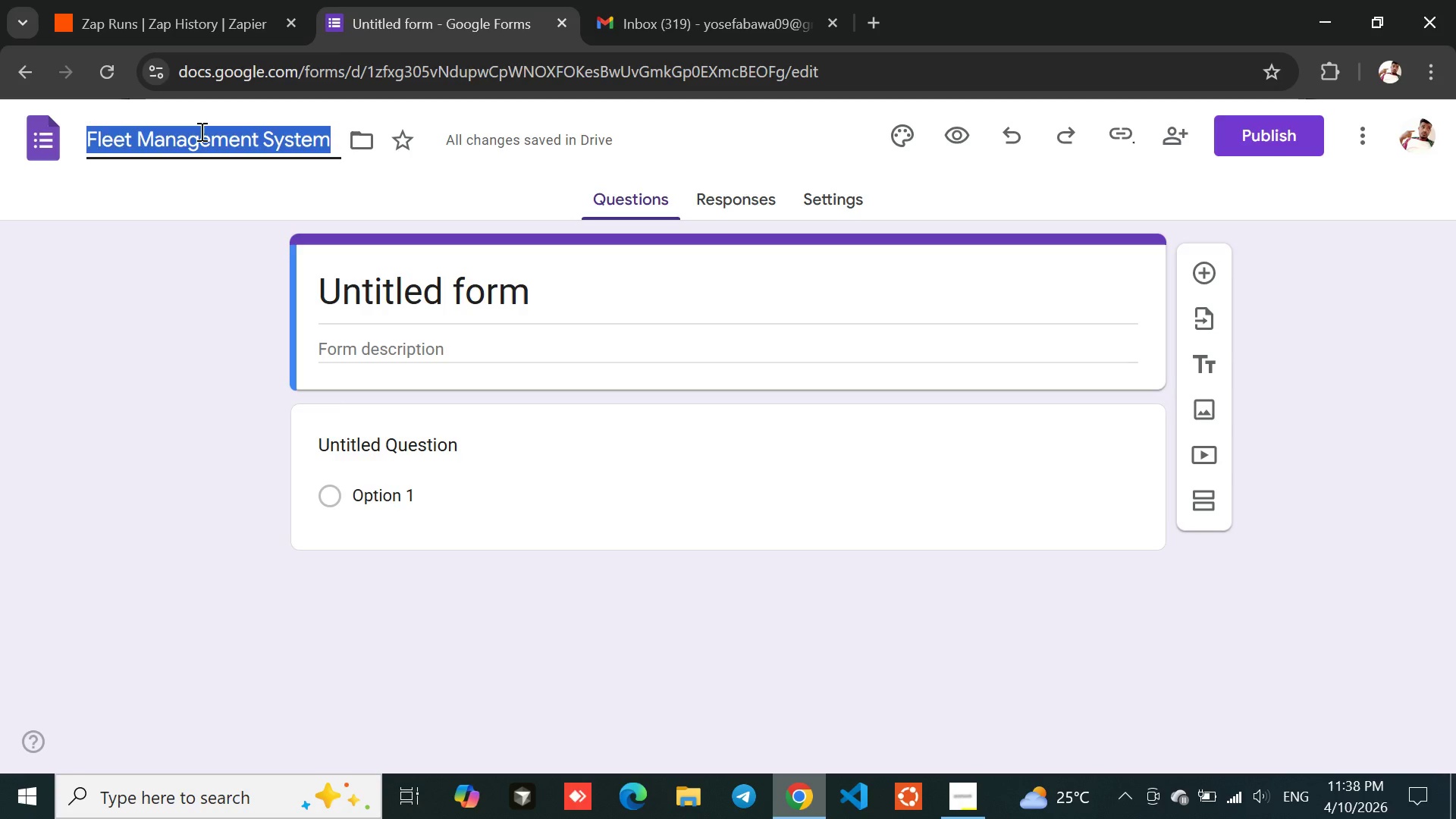 
key(Control+C)
 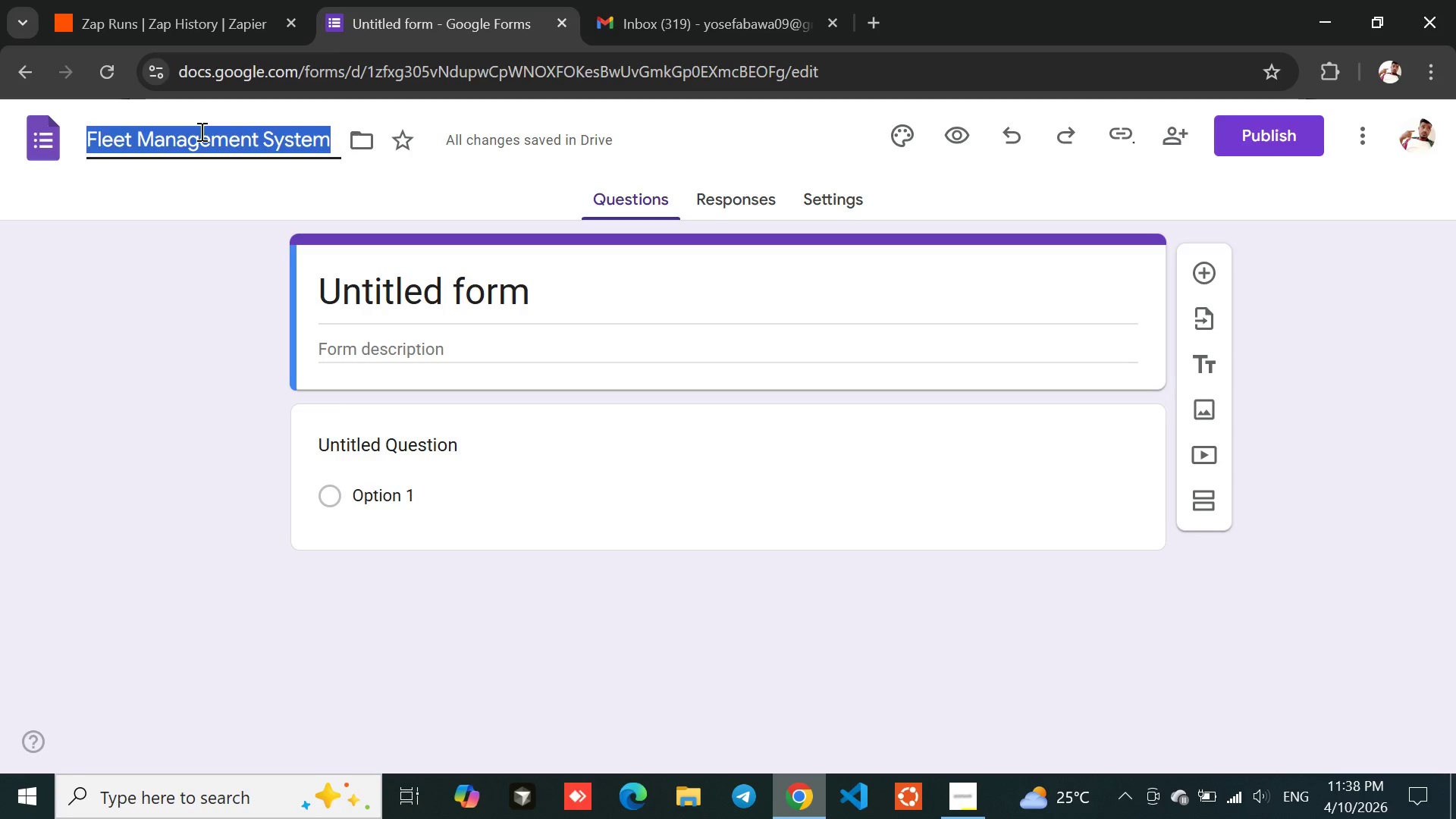 
left_click([200, 131])
 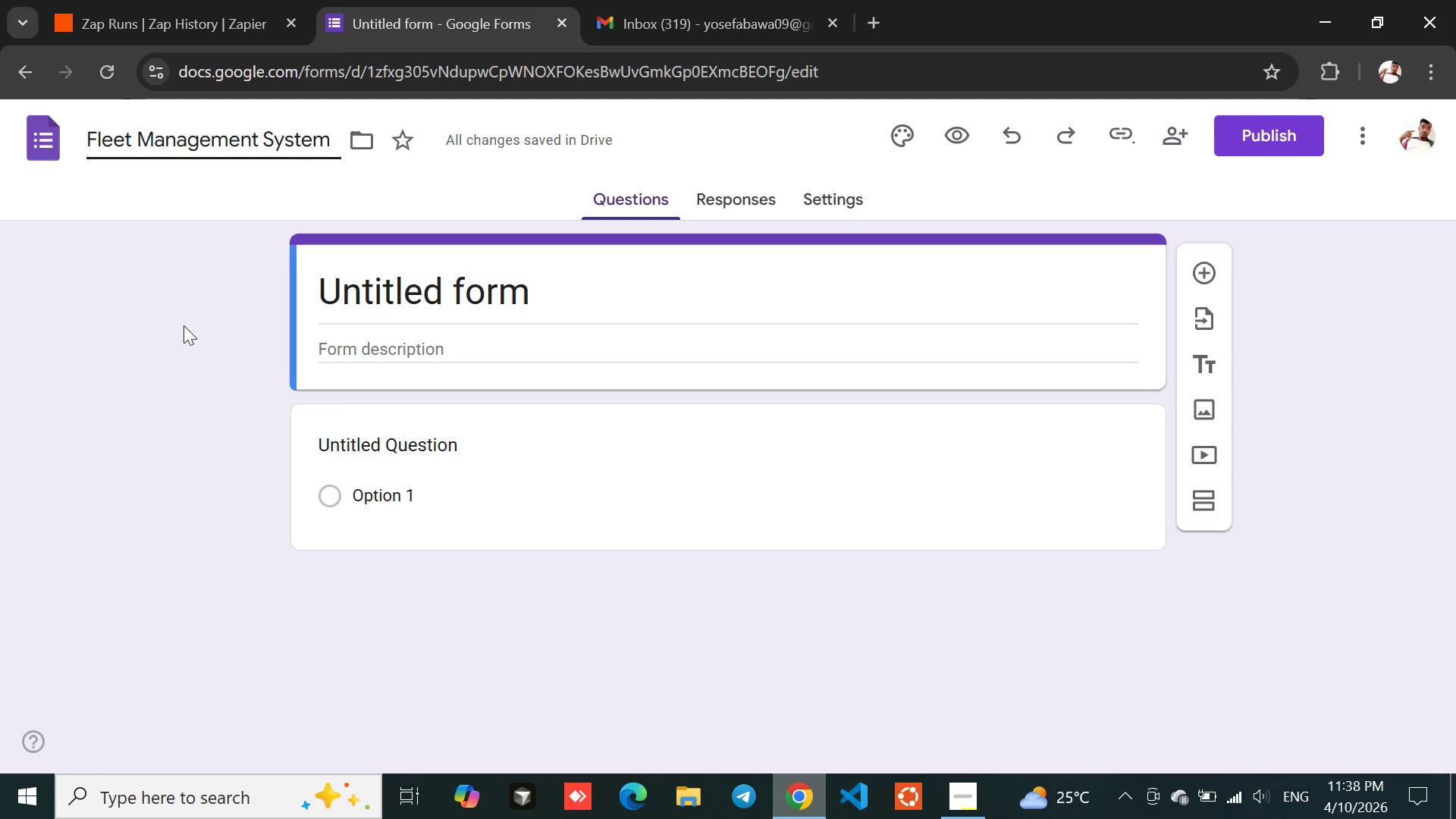 
left_click([205, 318])
 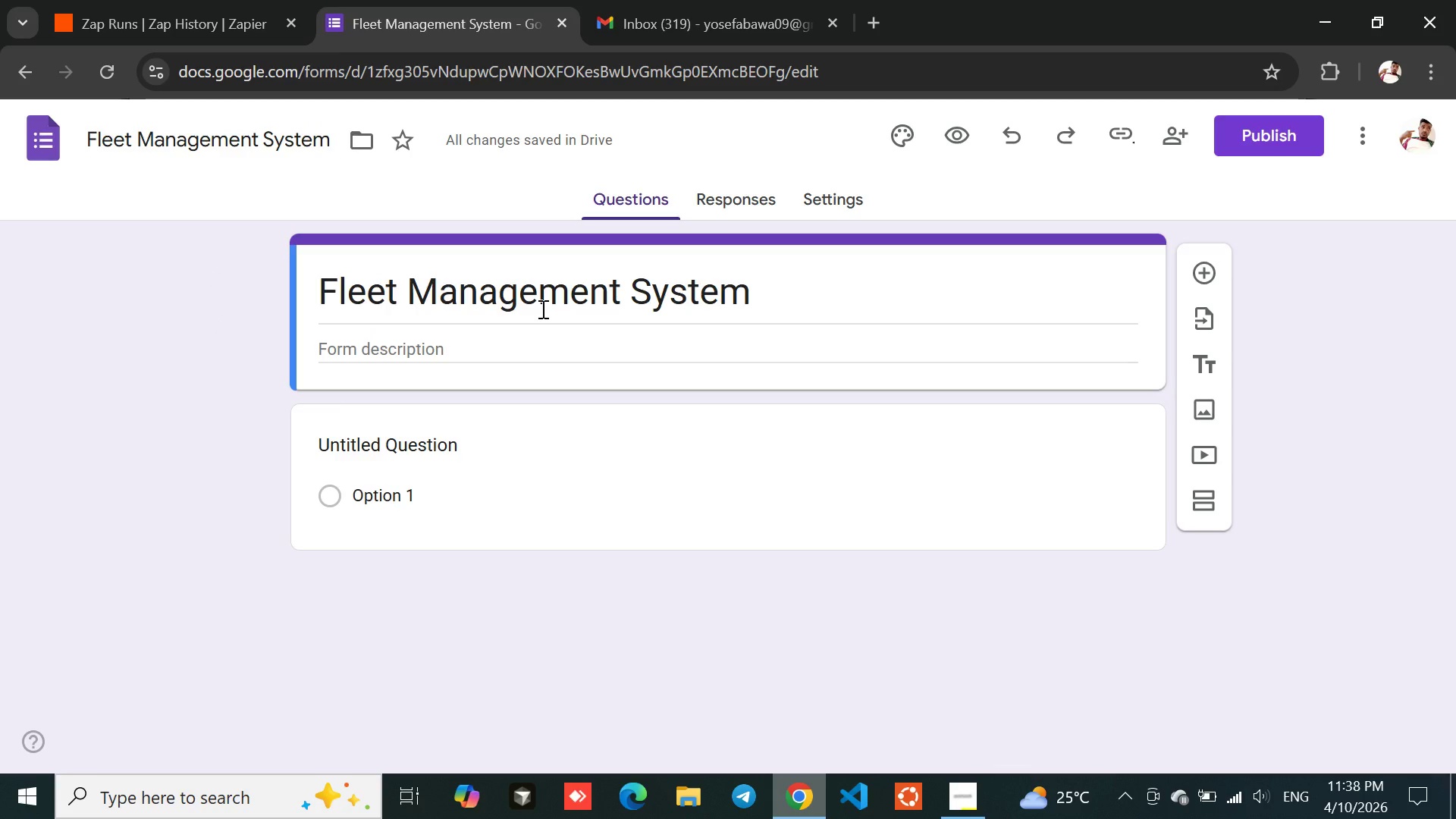 
mouse_move([730, 25])
 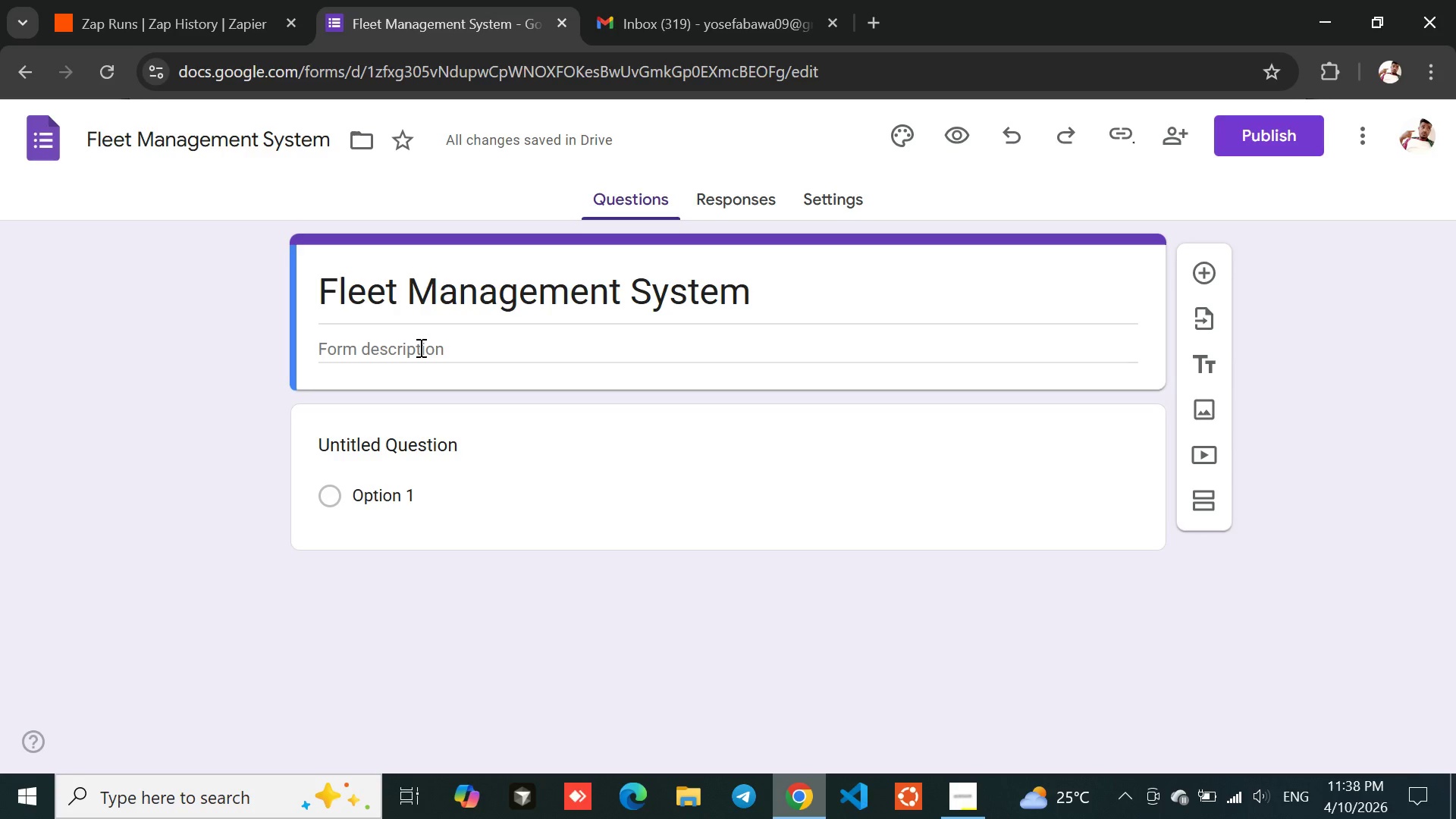 
left_click([419, 347])
 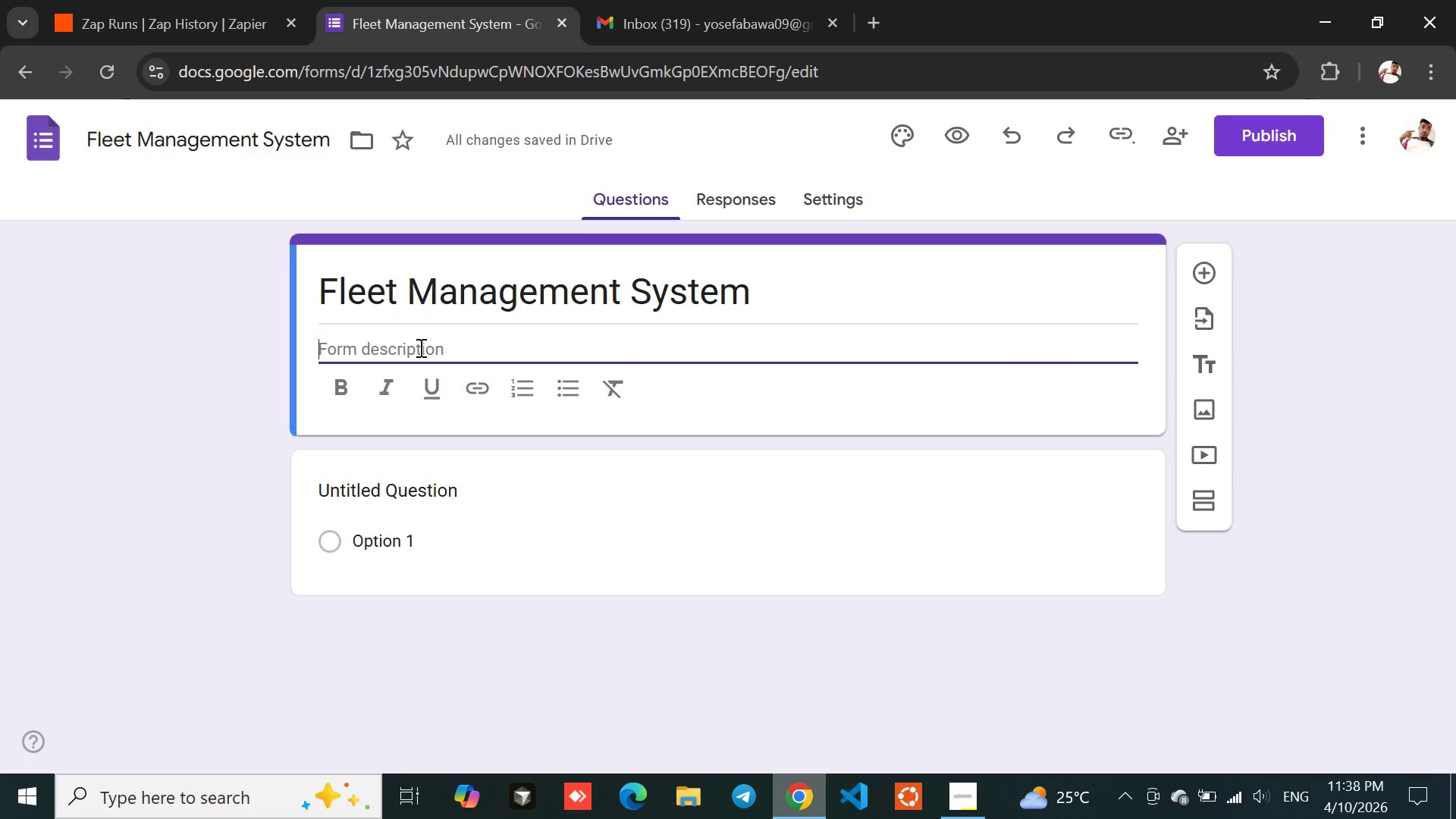 
type(this)
key(Backspace)
key(Backspace)
key(Backspace)
key(Backspace)
type(This is to authomate fleet management system)
 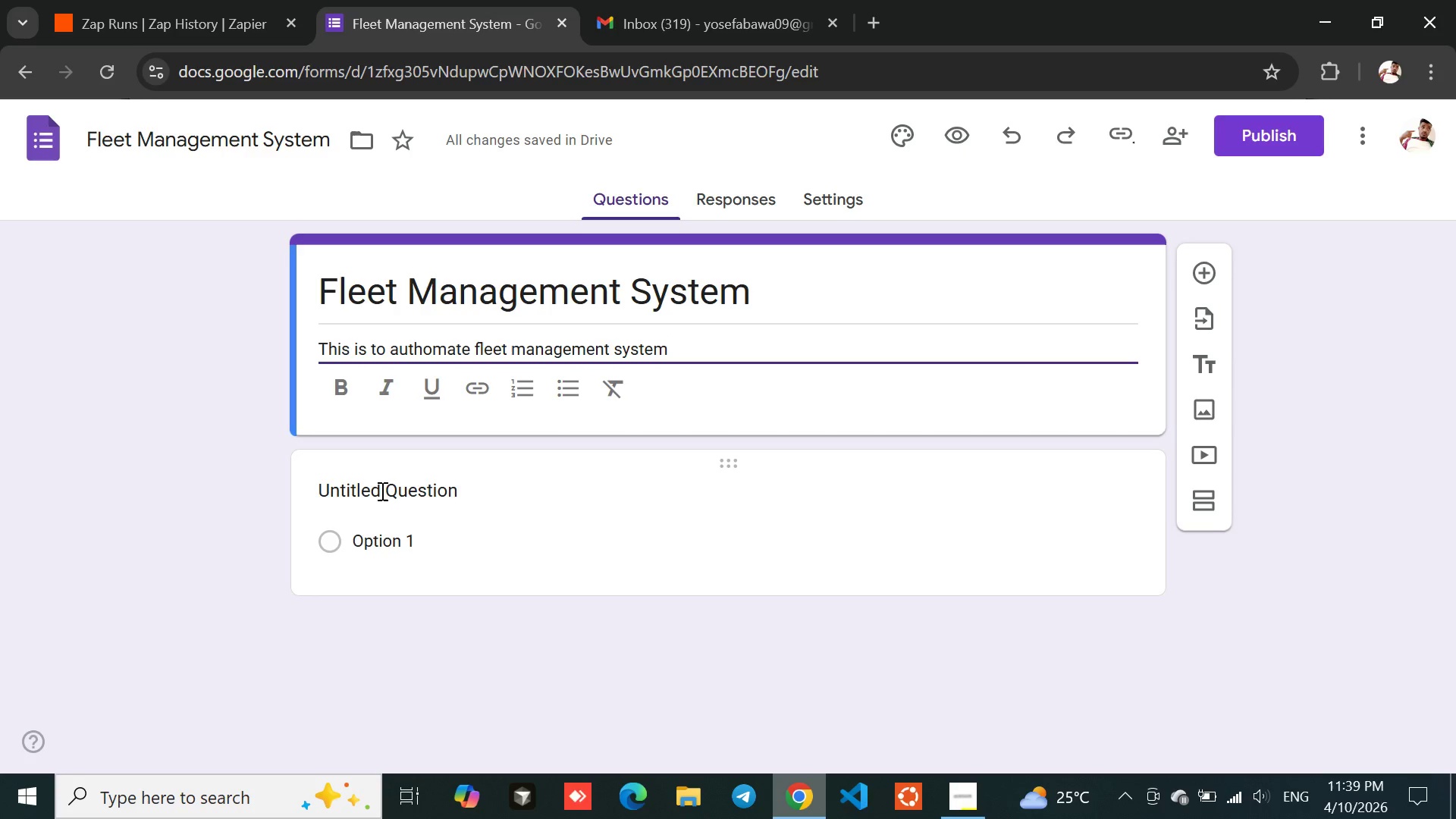 
left_click([381, 491])
 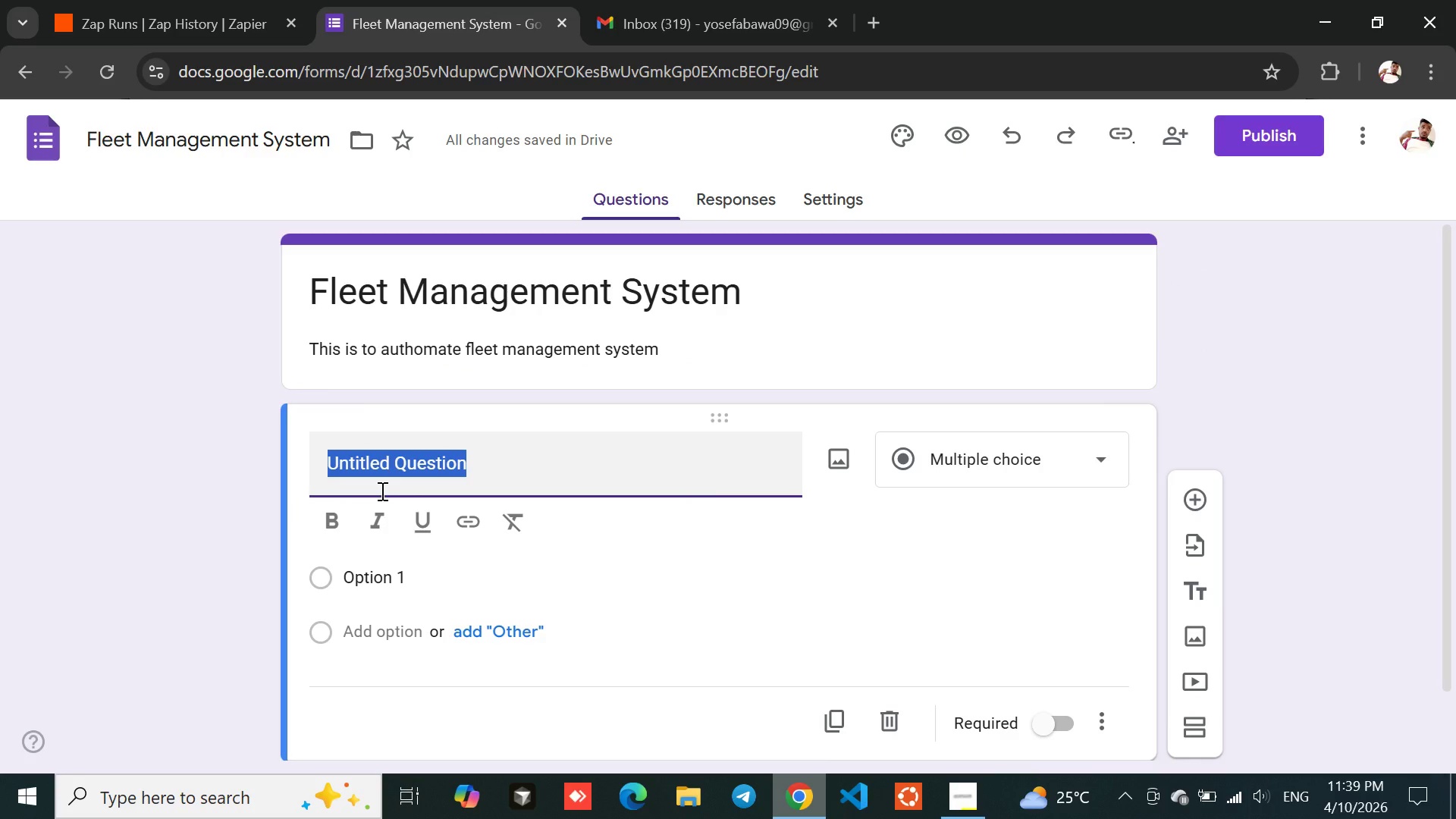 
type(Submission Type)
 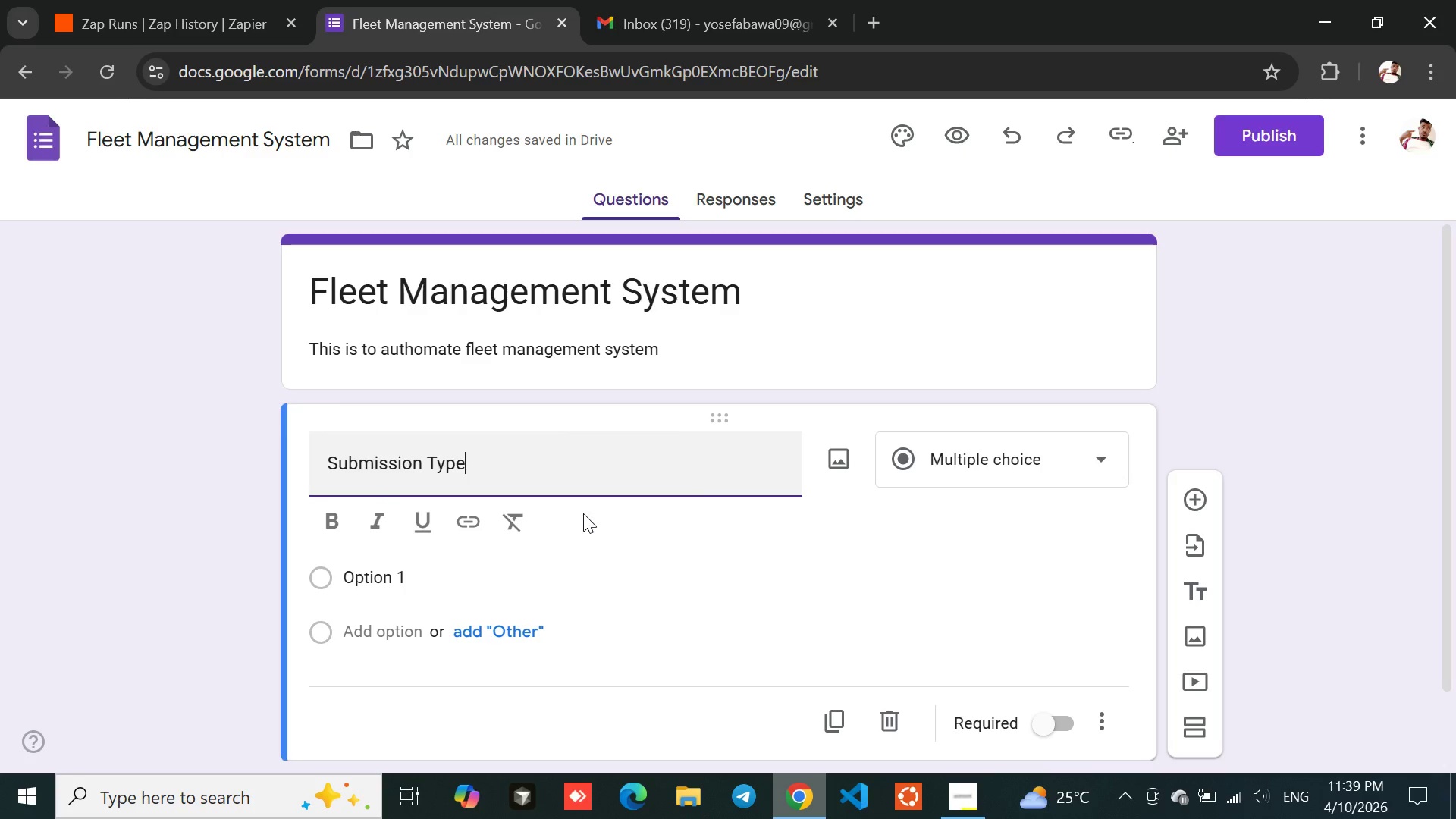 
wait(5.92)
 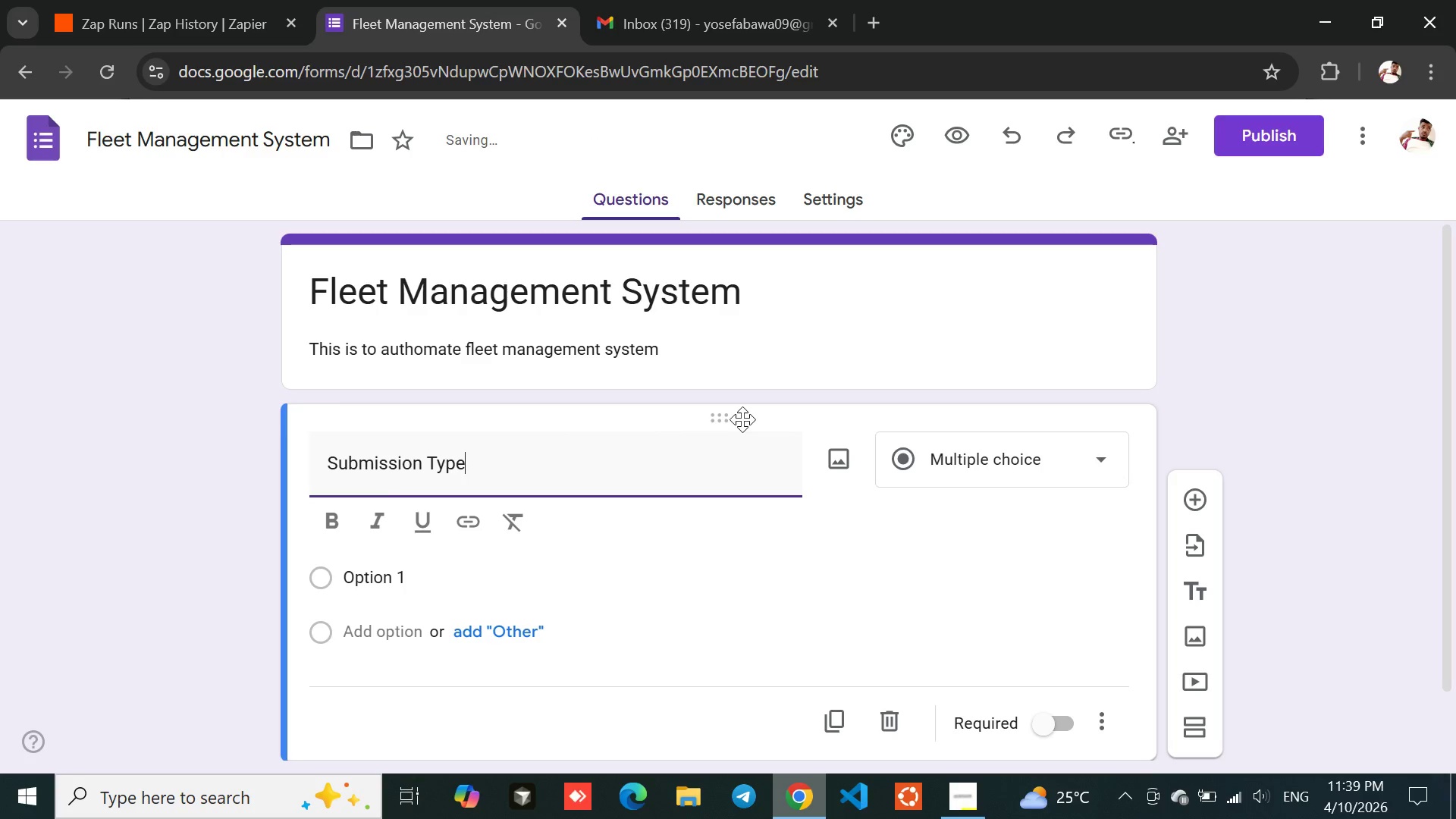 
left_click([404, 576])
 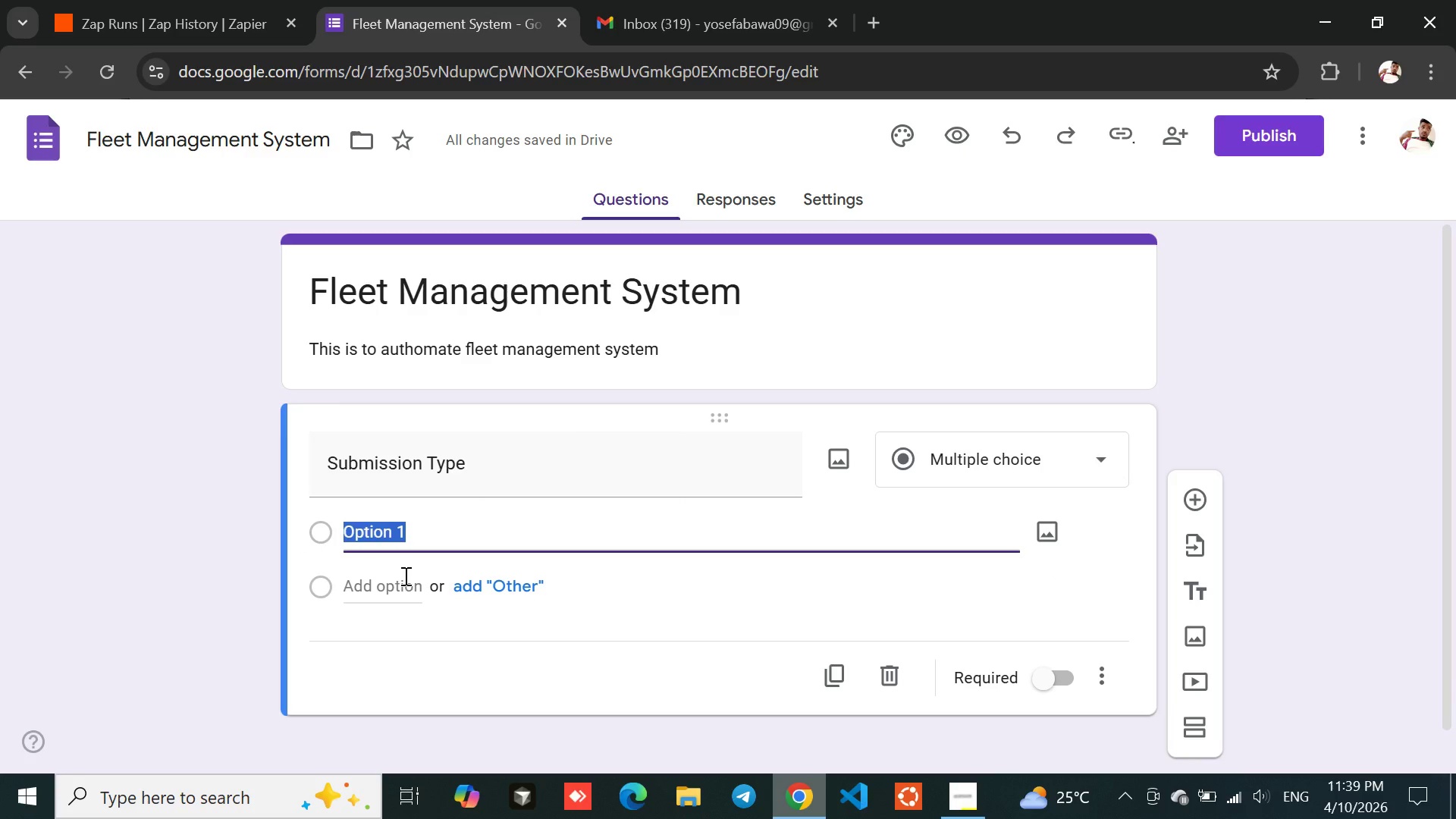 
type(Shift Log)
 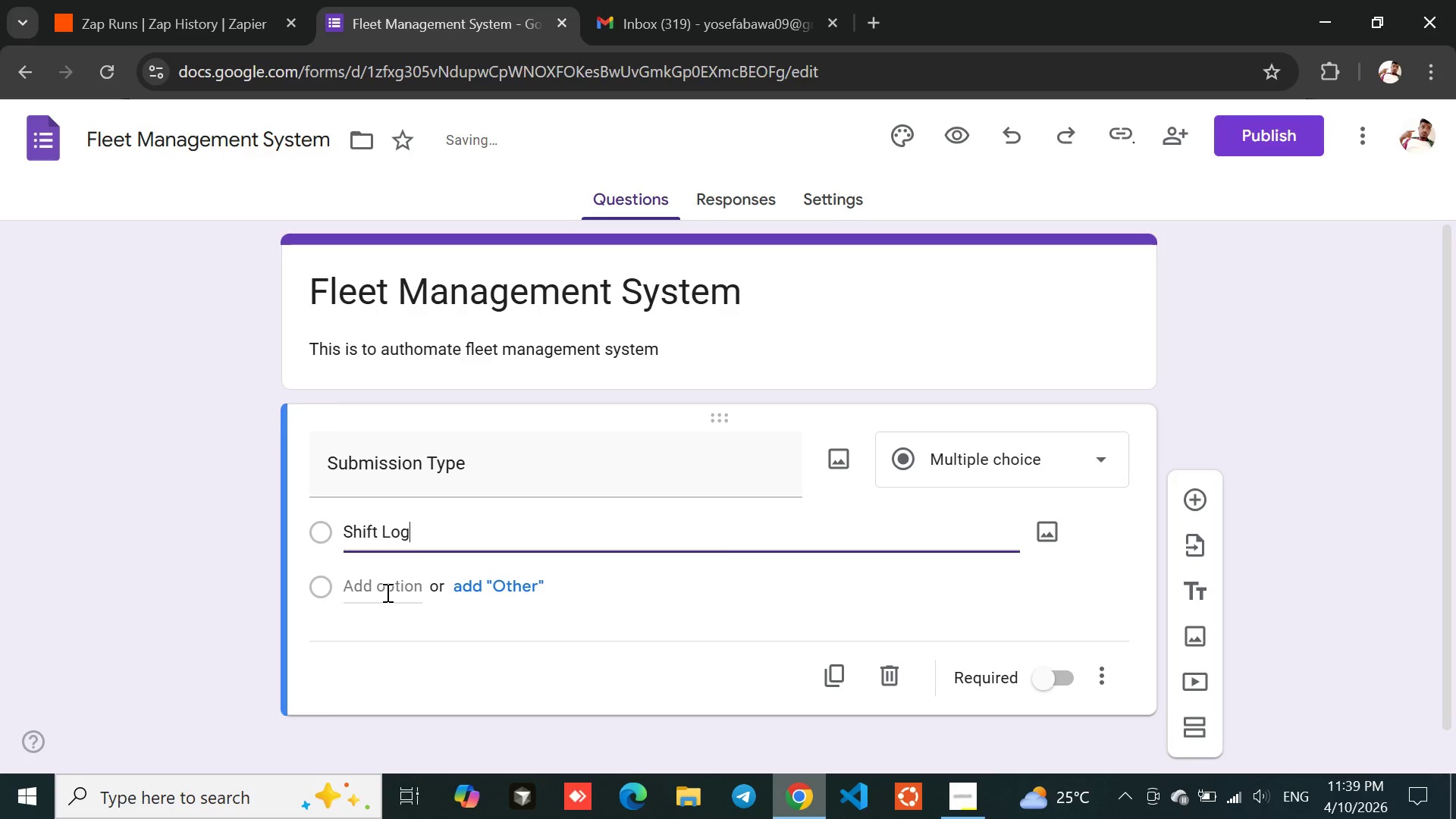 
left_click([386, 592])
 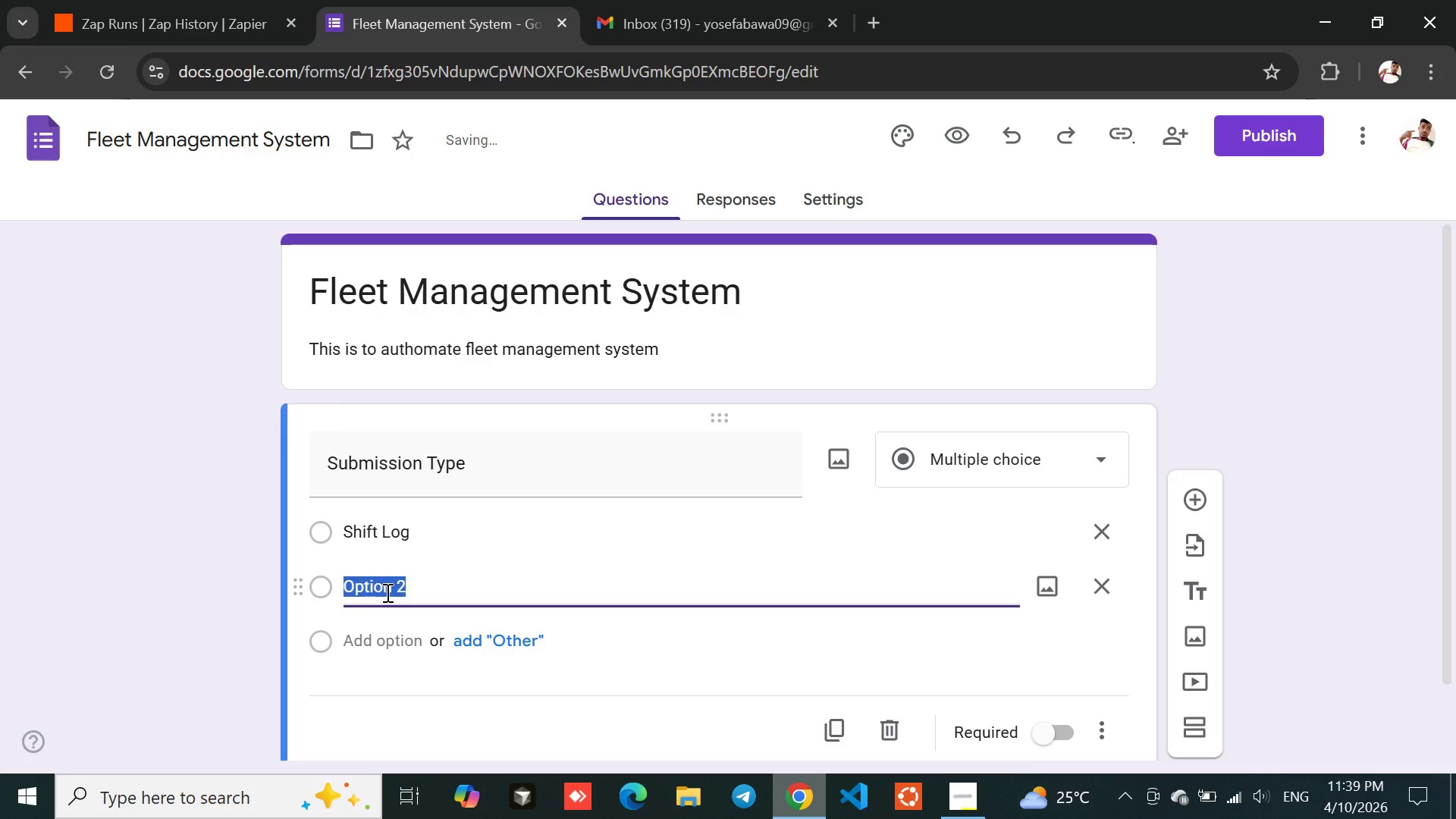 
type(Fuel Expen)
 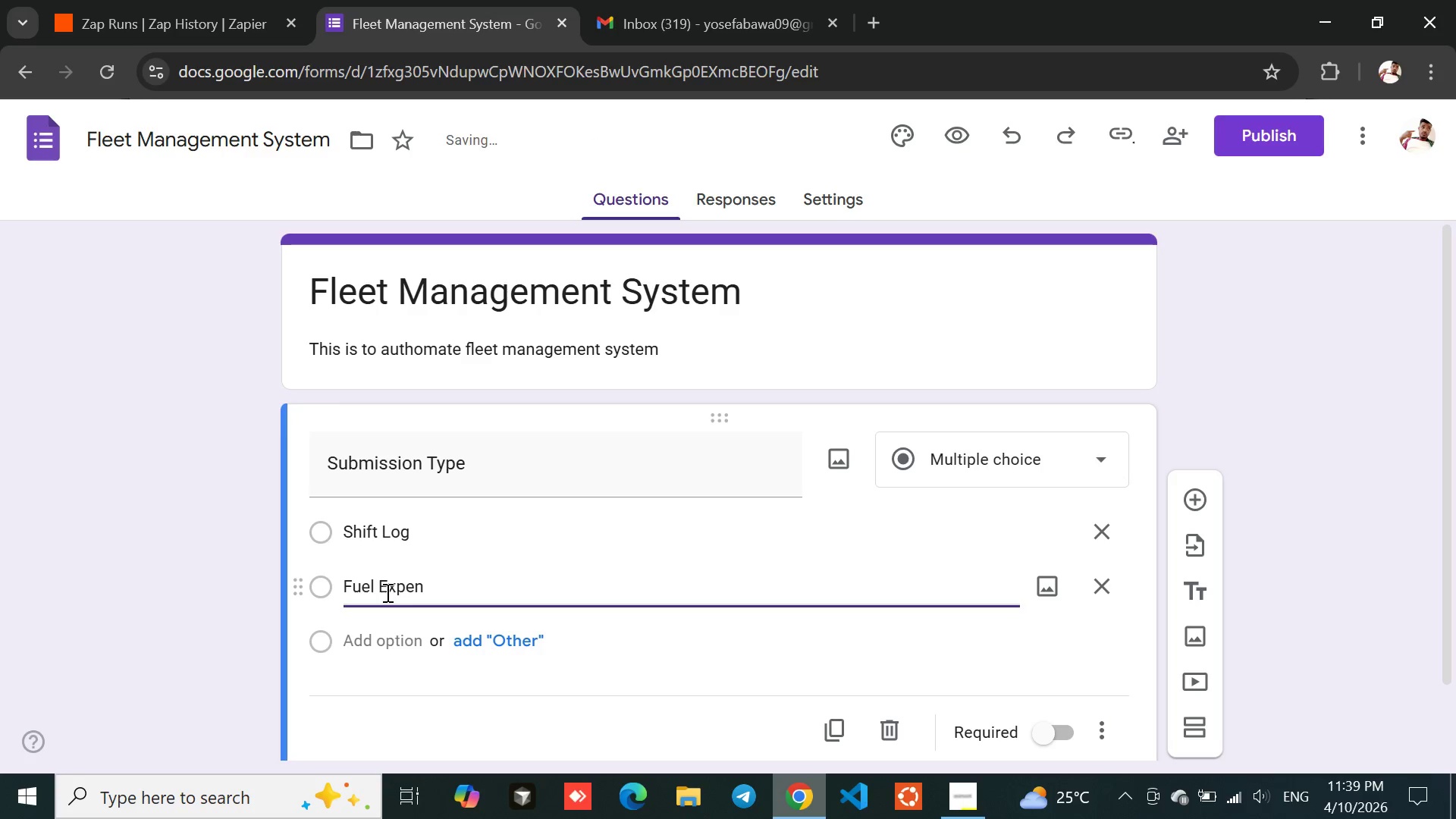 
type(se)
 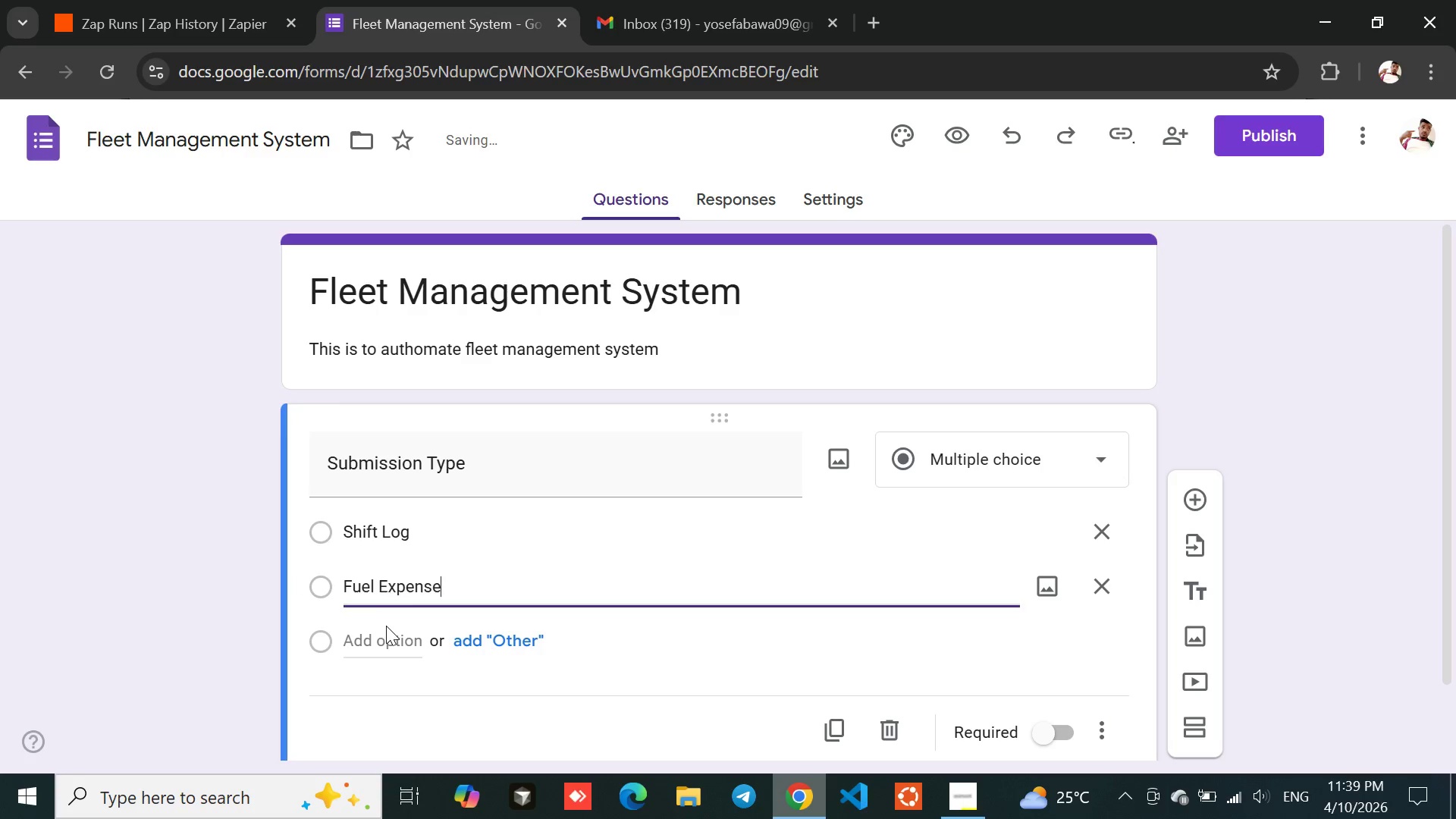 
left_click([386, 626])
 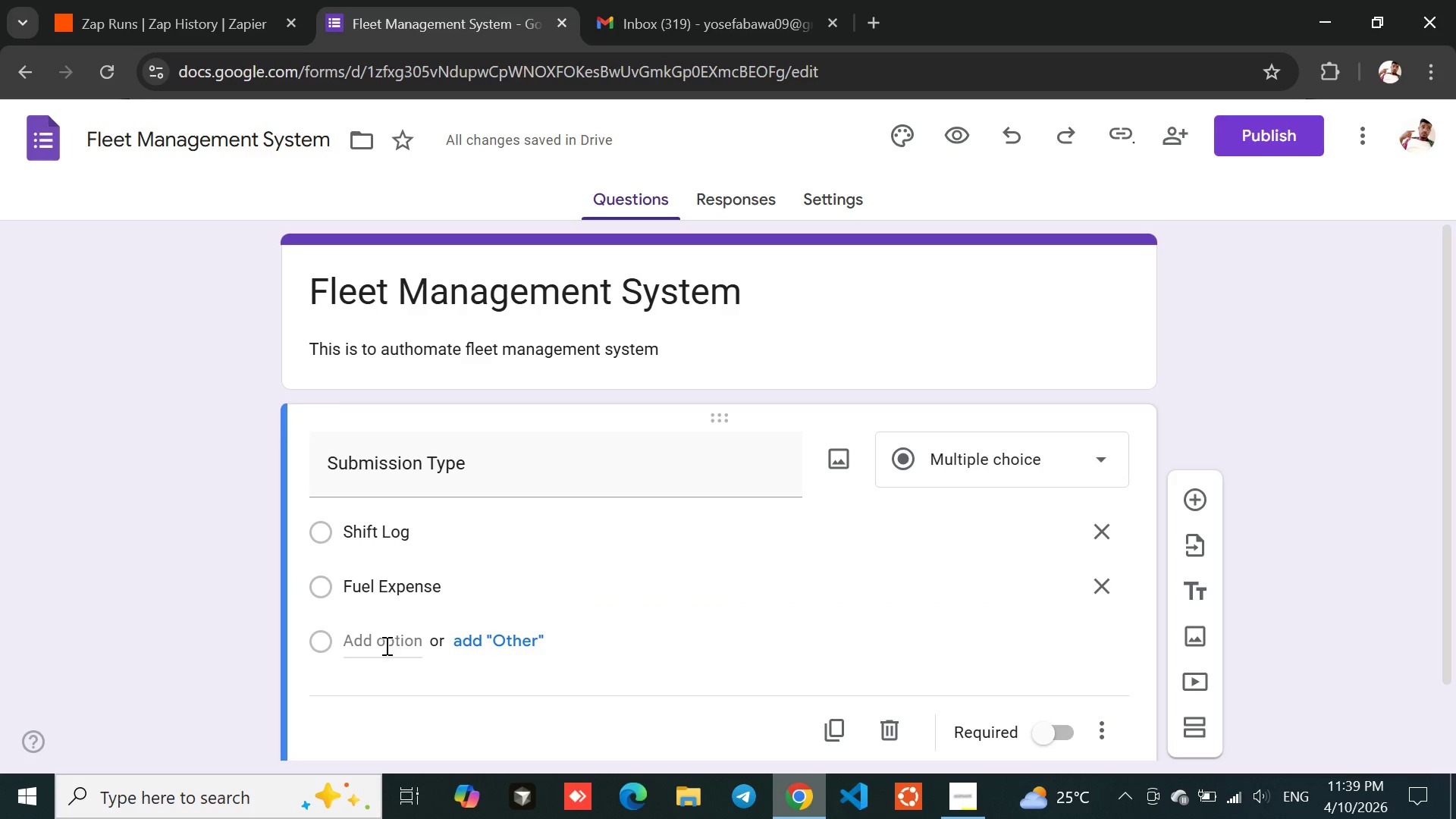 
left_click([385, 645])
 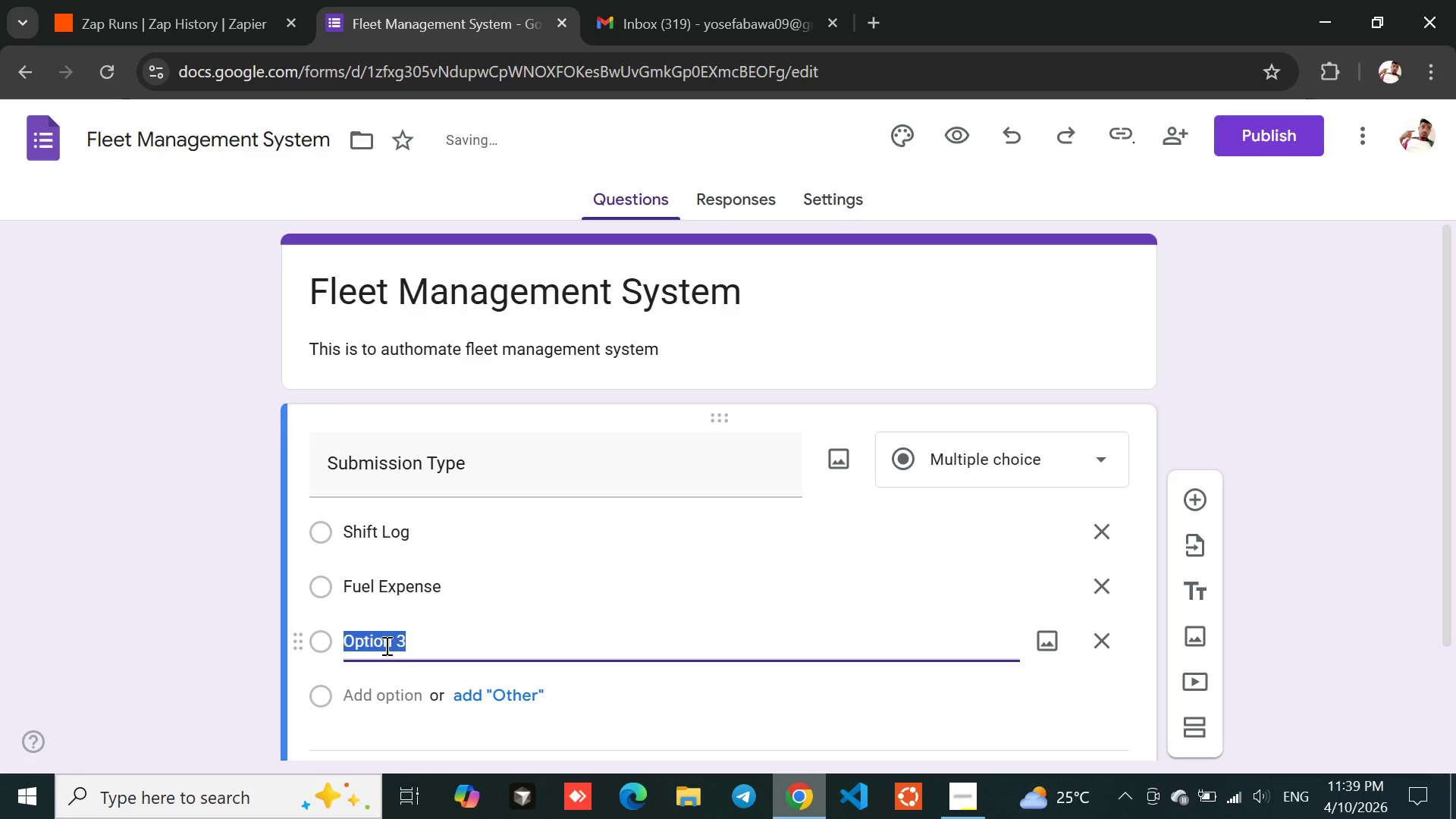 
type(Vehicle Issue)
 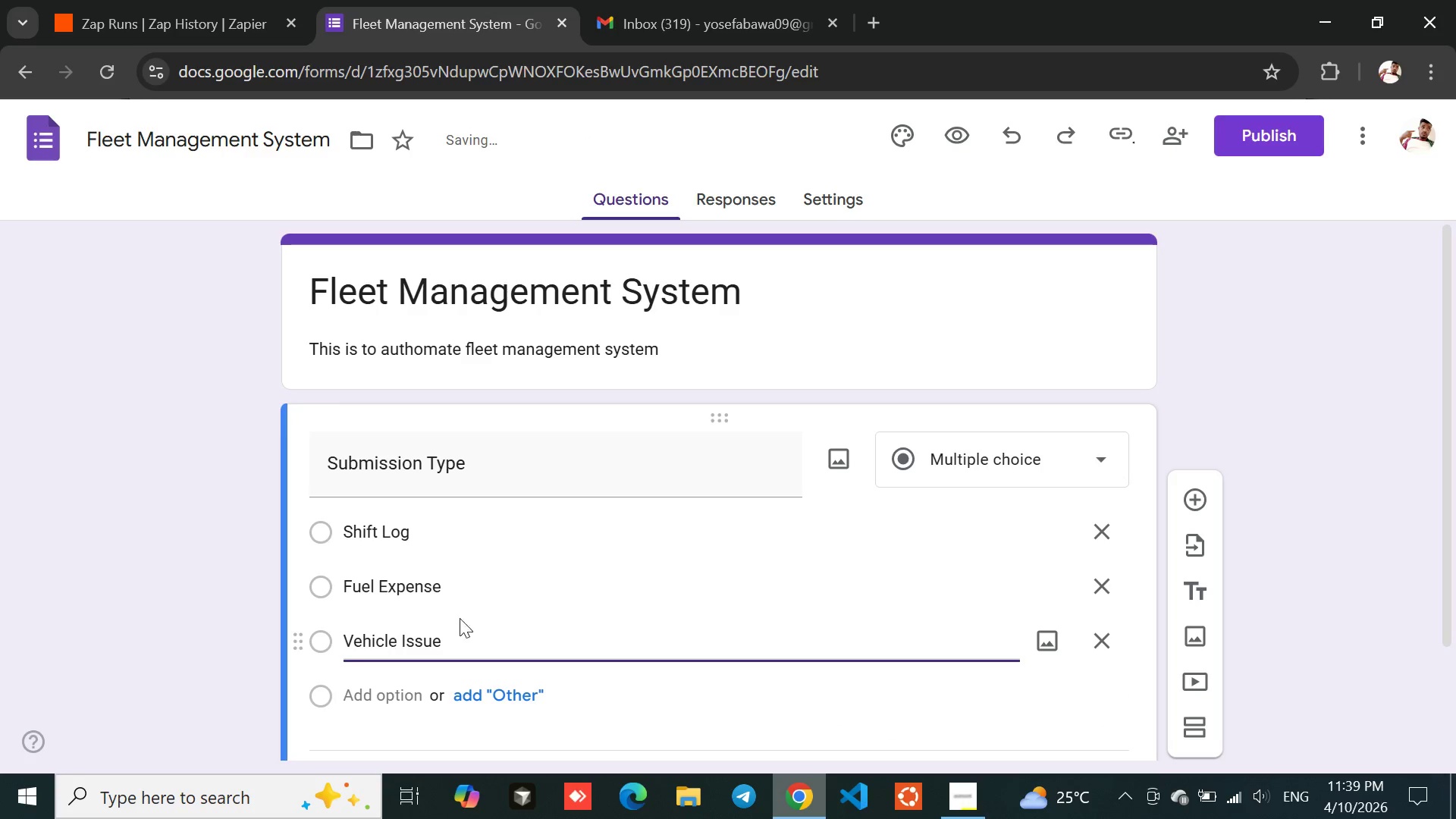 
left_click([1192, 503])
 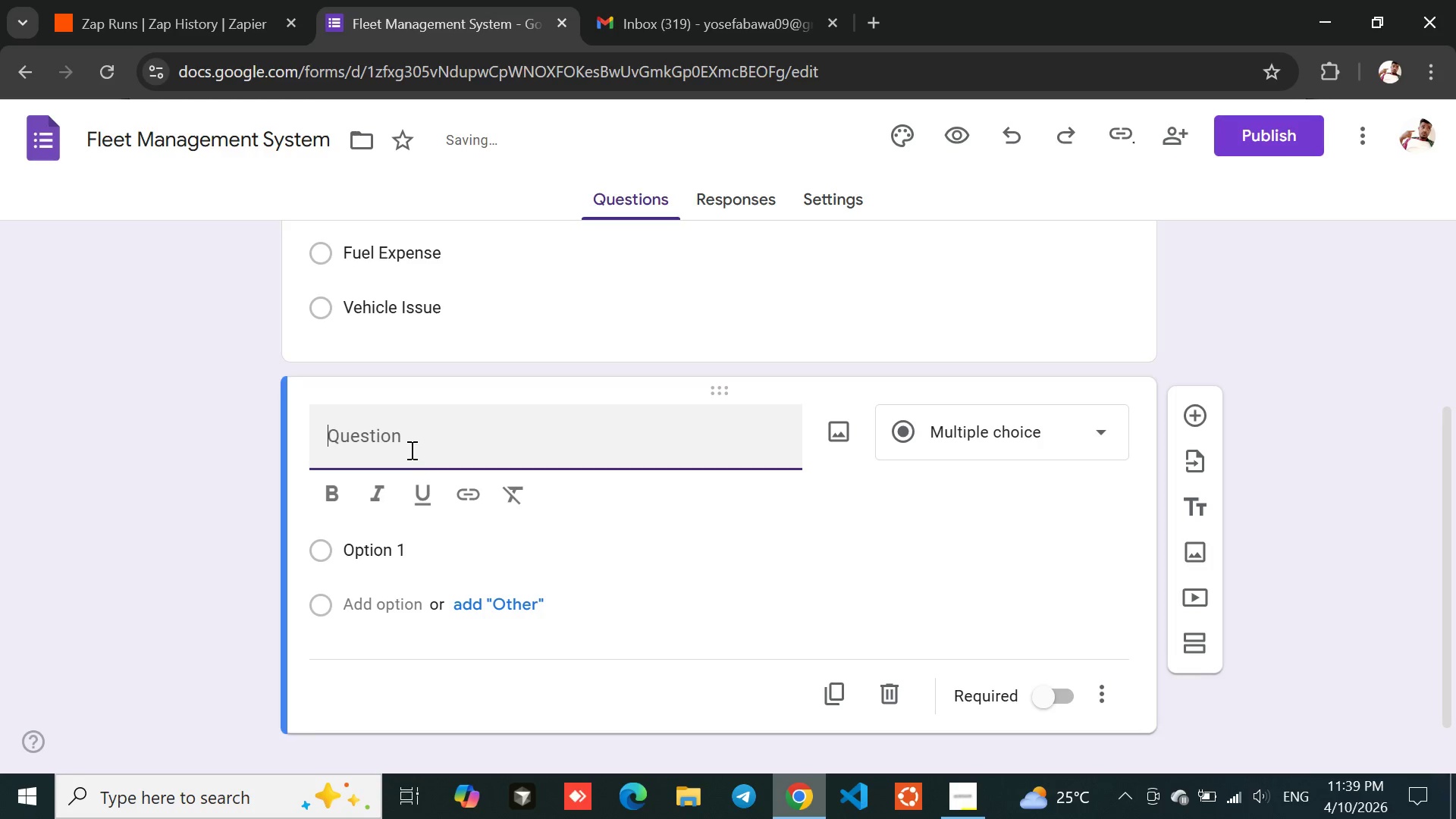 
left_click([409, 444])
 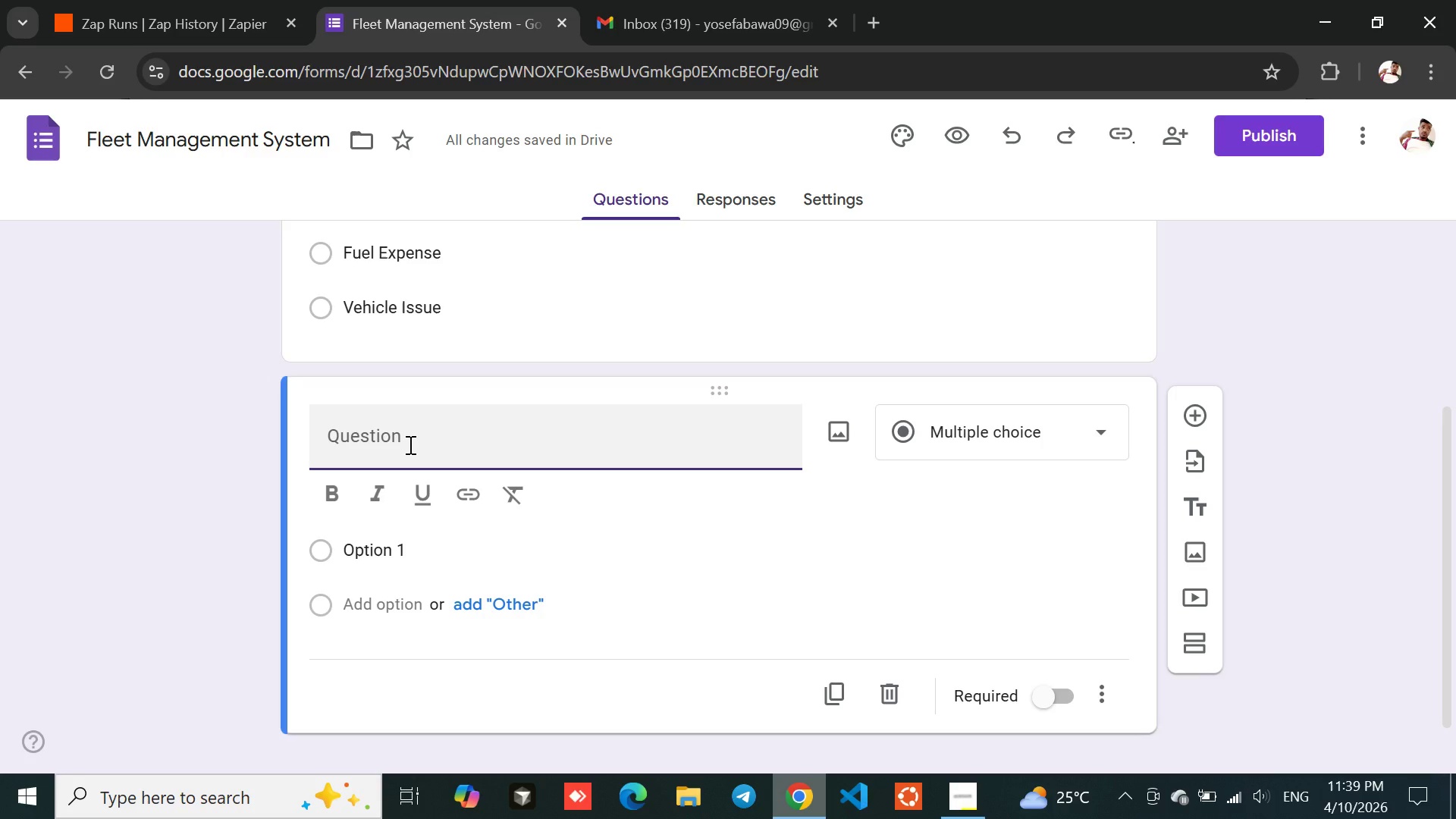 
type(Driver Name)
 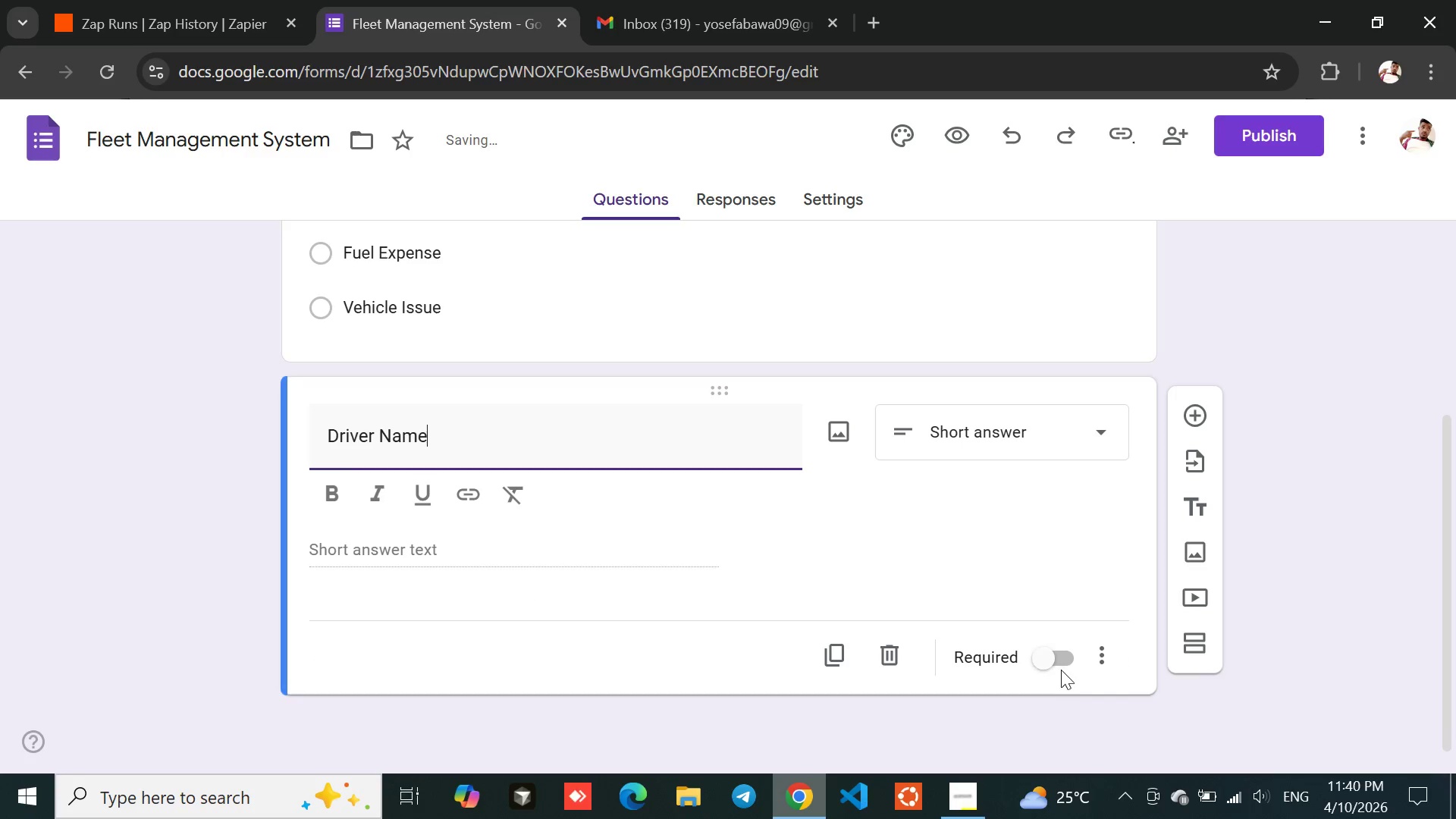 
left_click([1055, 661])
 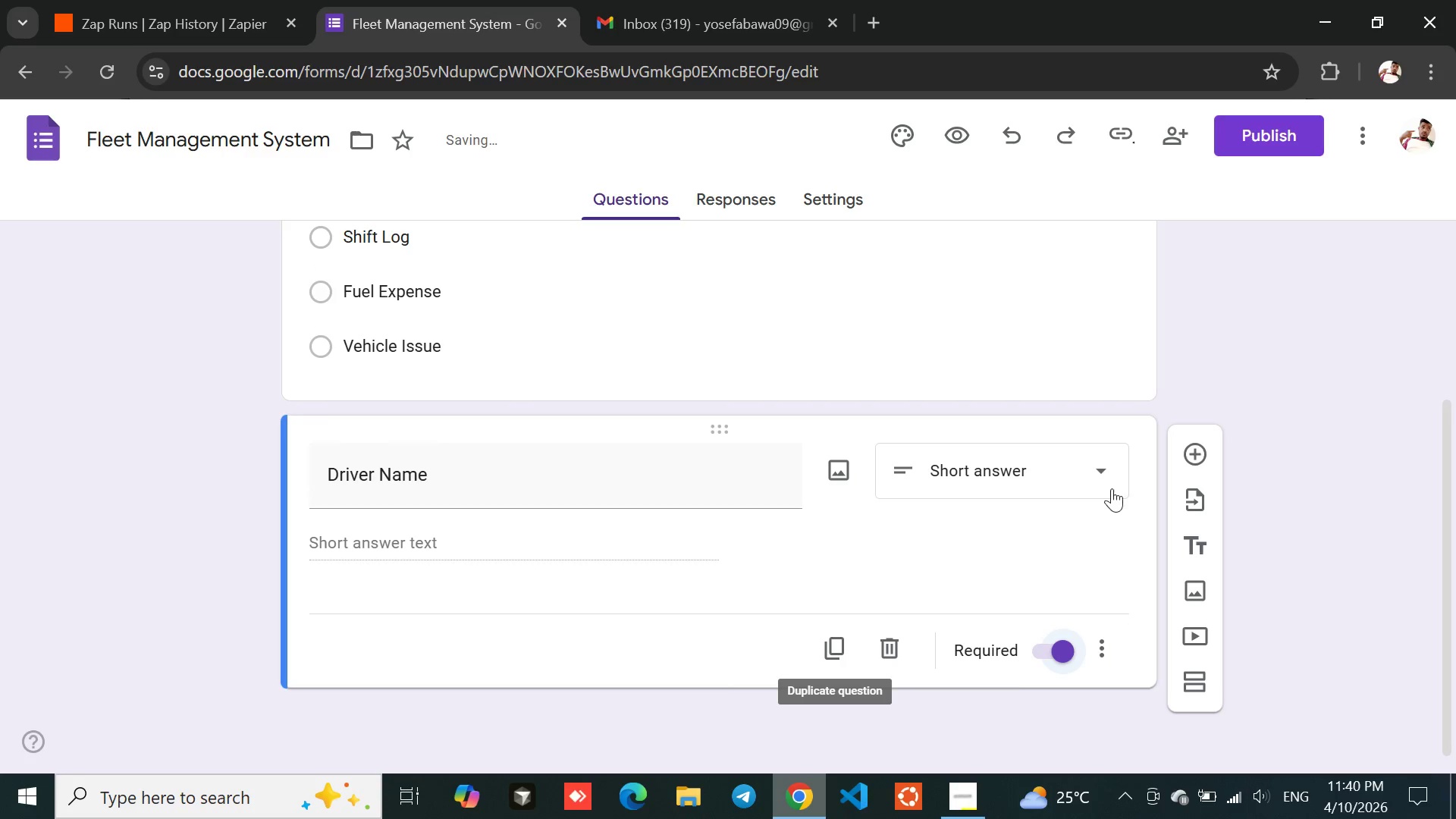 
mouse_move([1144, 448])
 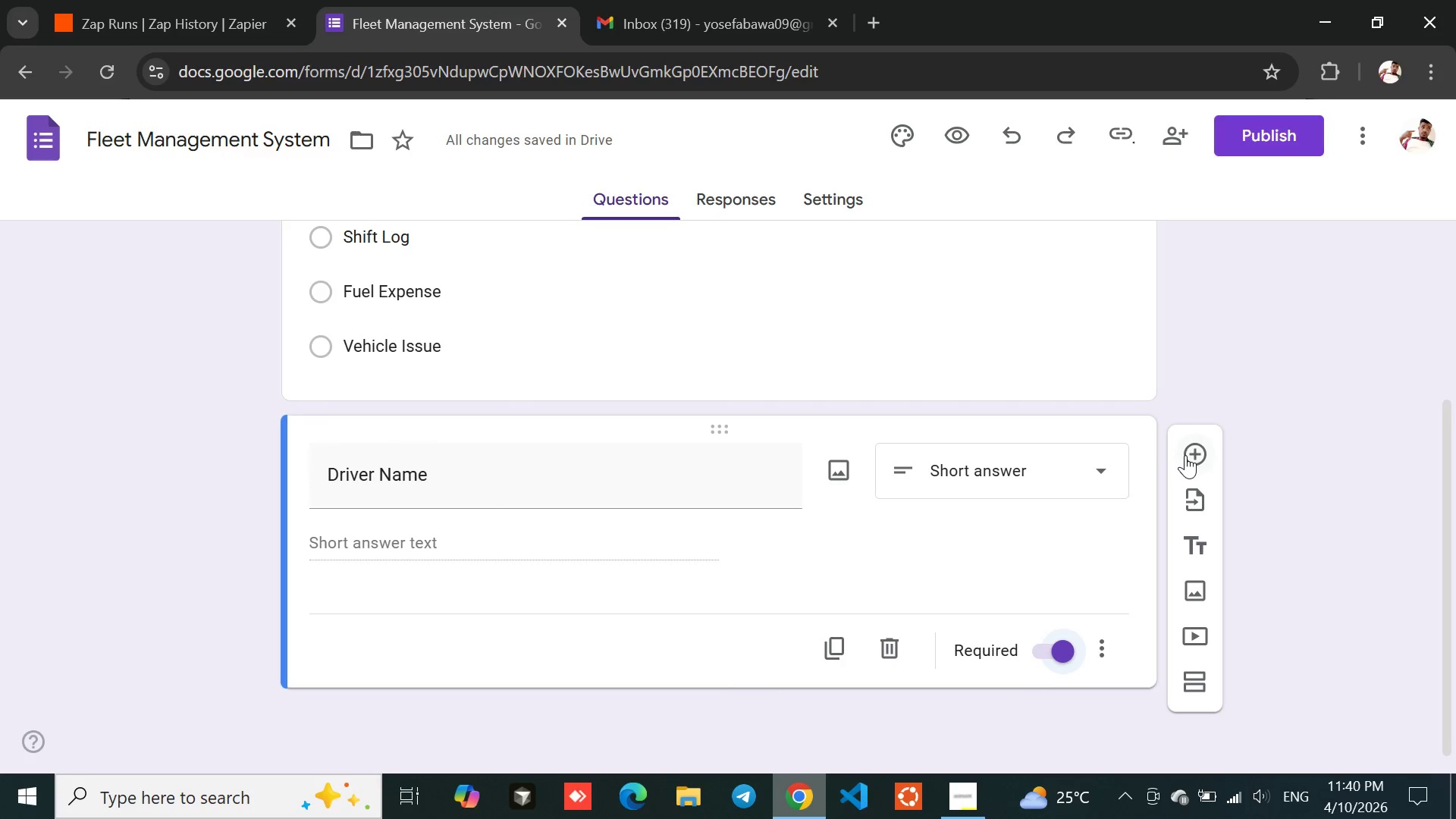 
left_click([1187, 455])
 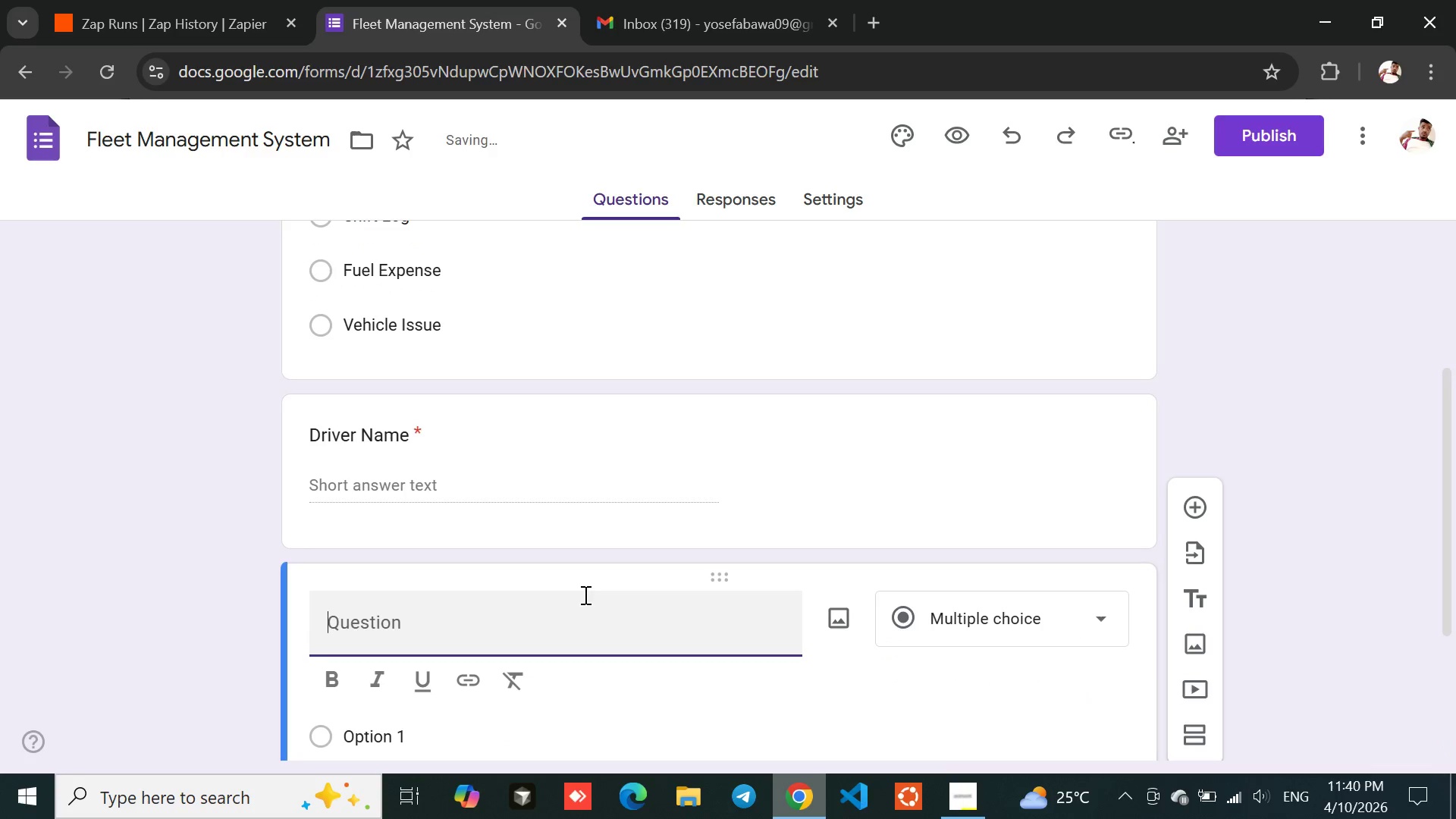 
type(Vehicle Id)
 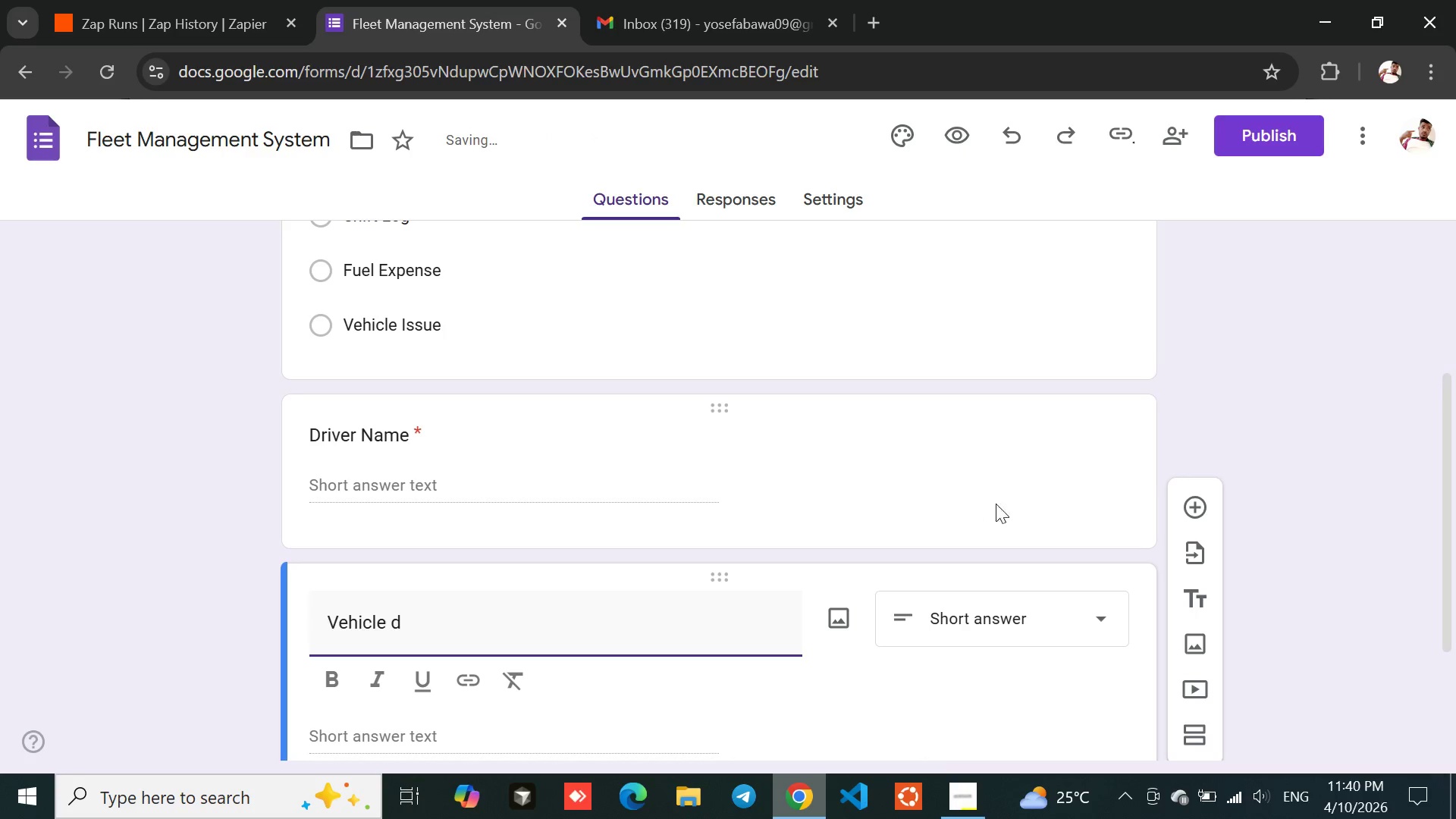 
mouse_move([1194, 519])
 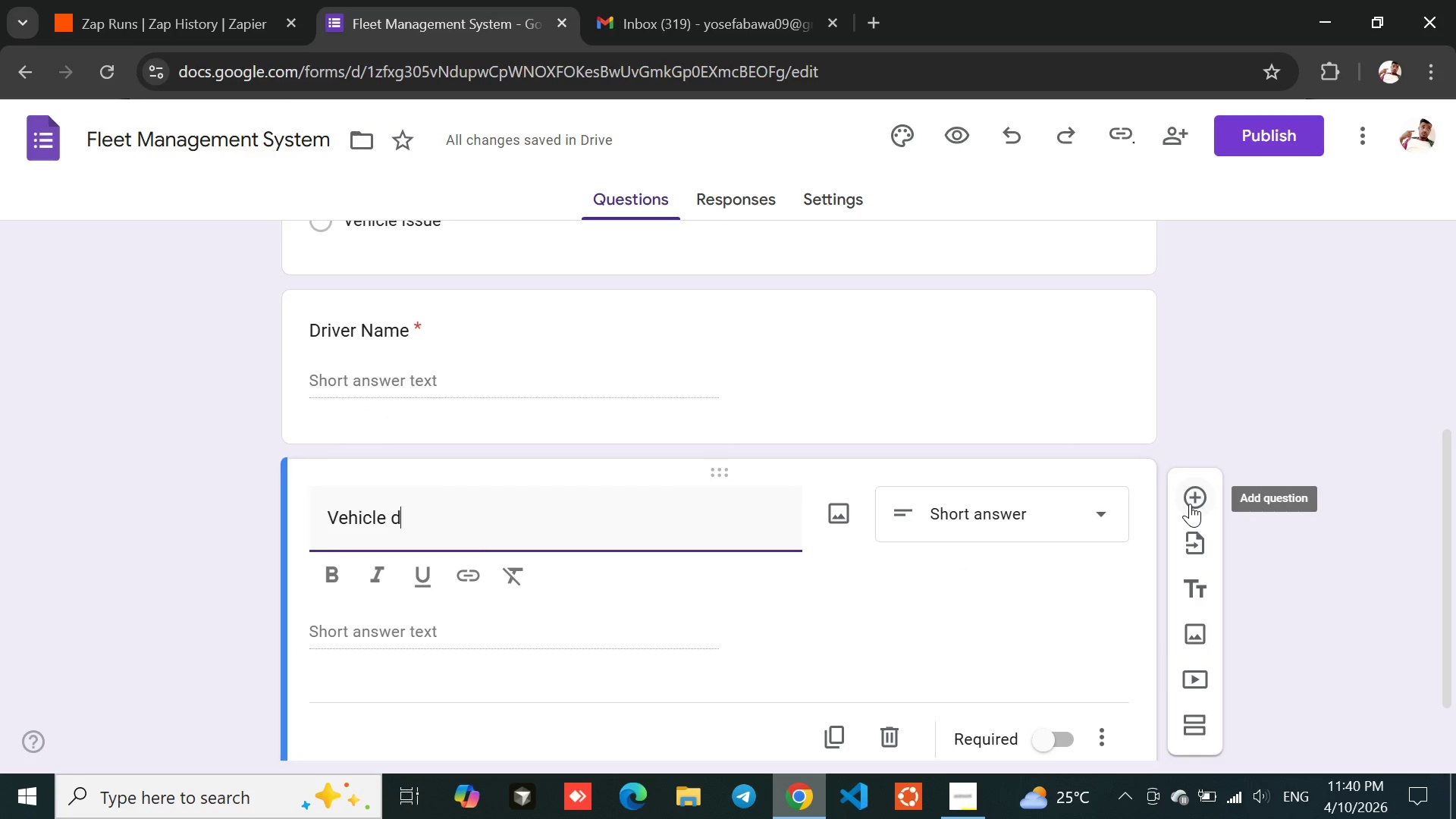 
left_click([1190, 504])
 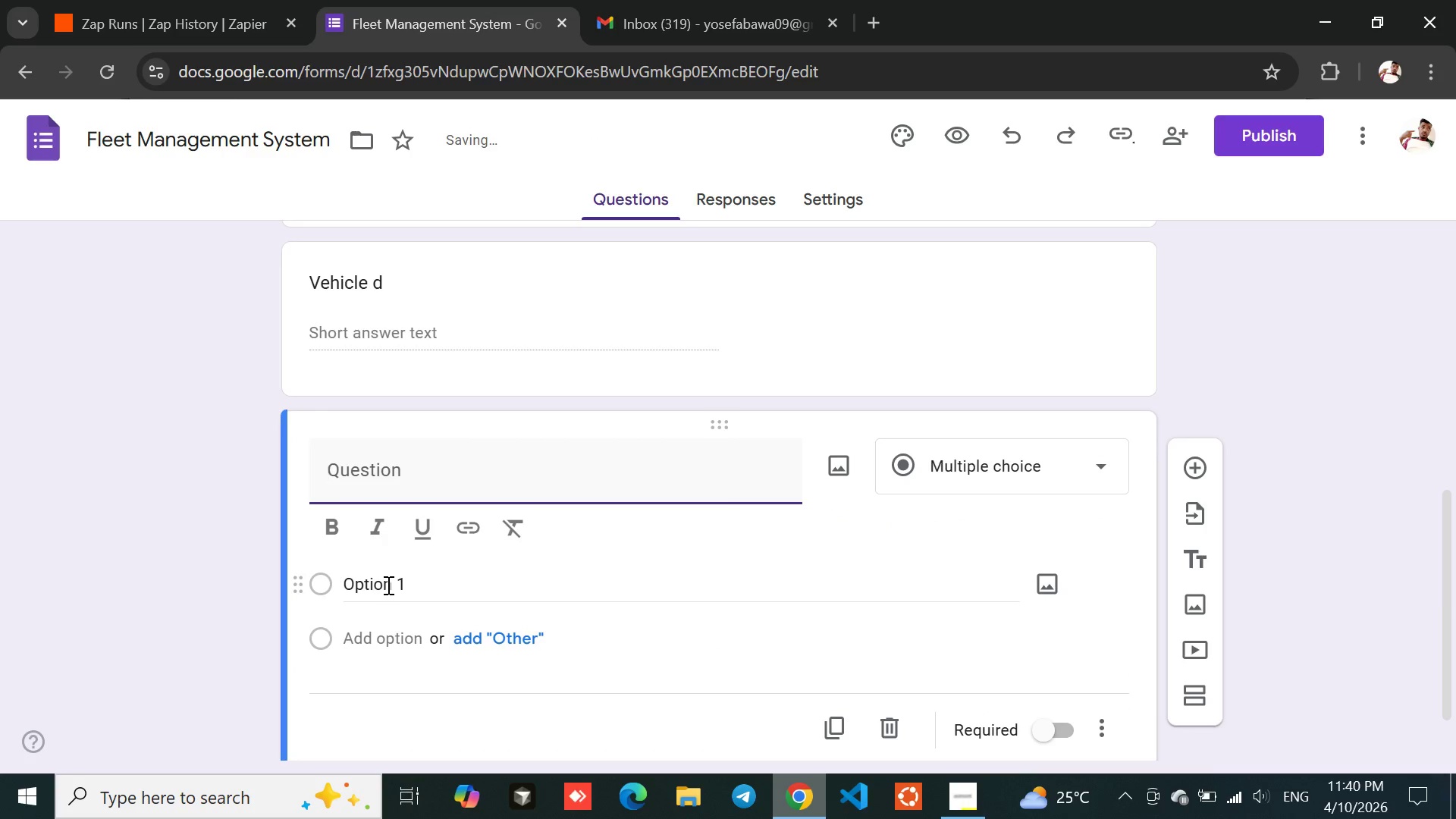 
type(Date)
 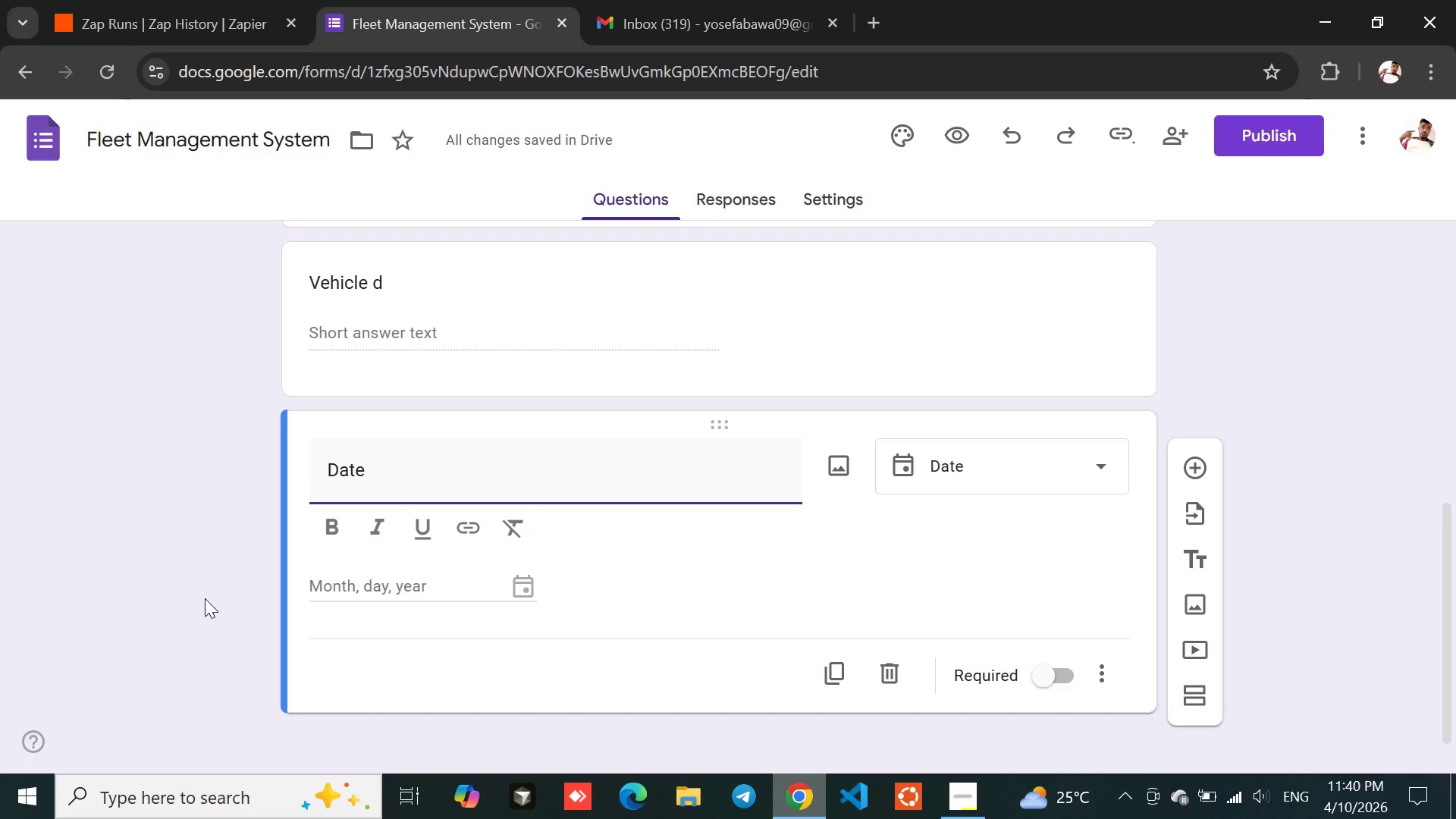 
wait(10.95)
 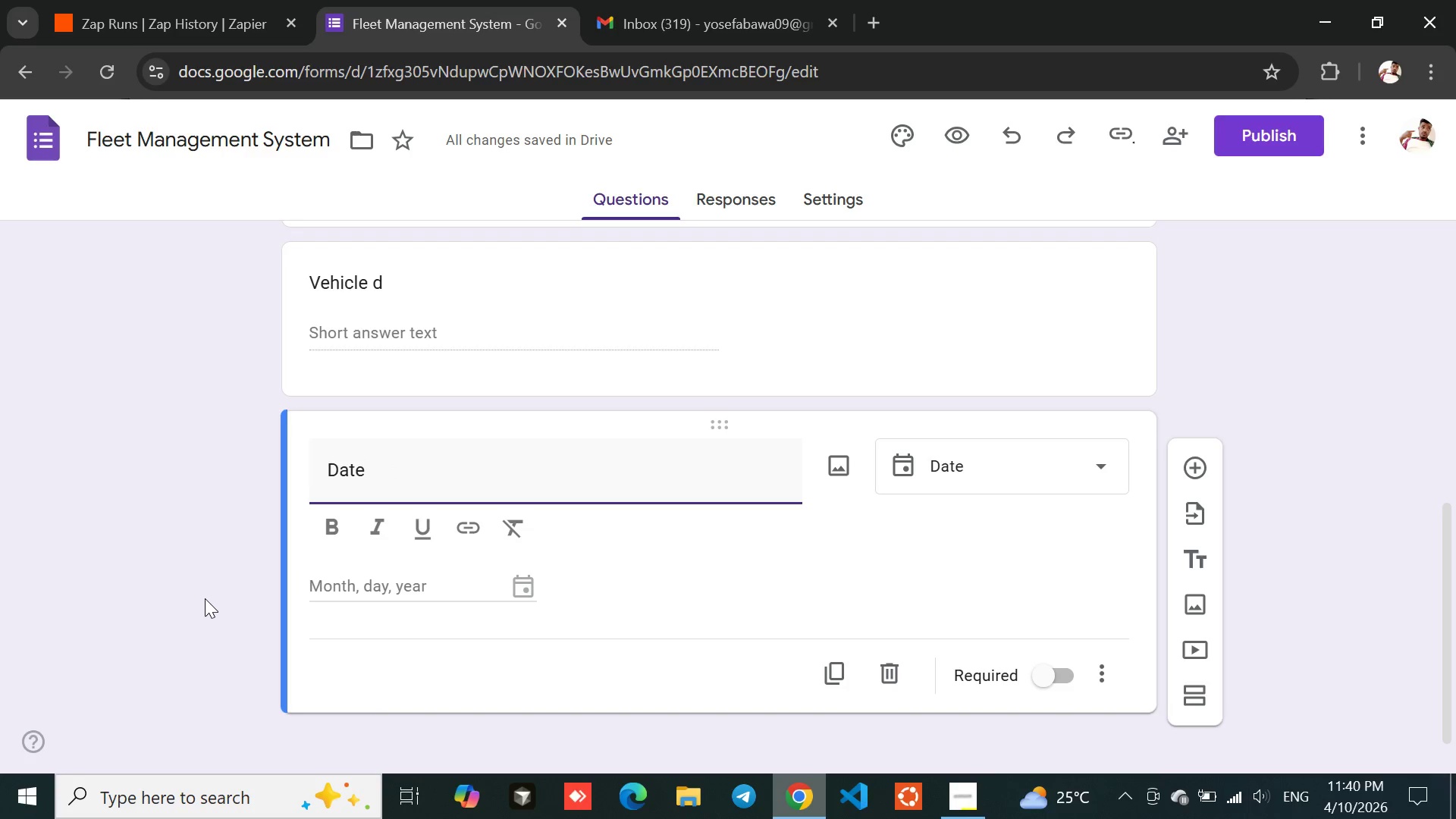 
left_click([1195, 466])
 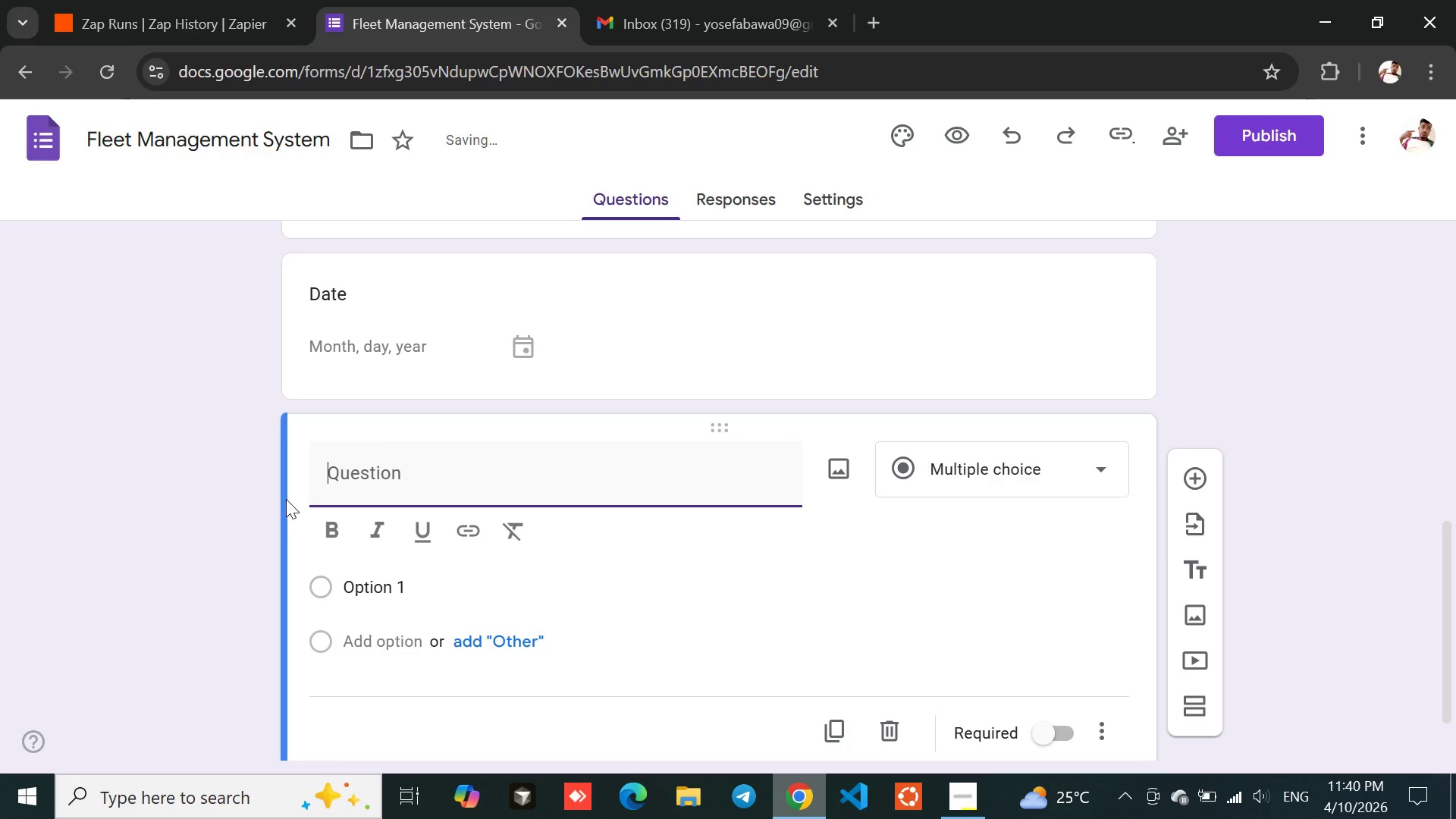 
type(Shift Type)
 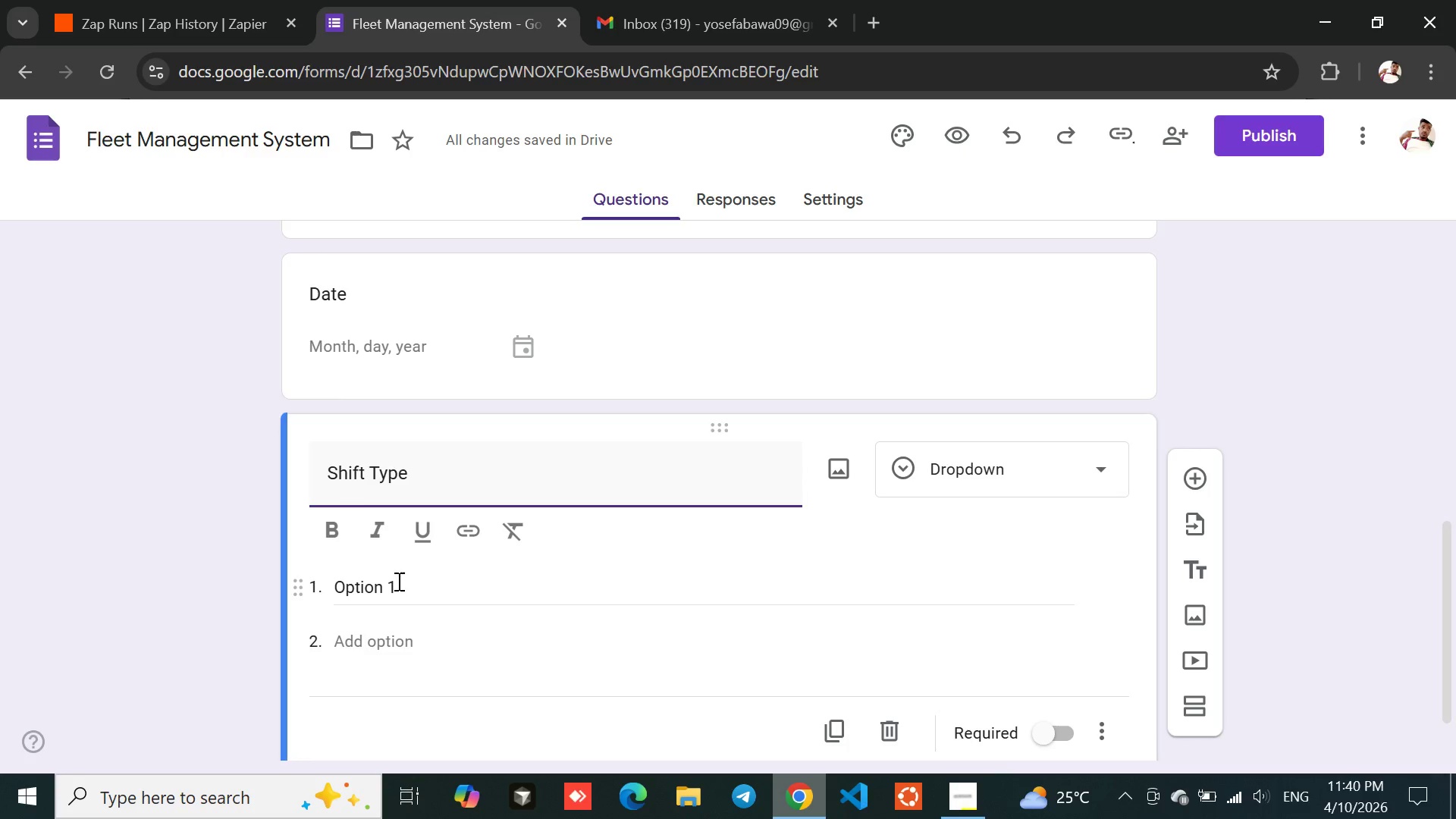 
wait(9.95)
 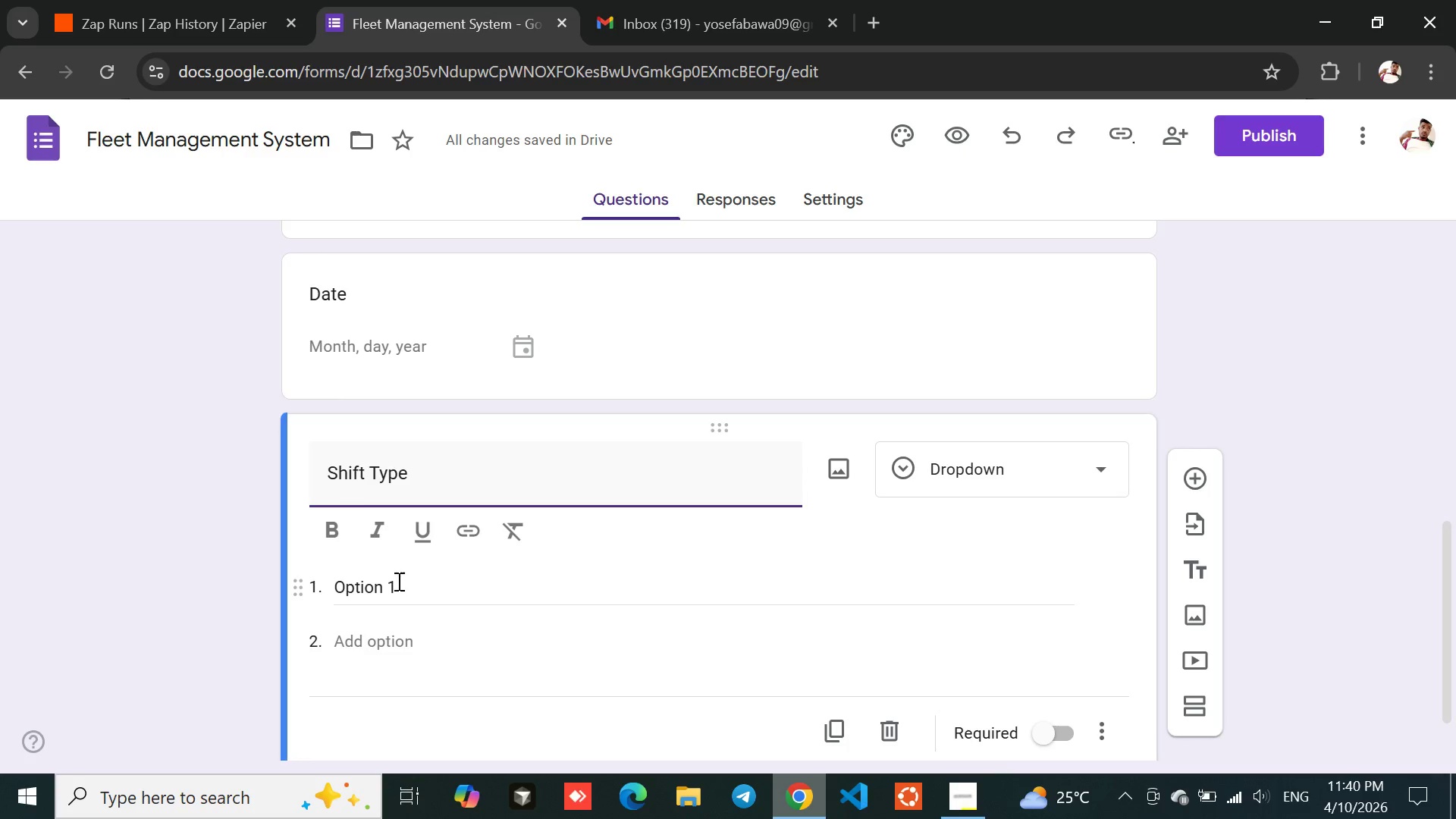 
left_click([388, 585])
 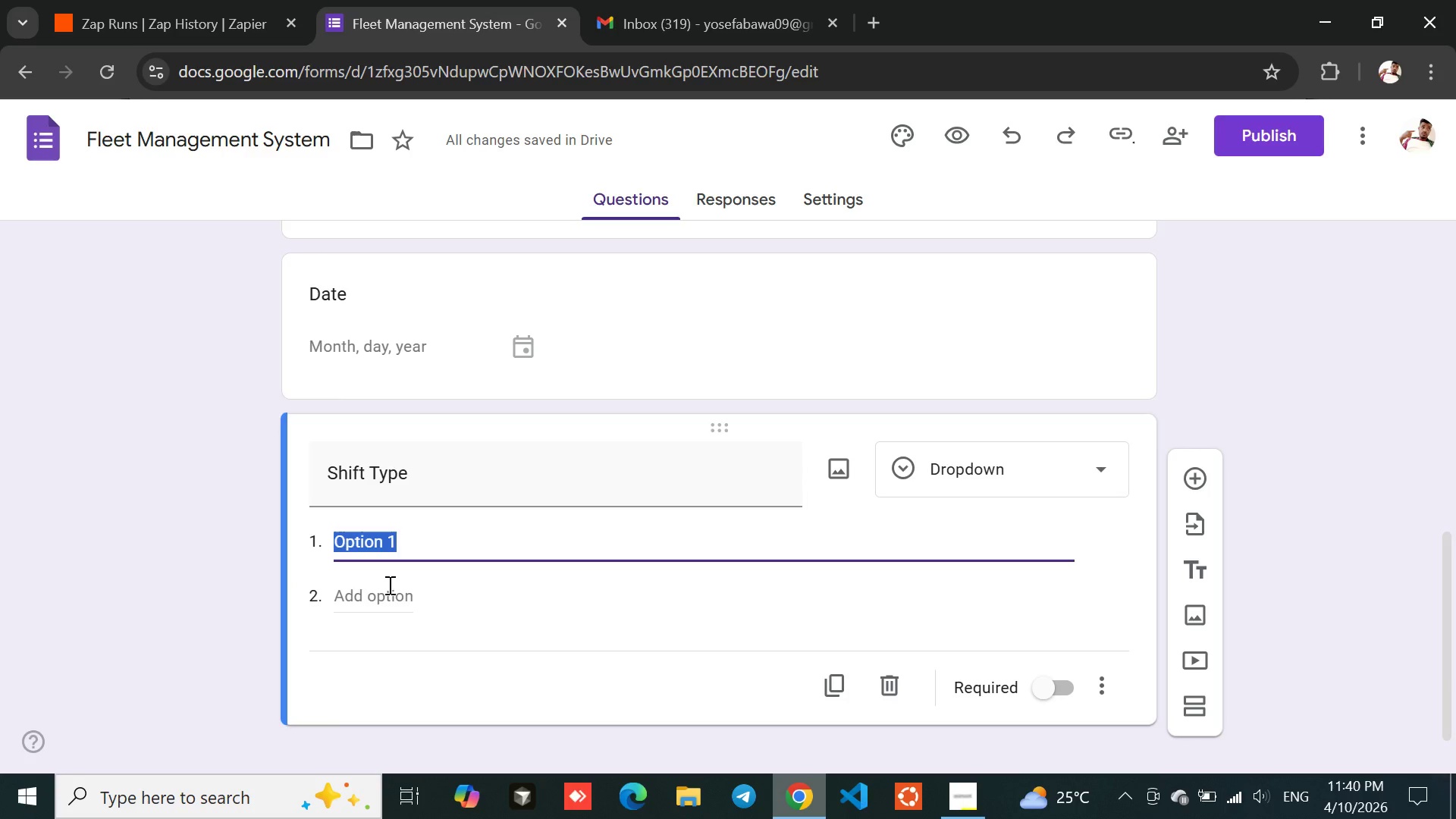 
type(Start)
 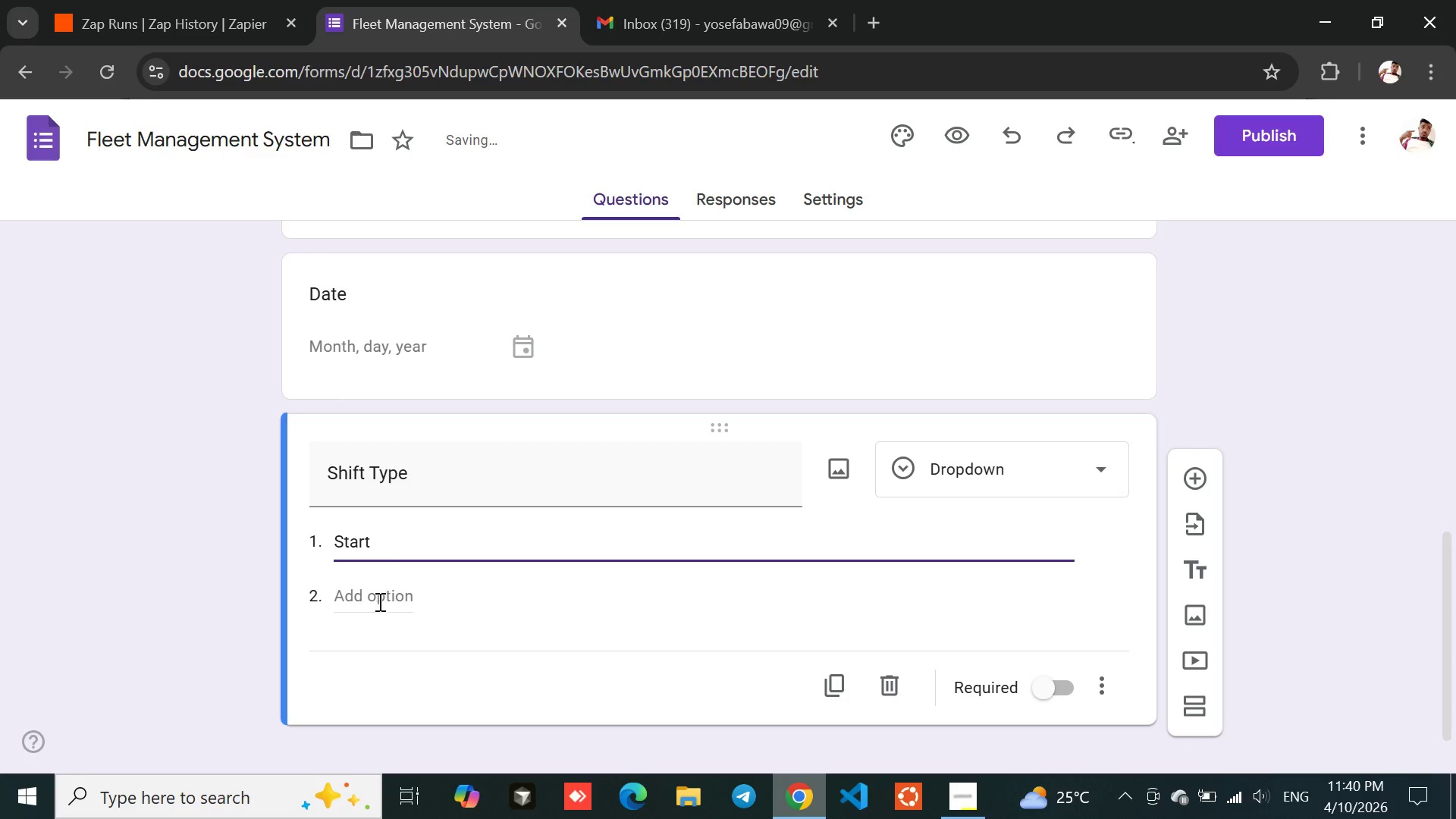 
left_click([378, 601])
 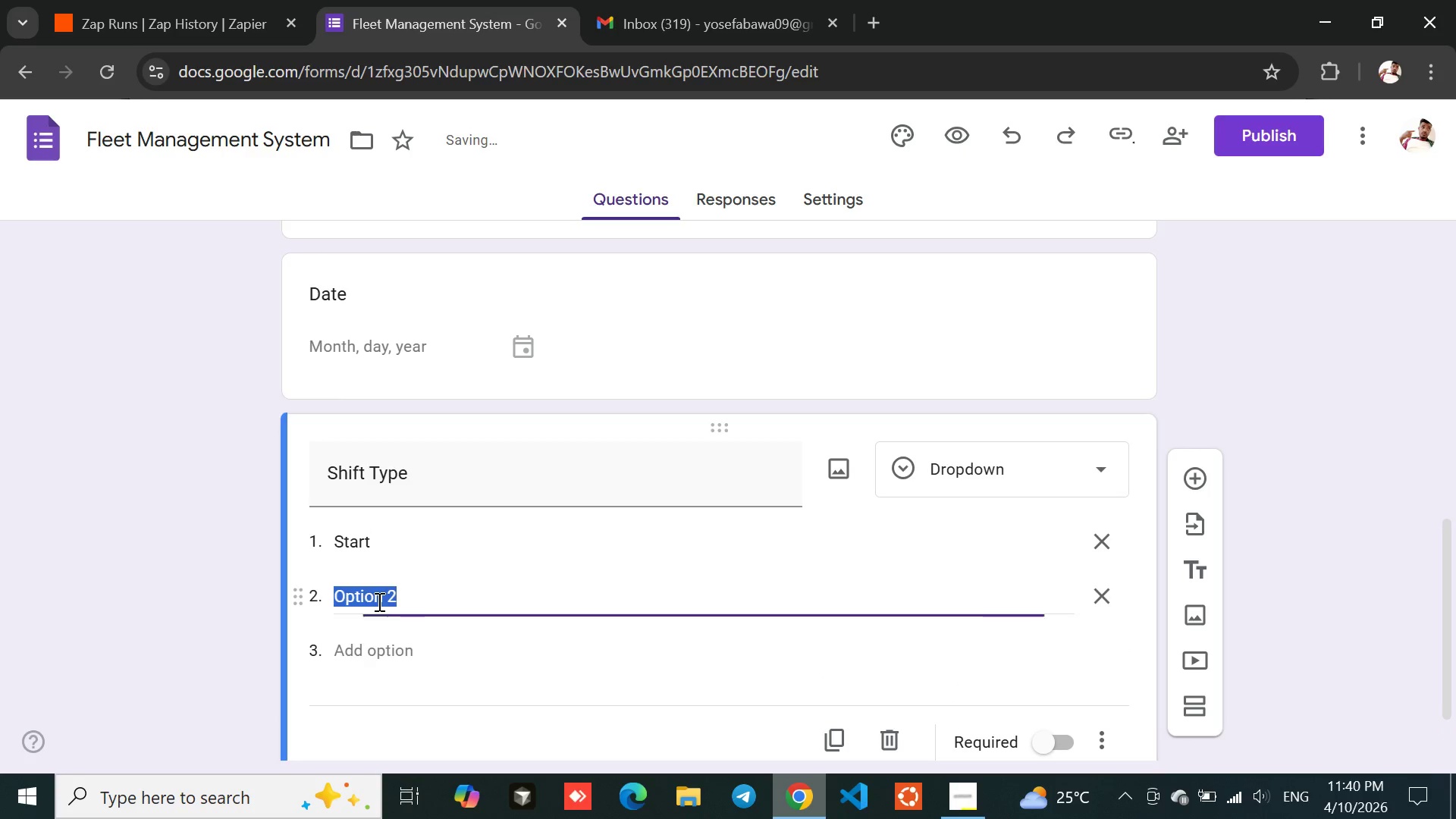 
type(End)
 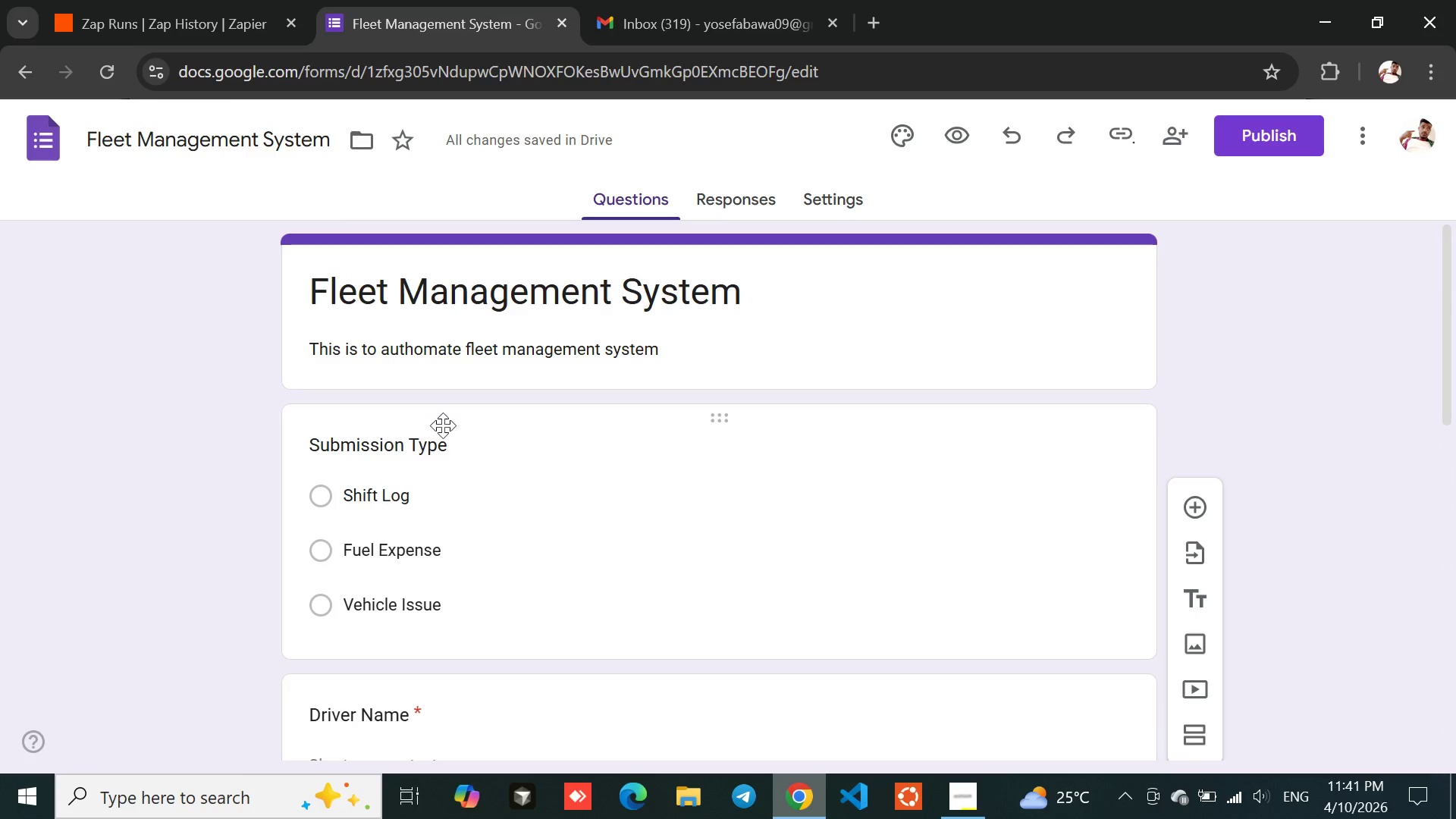 
left_click([377, 445])
 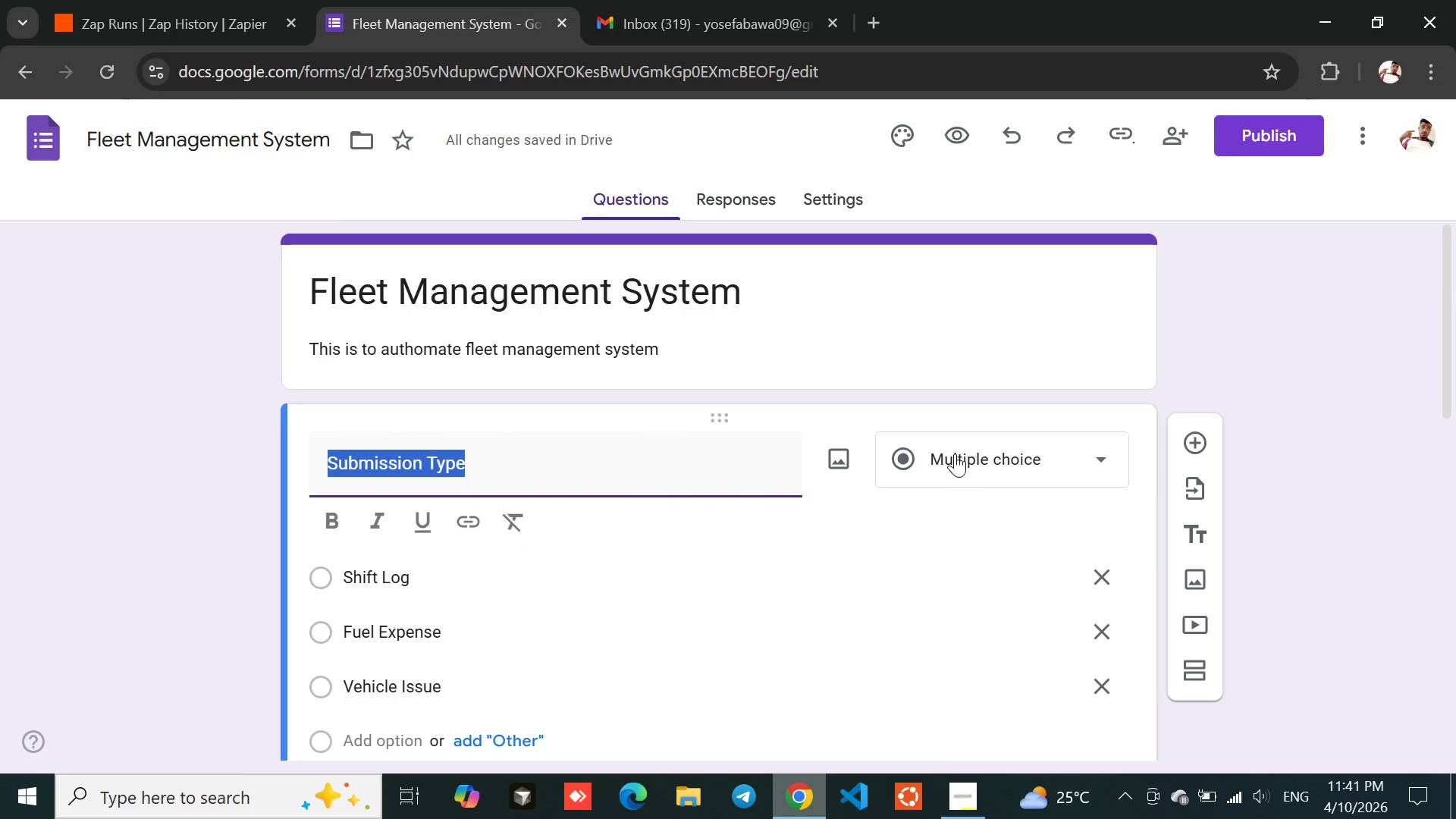 
left_click([1025, 455])
 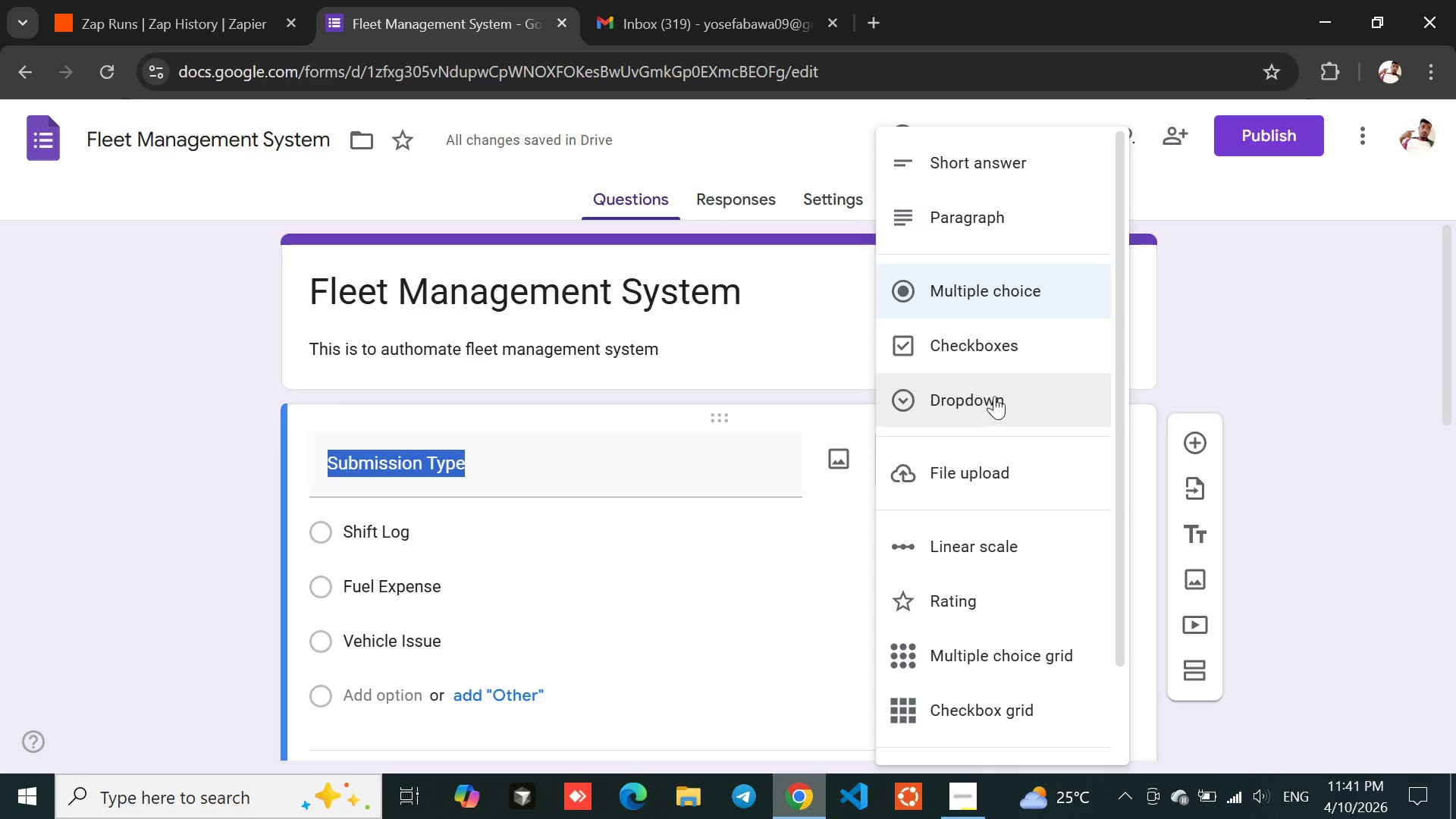 
left_click([1018, 388])
 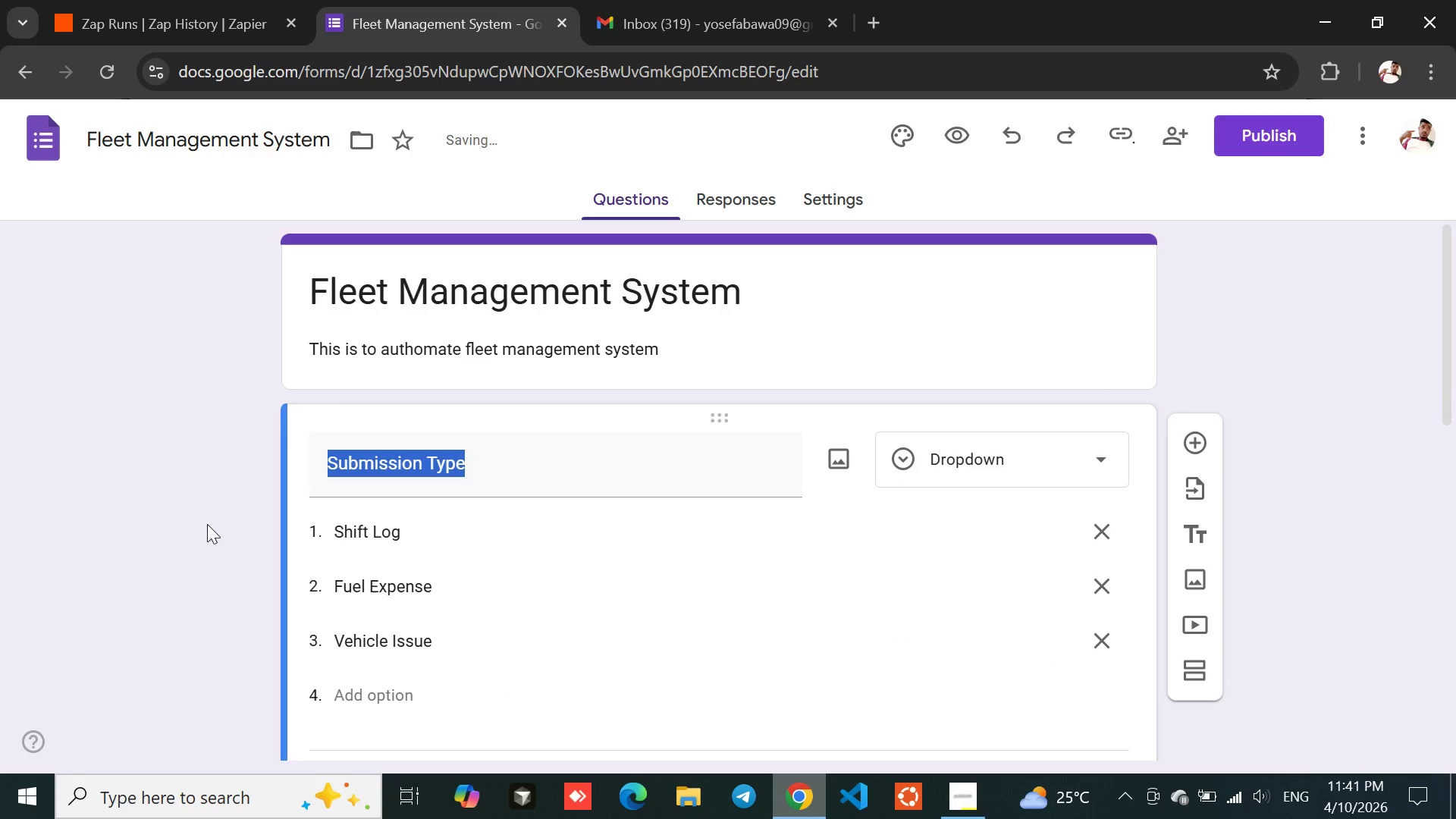 
left_click([188, 527])
 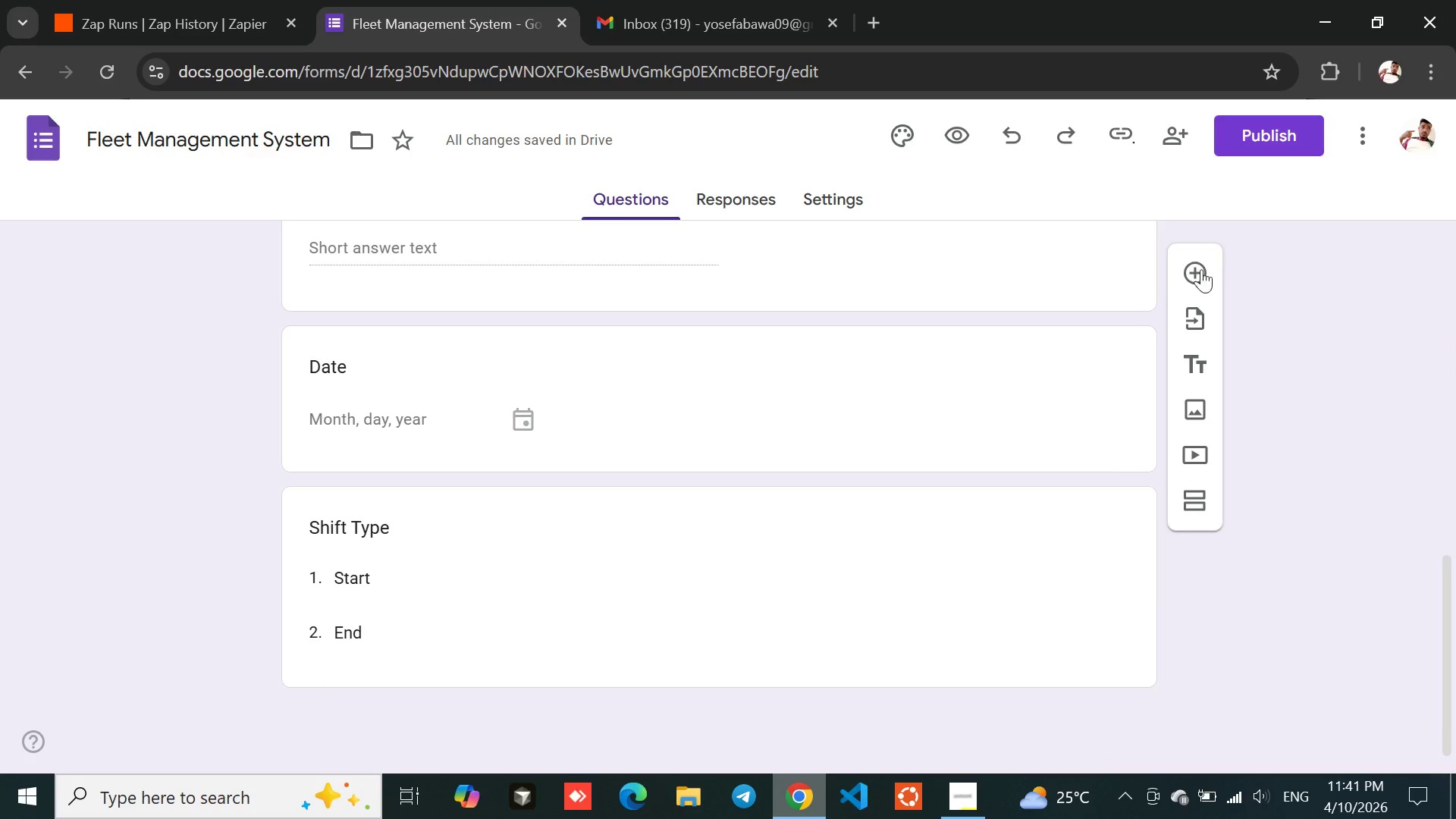 
wait(7.75)
 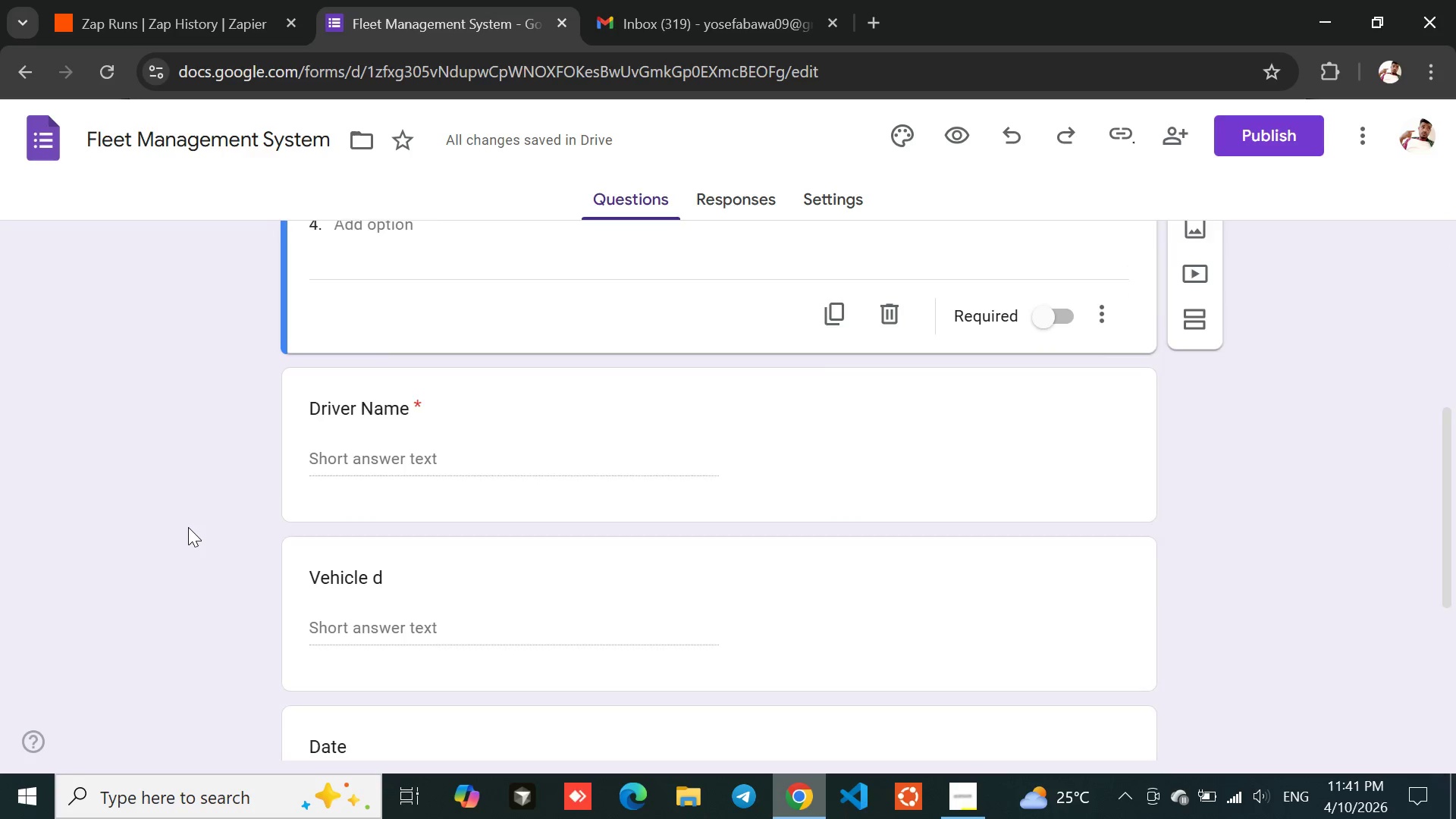 
left_click([1194, 272])
 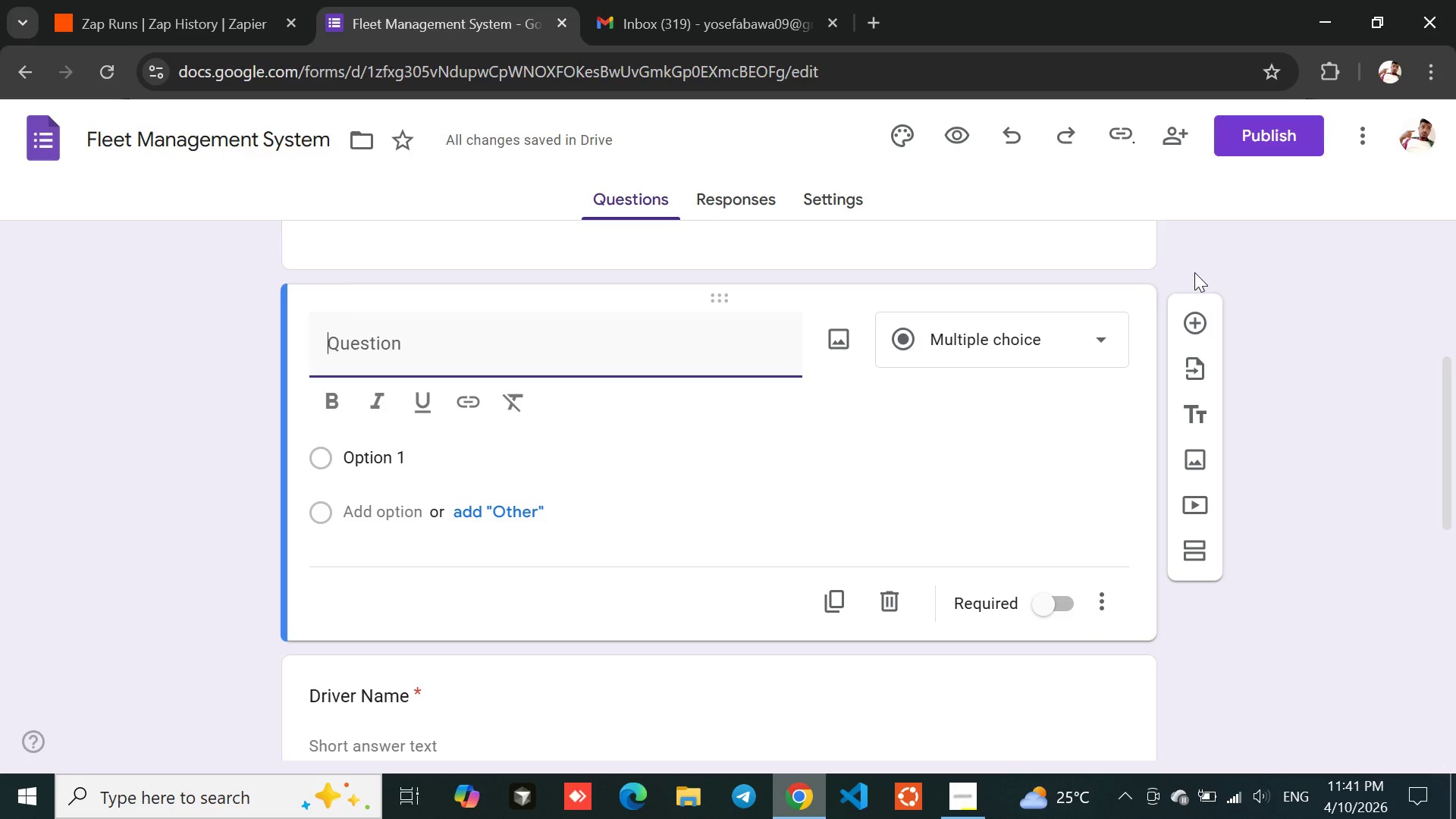 
wait(6.23)
 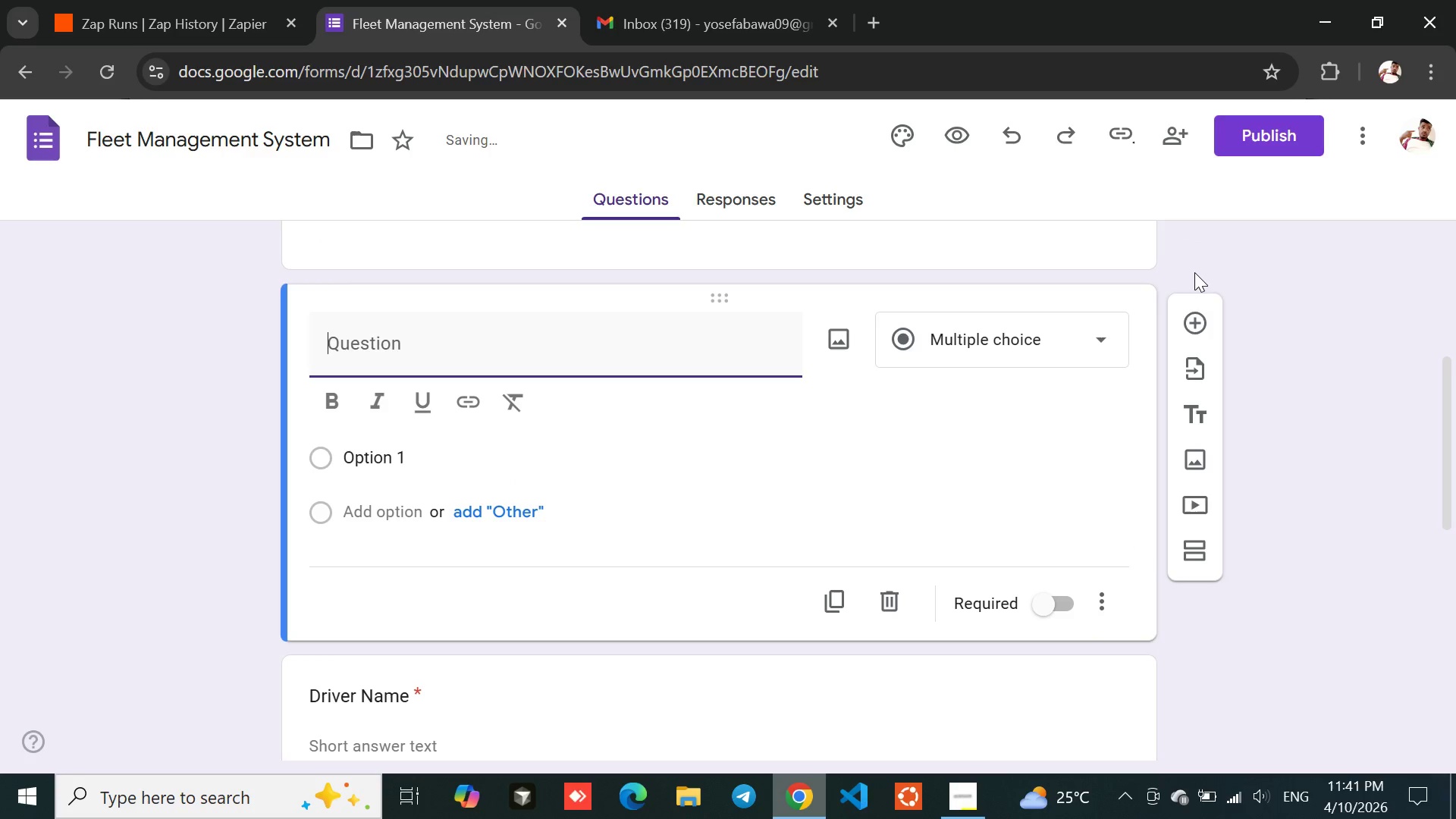 
type(Odometer Reading)
 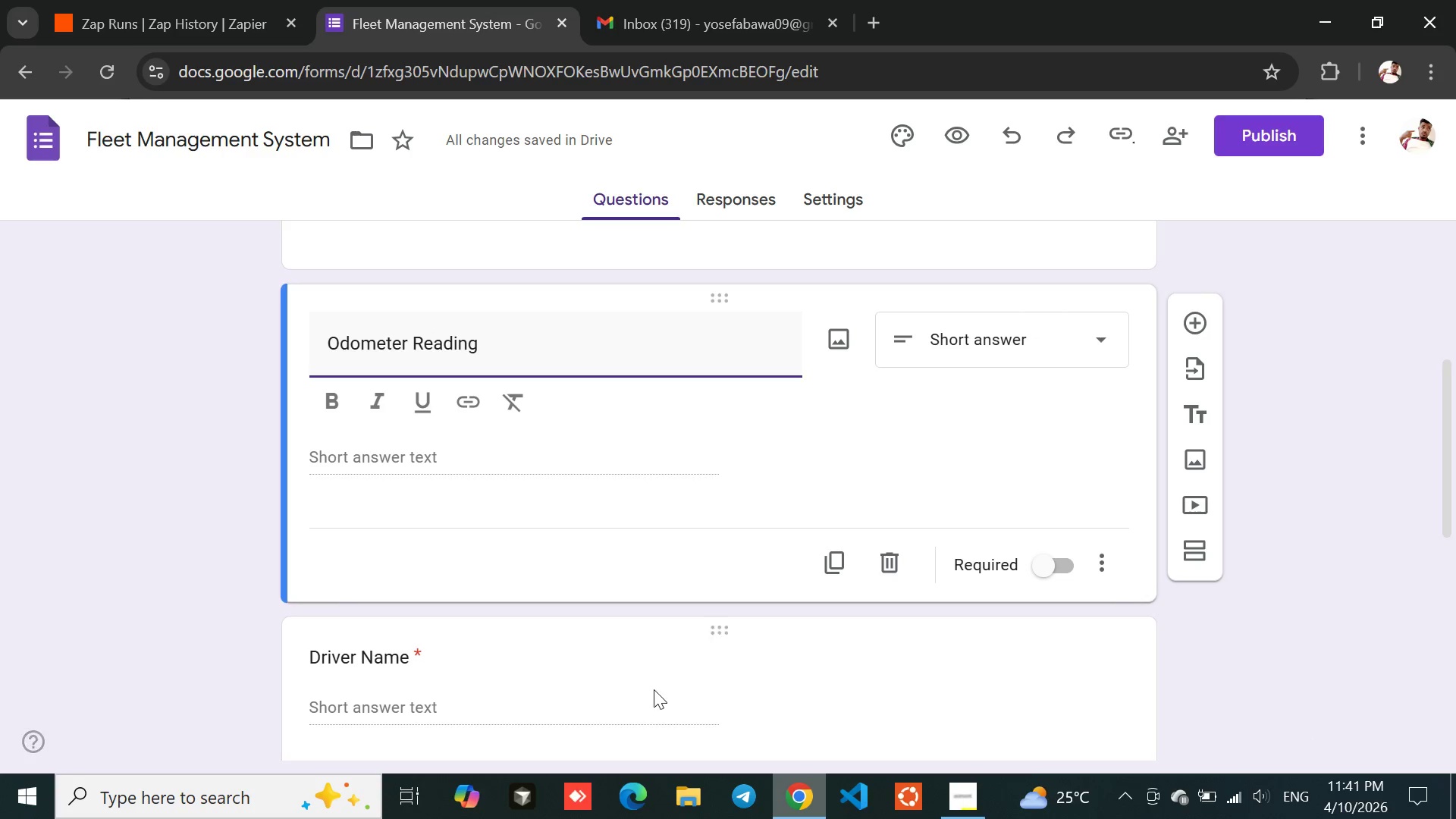 
wait(7.12)
 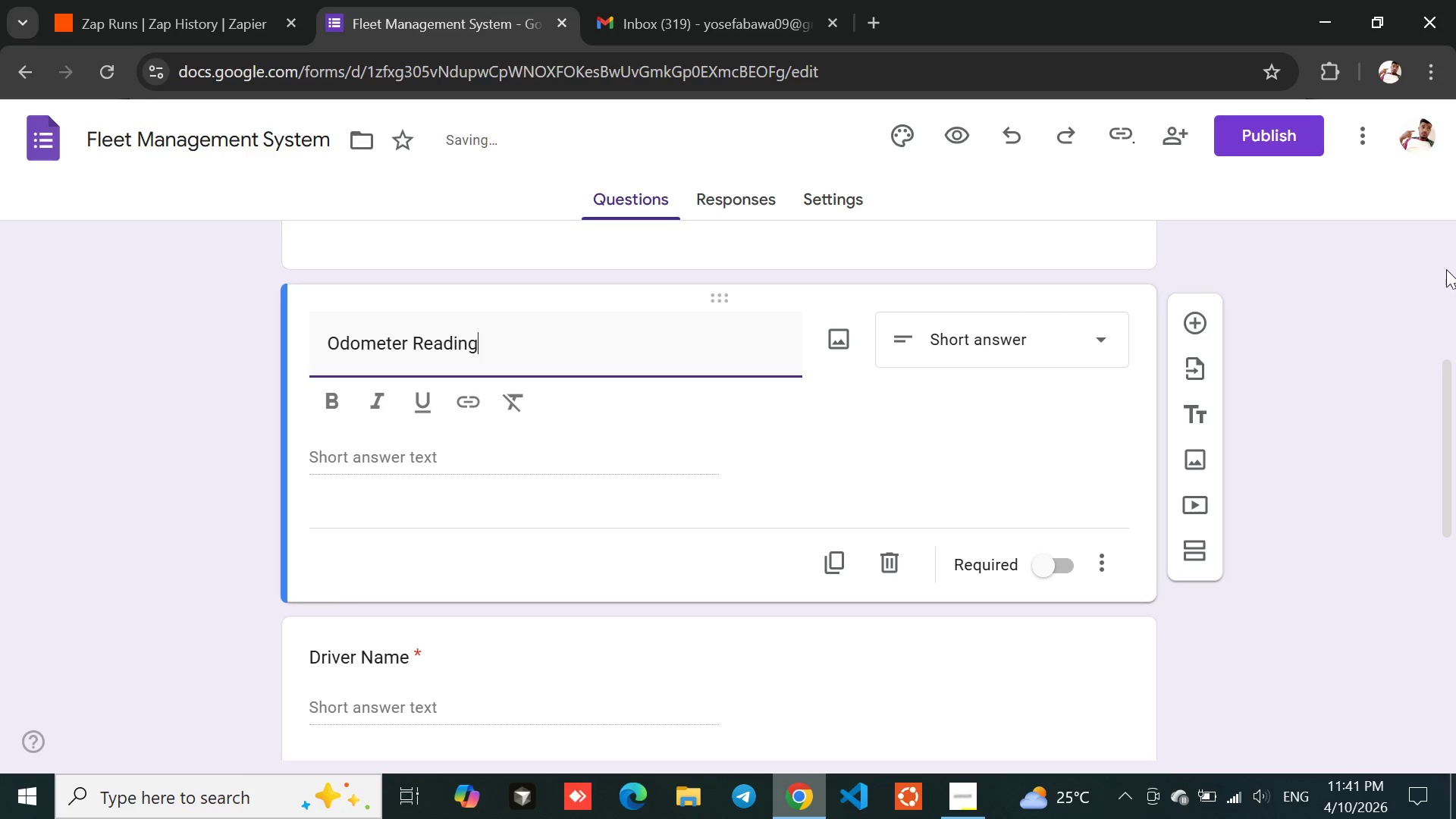 
left_click([1094, 551])
 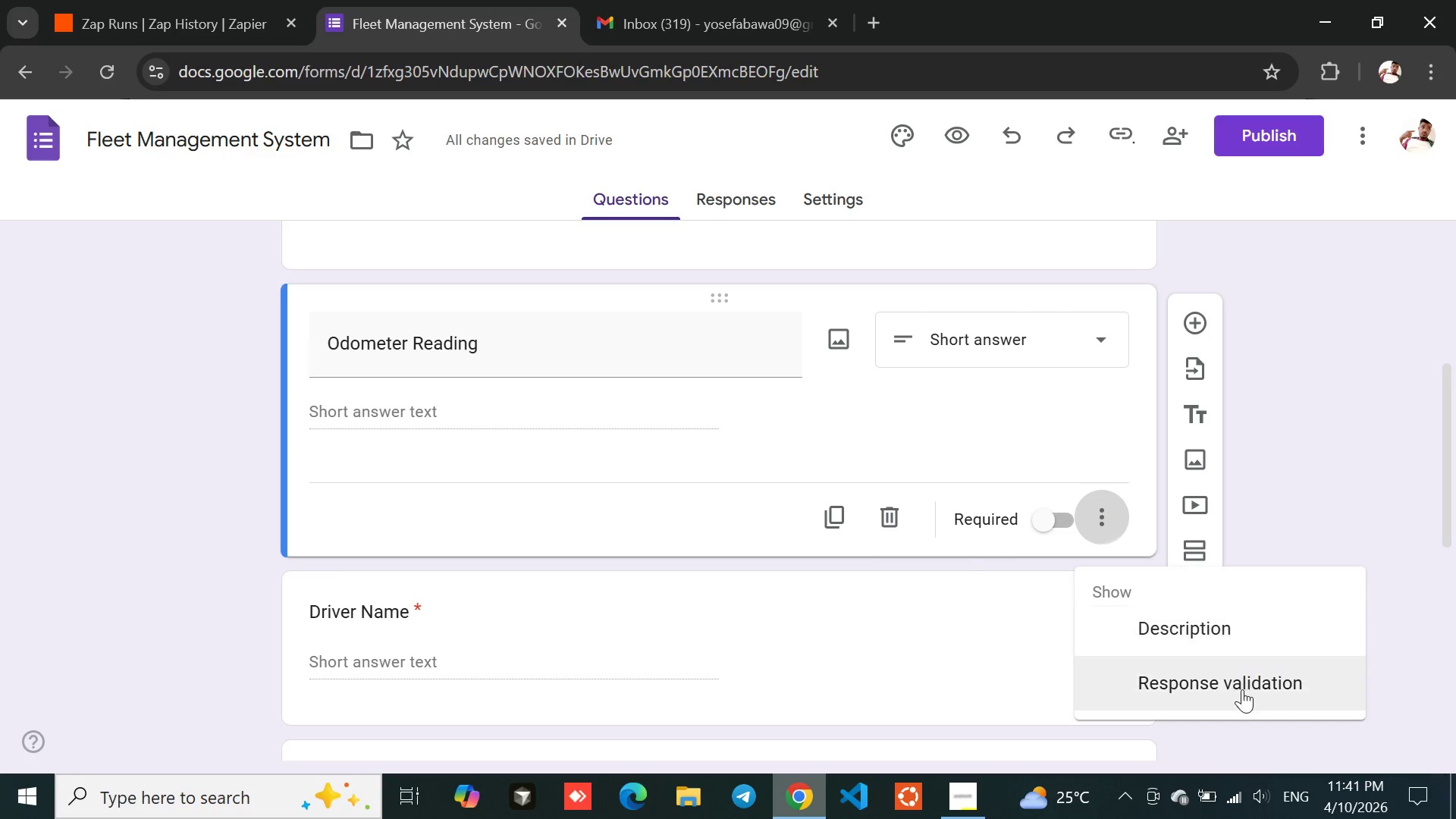 
left_click([1244, 692])
 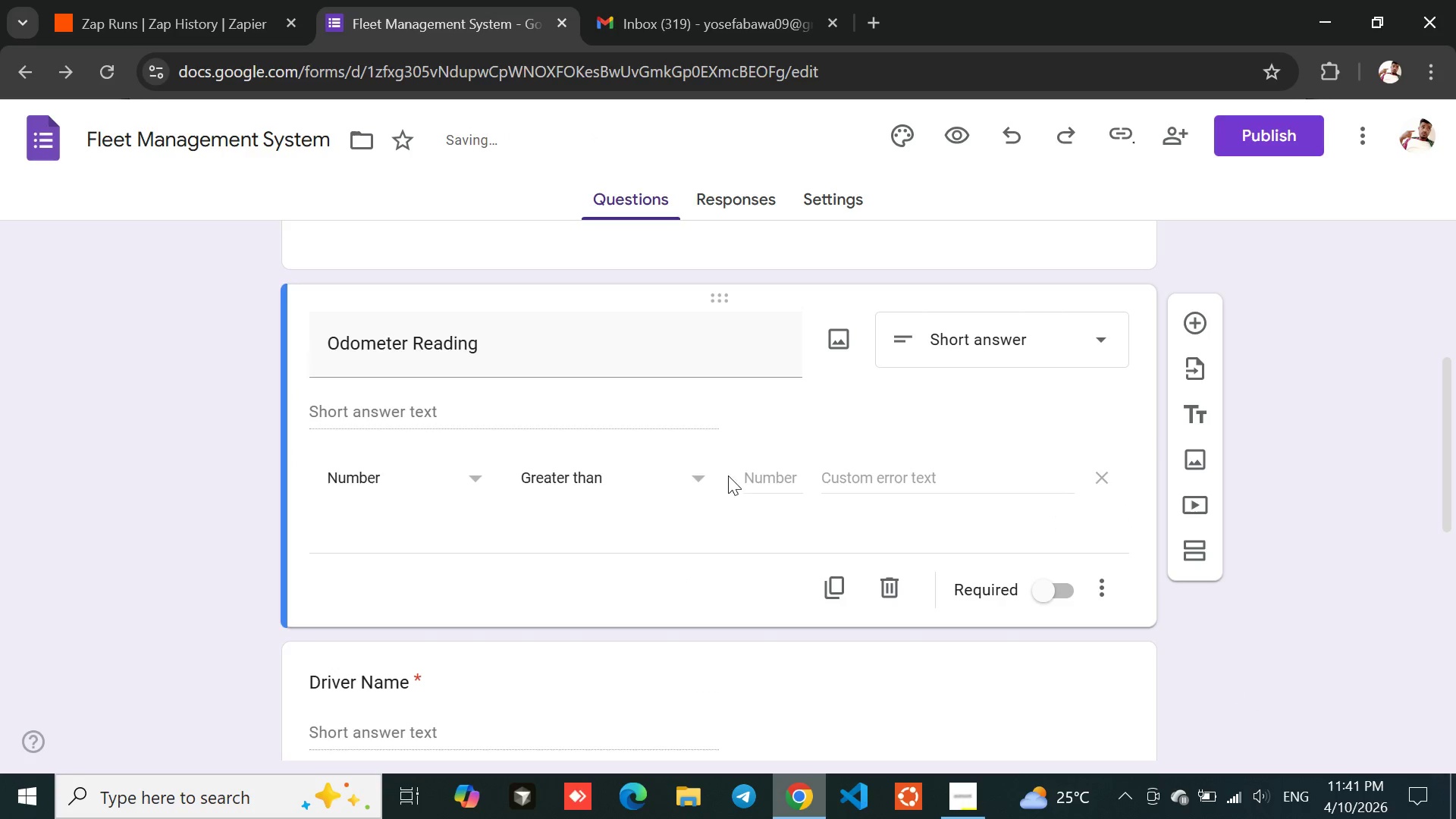 
left_click([777, 480])
 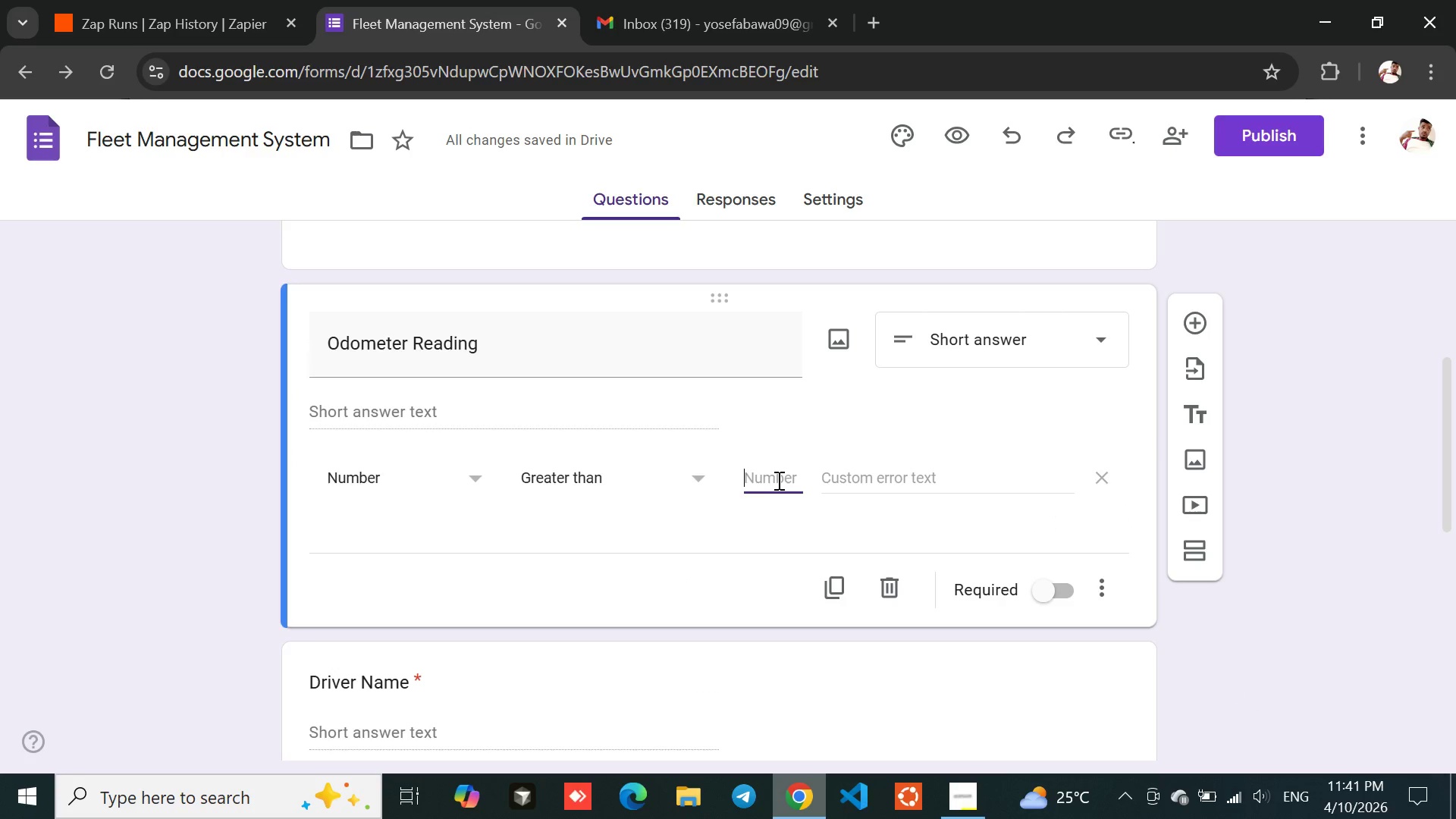 
type(100)
 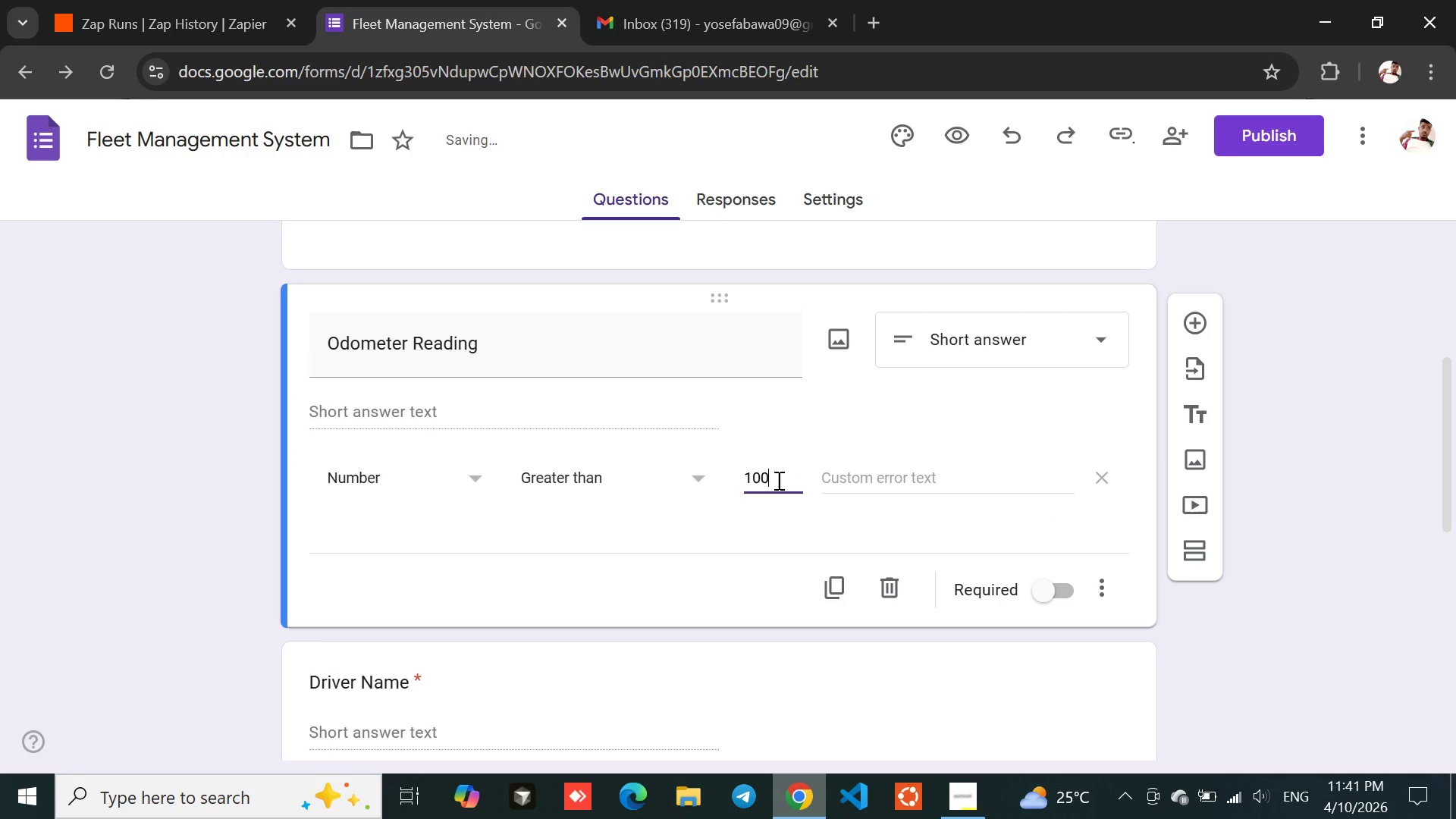 
left_click([890, 468])
 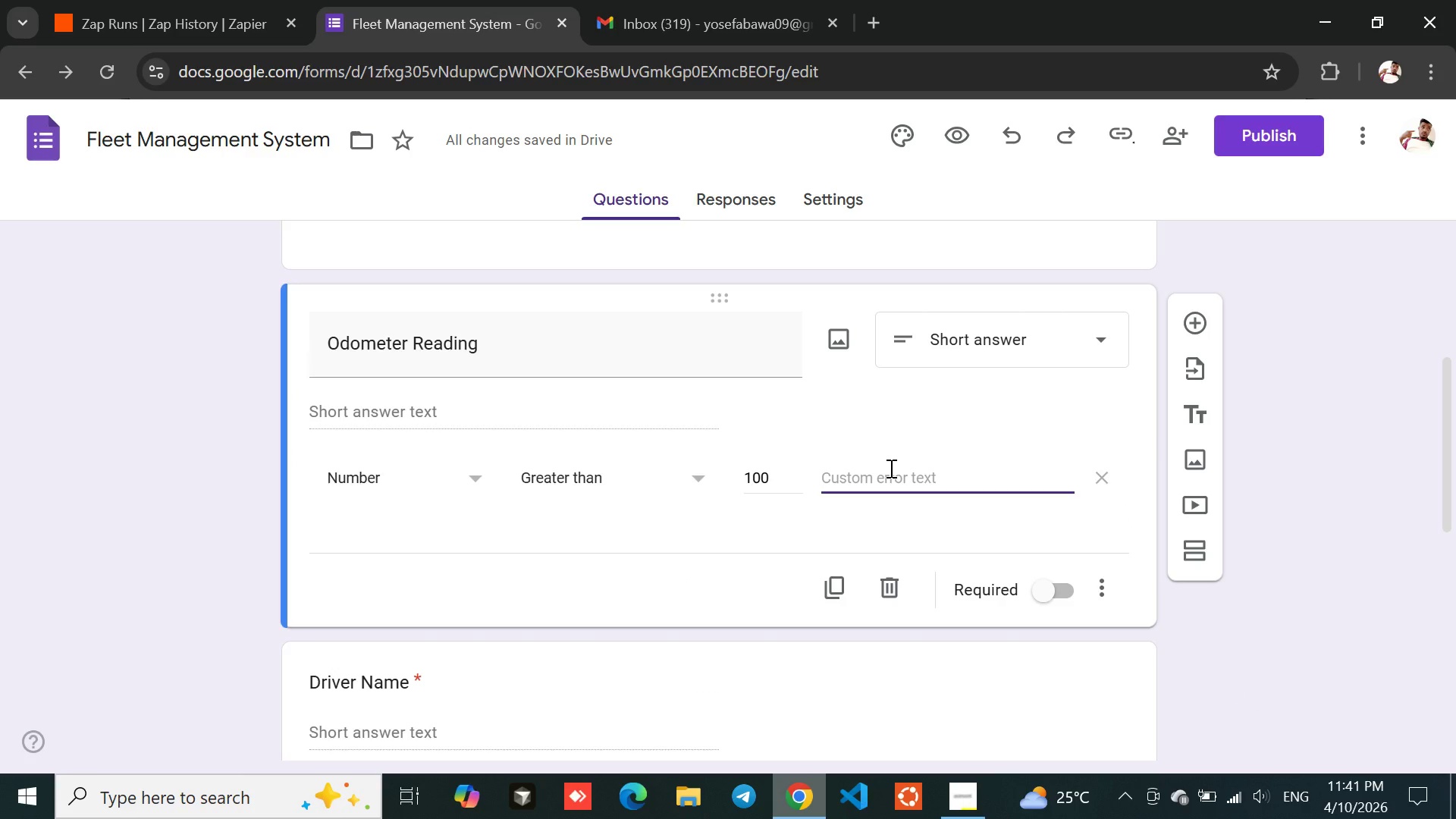 
type(odometer must be greater that)
key(Backspace)
type(n 100)
 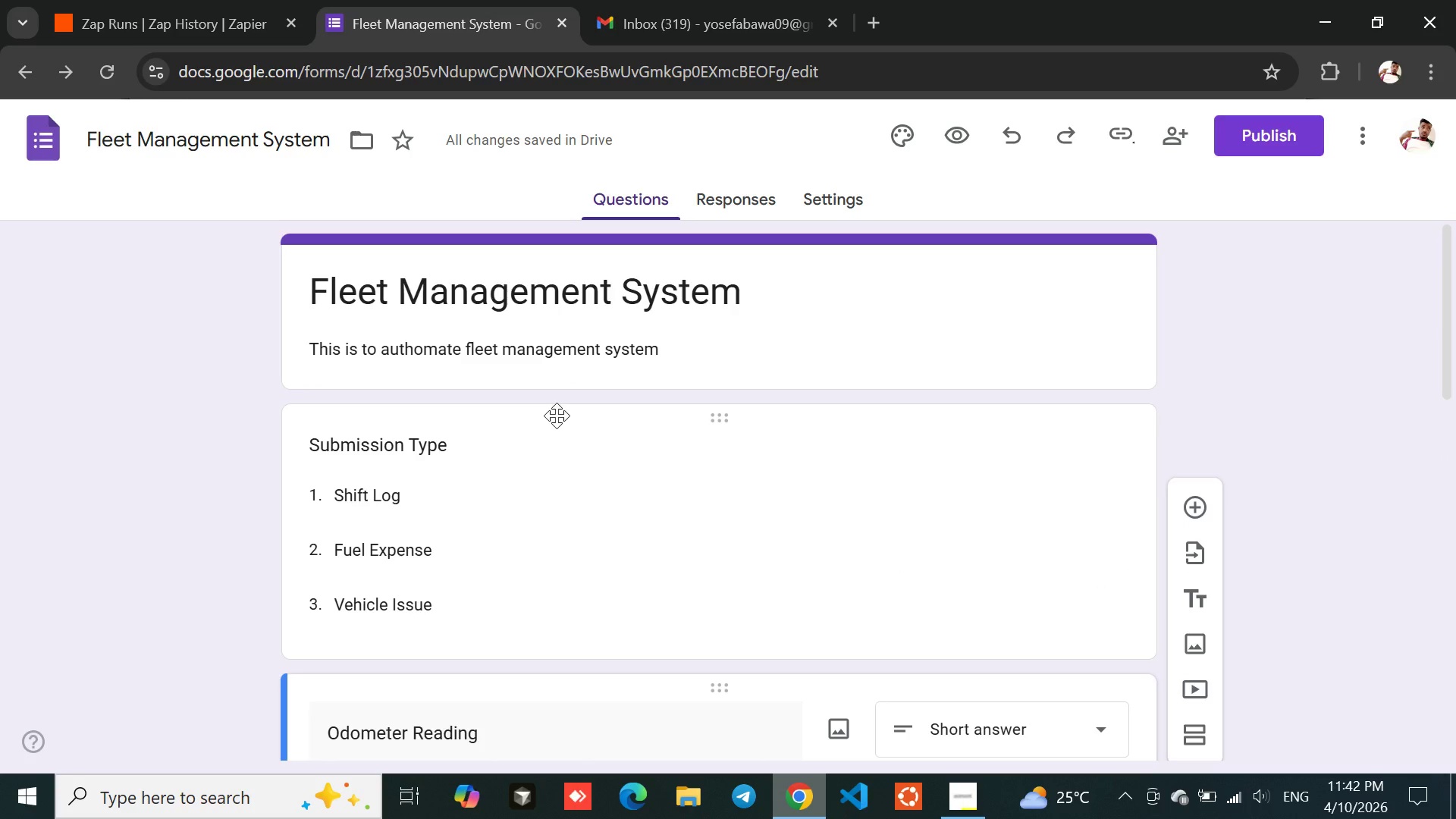 
wait(23.09)
 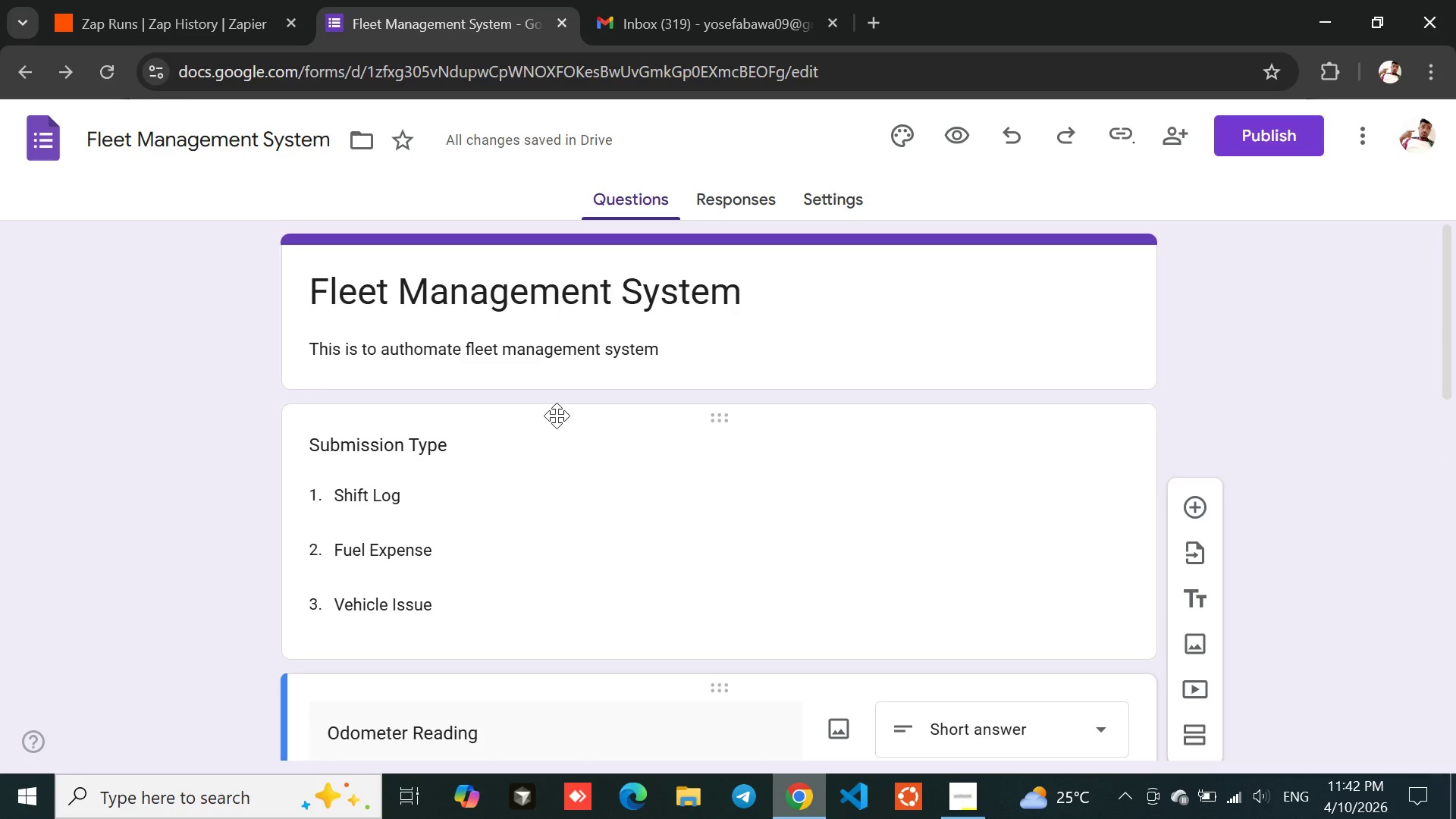 
left_click_drag(start_coordinate=[722, 442], to_coordinate=[730, 661])
 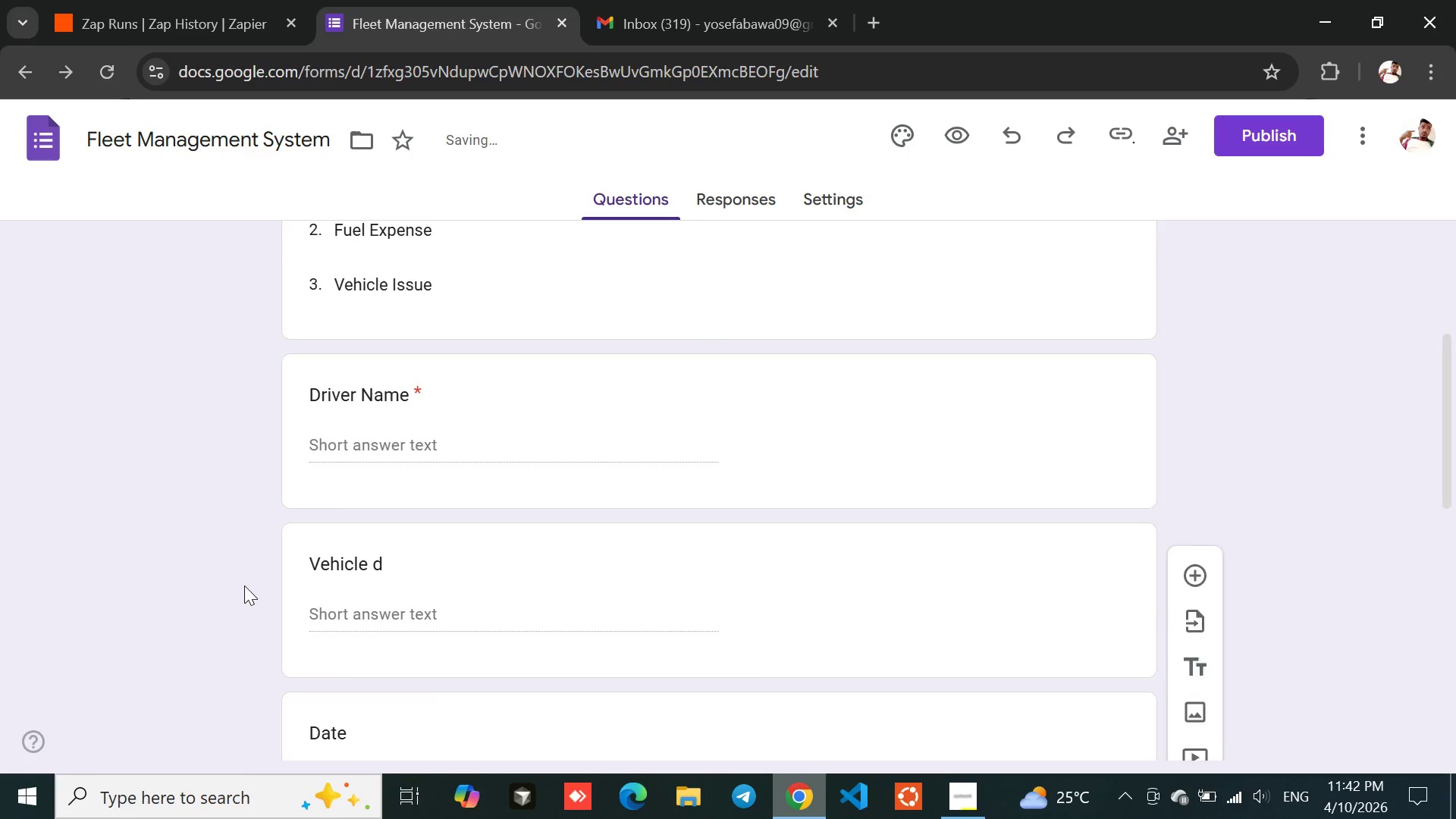 
left_click([397, 581])
 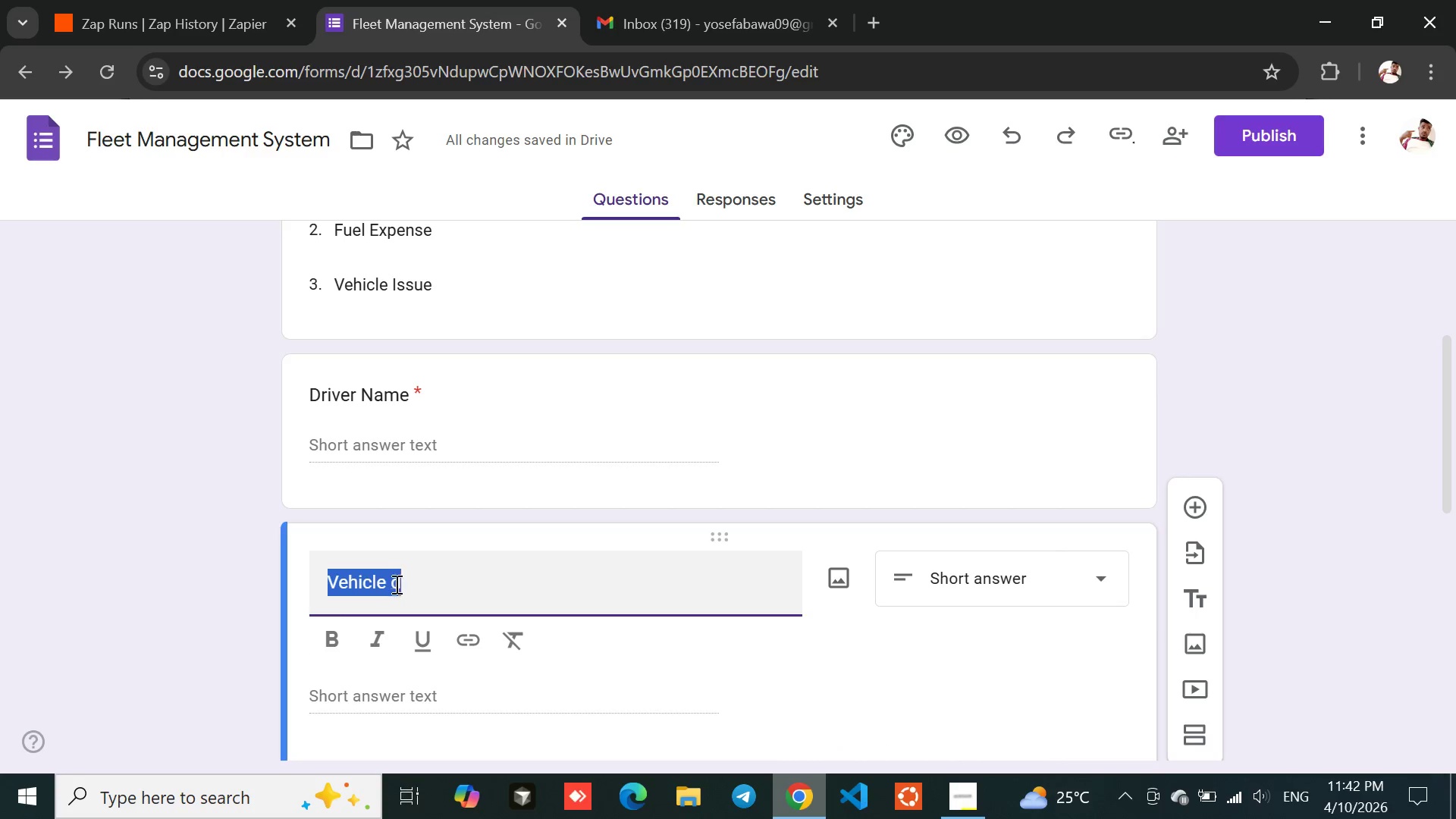 
left_click([393, 585])
 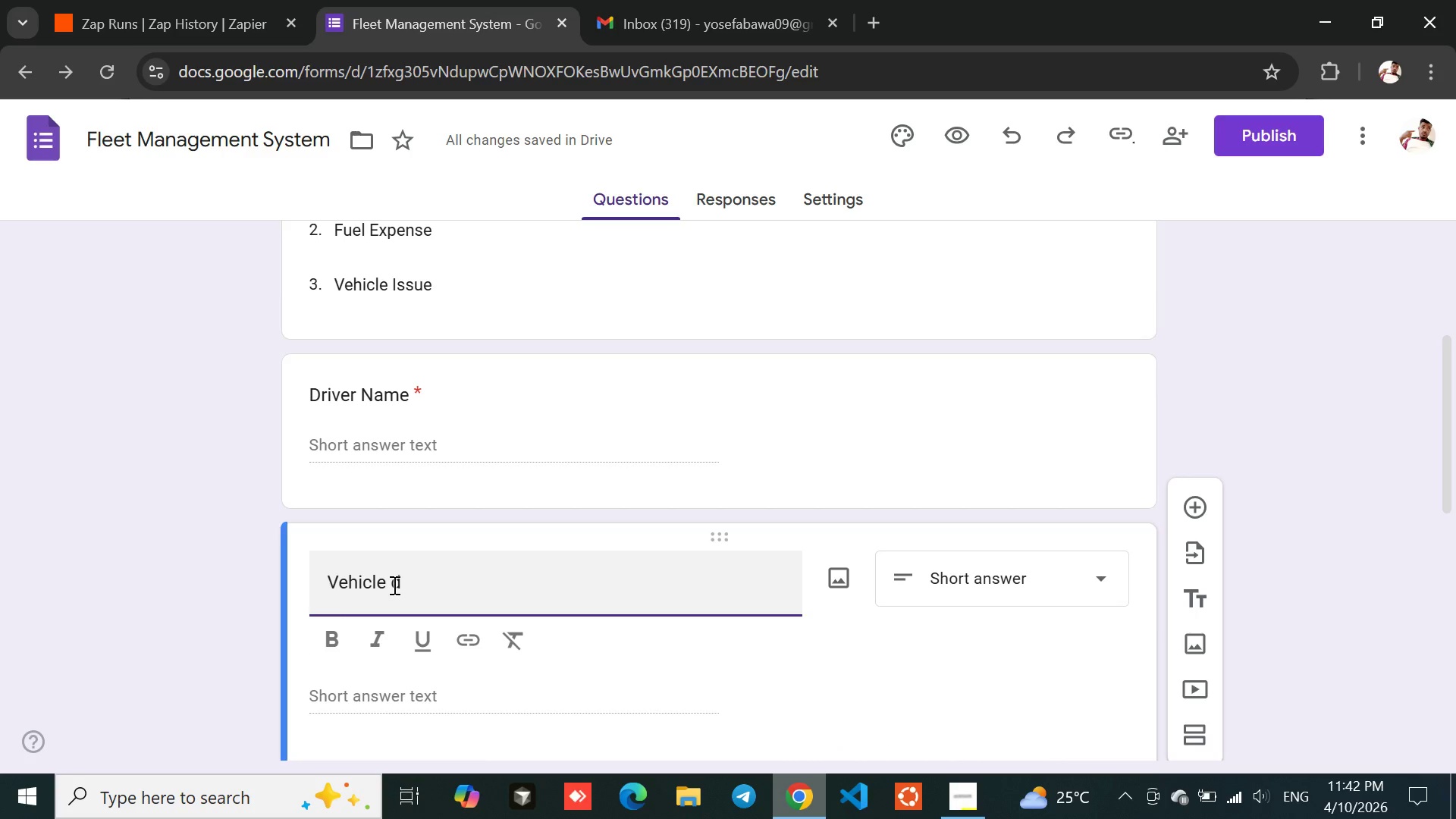 
key(Shift+ShiftLeft)
 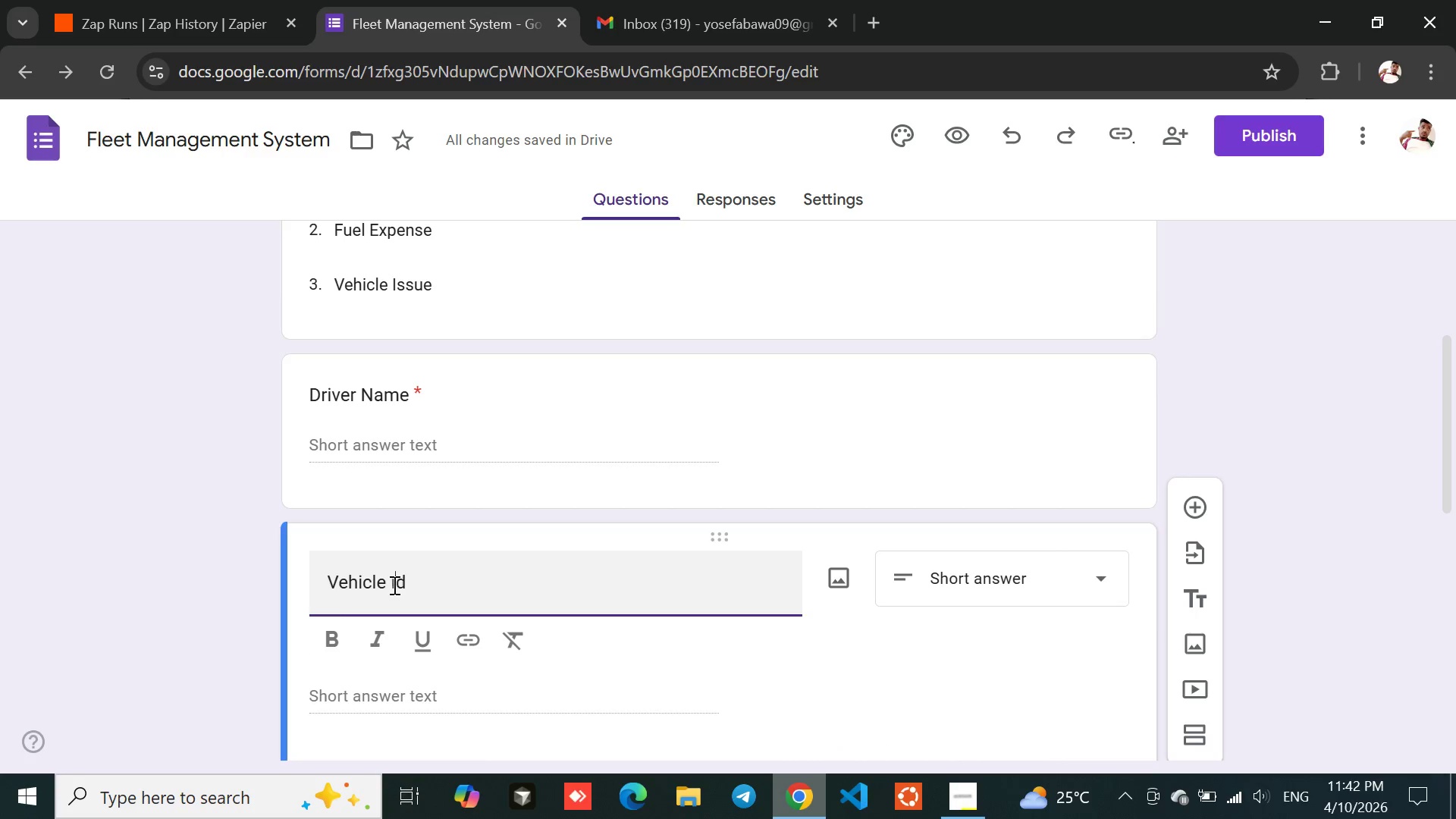 
key(Shift+I)
 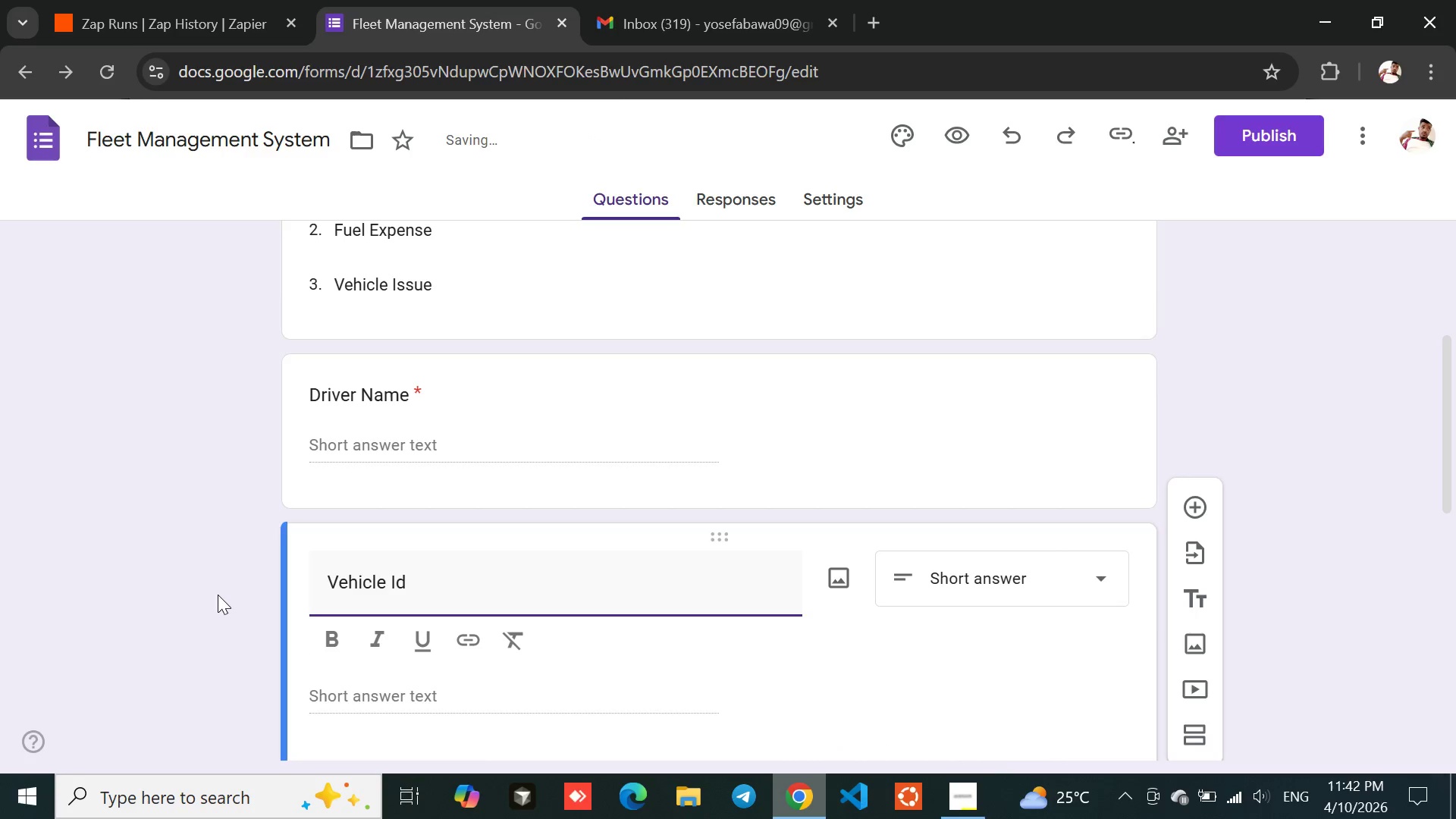 
left_click([217, 595])
 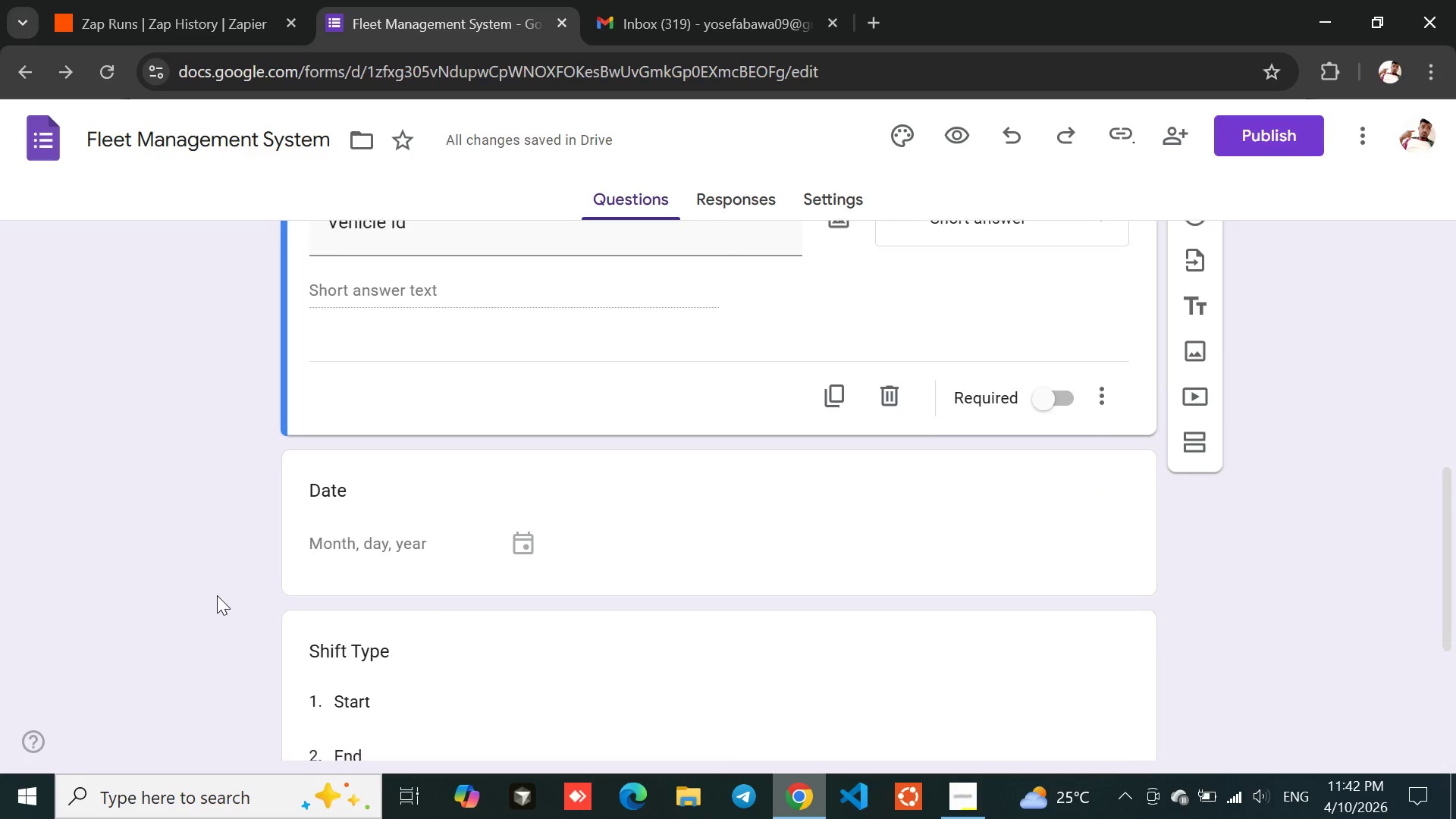 
wait(17.52)
 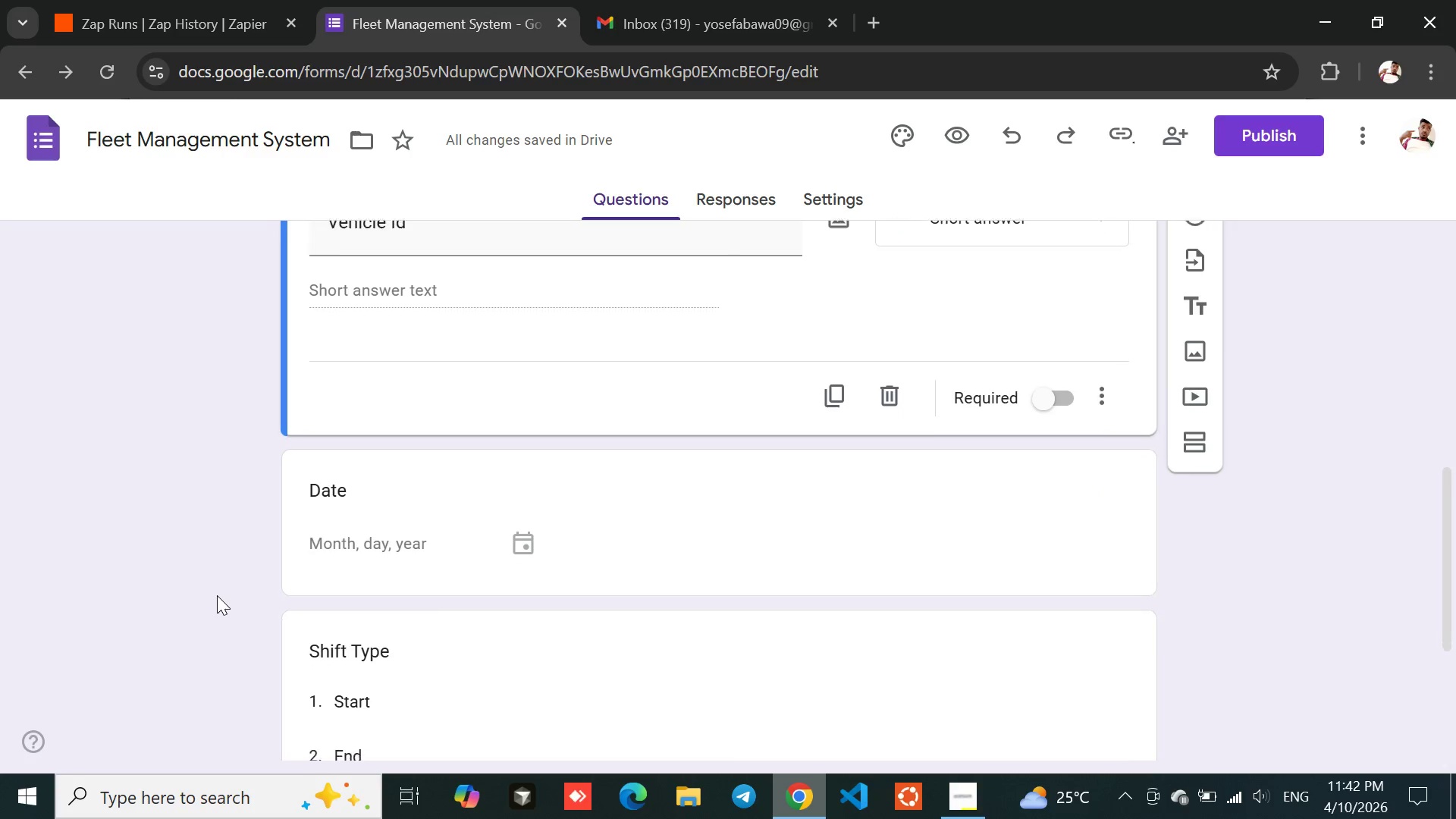 
left_click([1191, 267])
 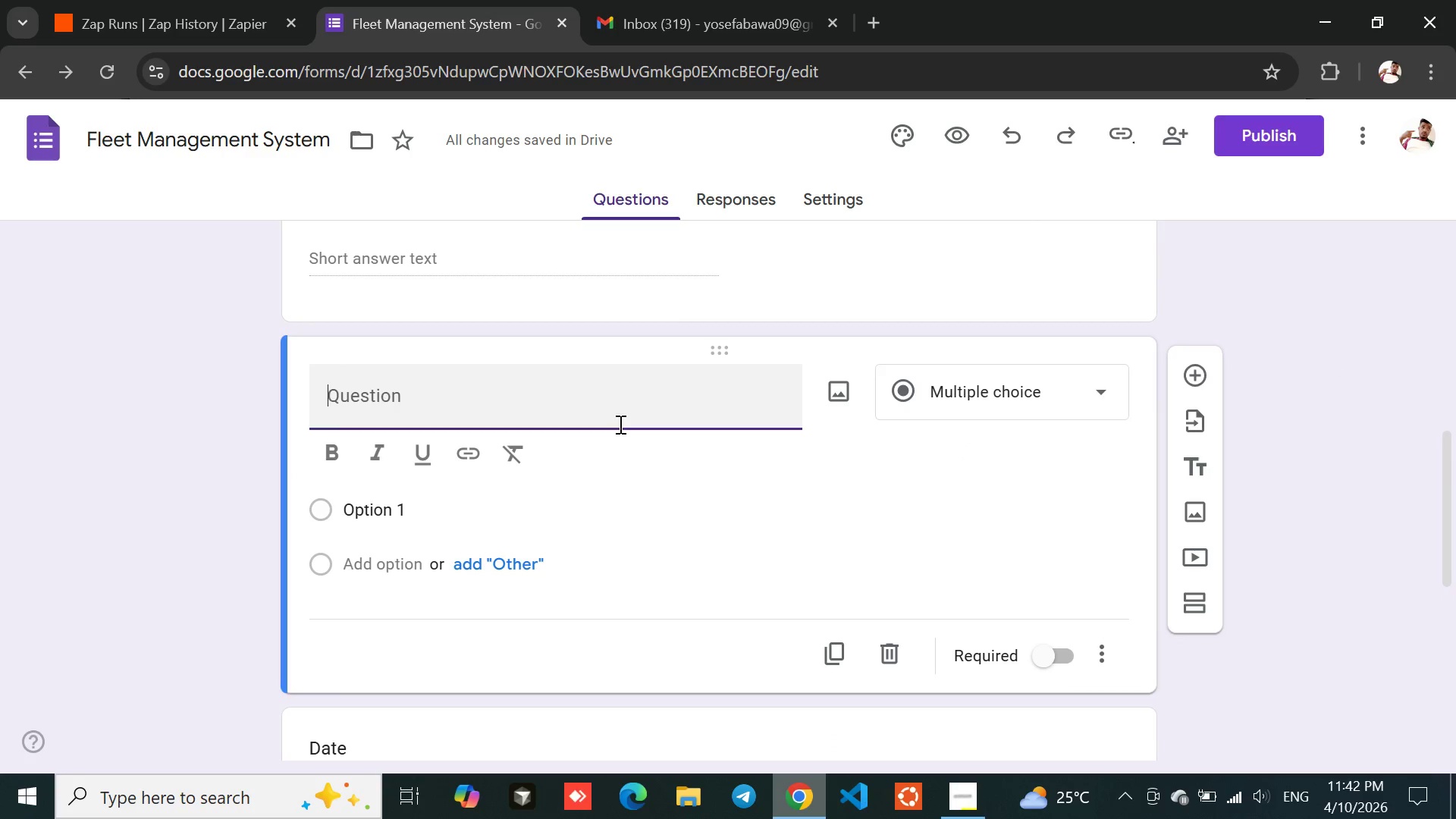 
wait(7.89)
 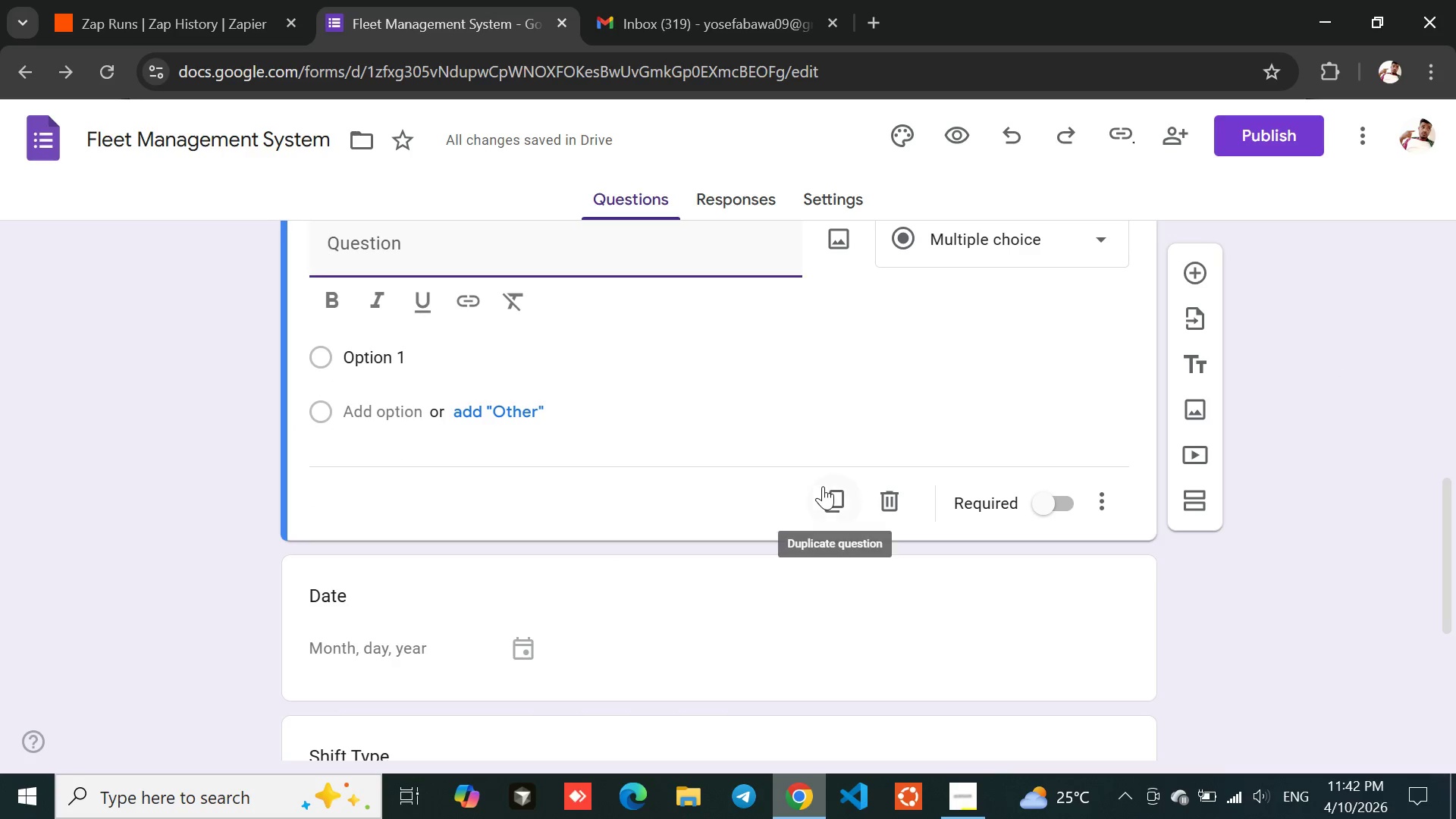 
left_click_drag(start_coordinate=[722, 349], to_coordinate=[698, 574])
 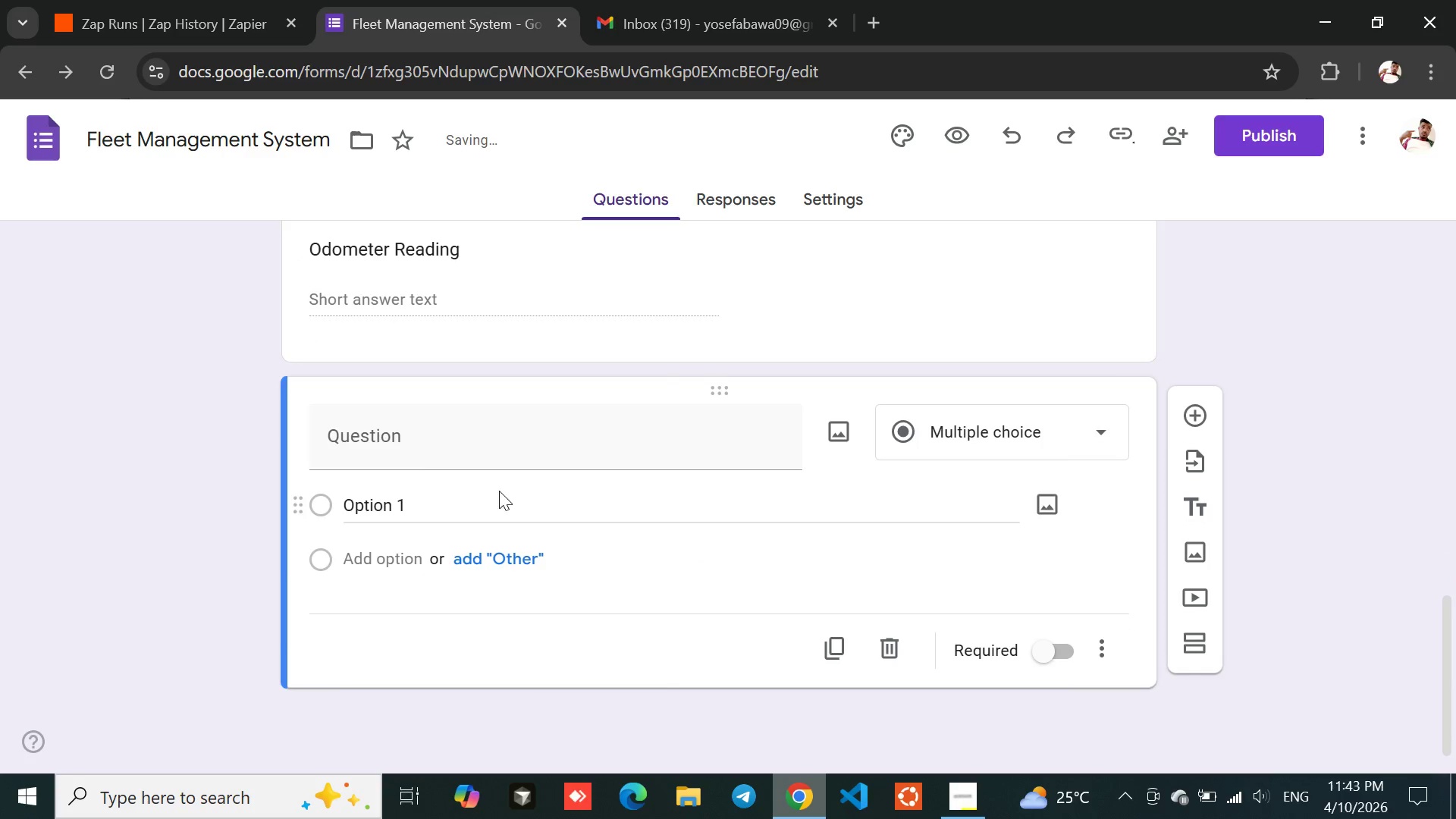 
left_click([393, 444])
 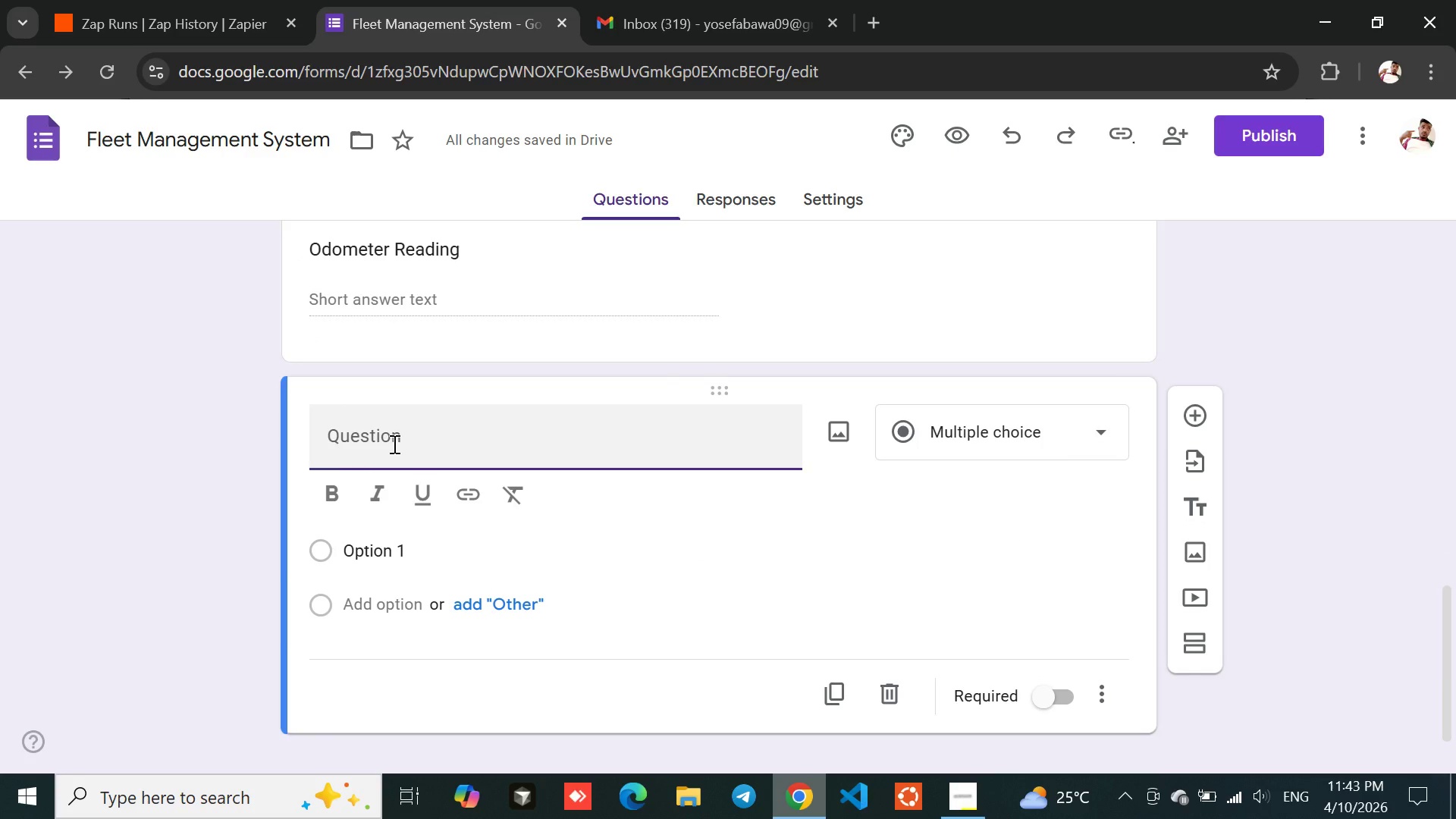 
type(Expense Amount)
 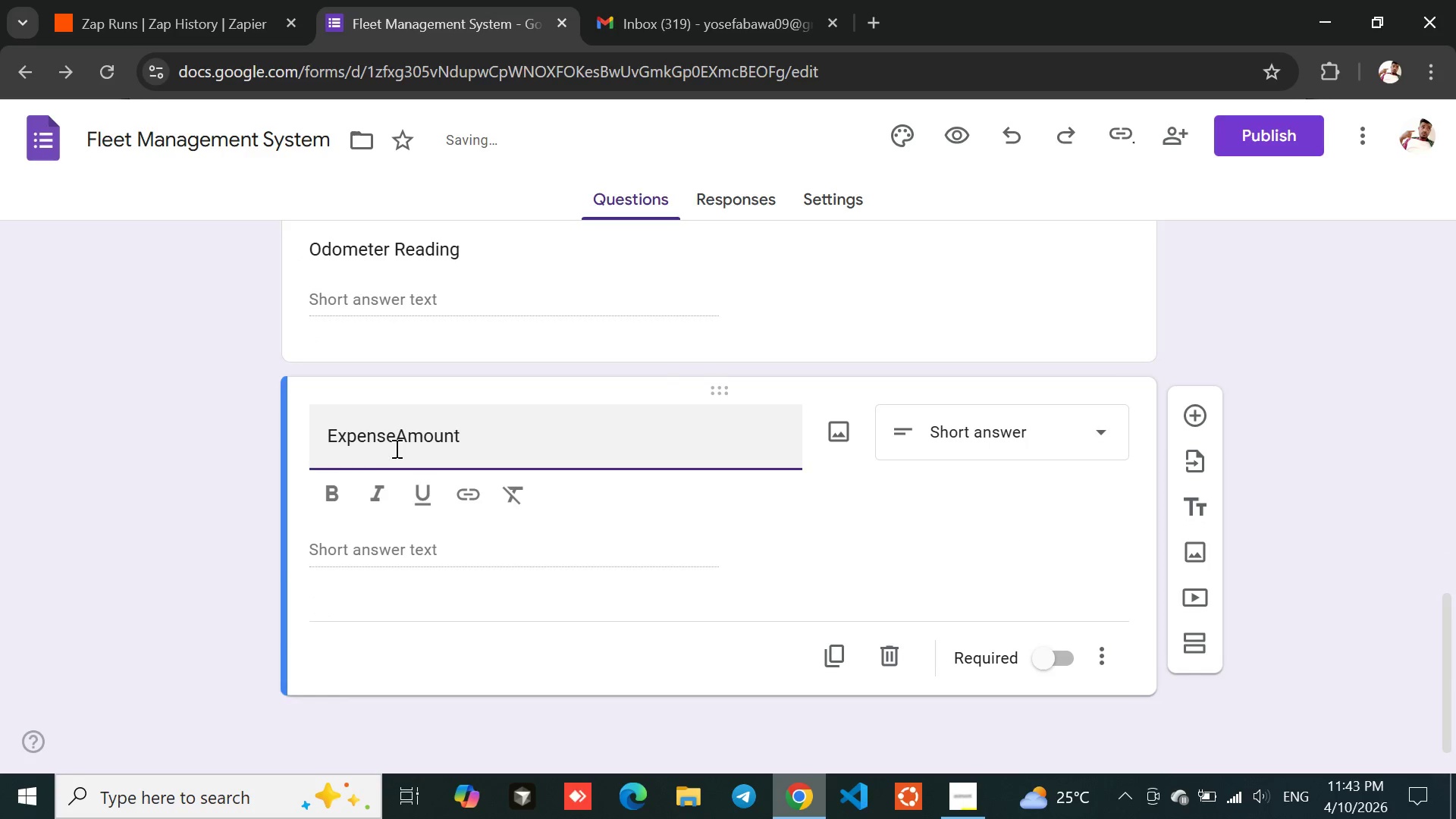 
left_click([399, 441])
 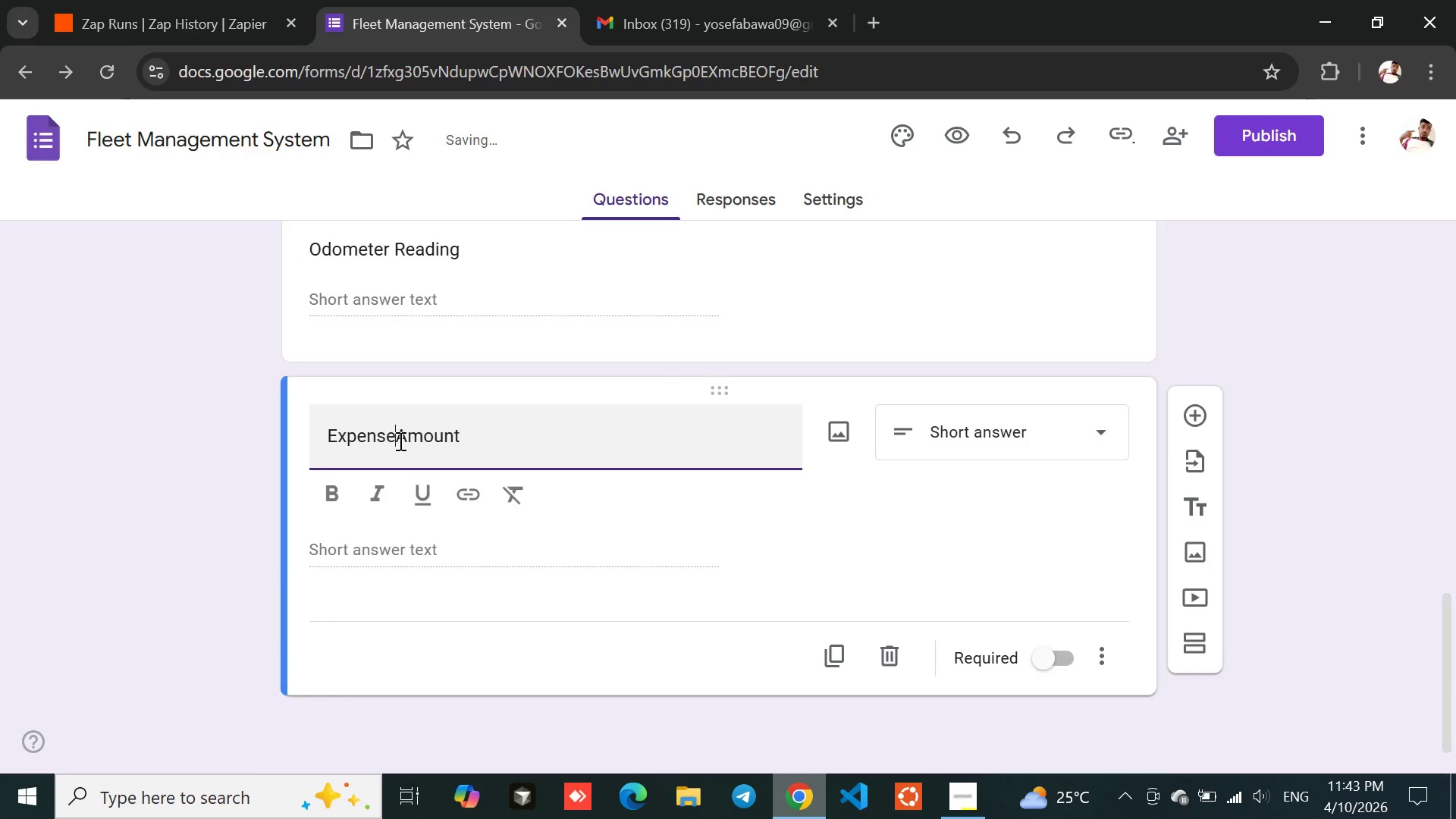 
key(Space)
 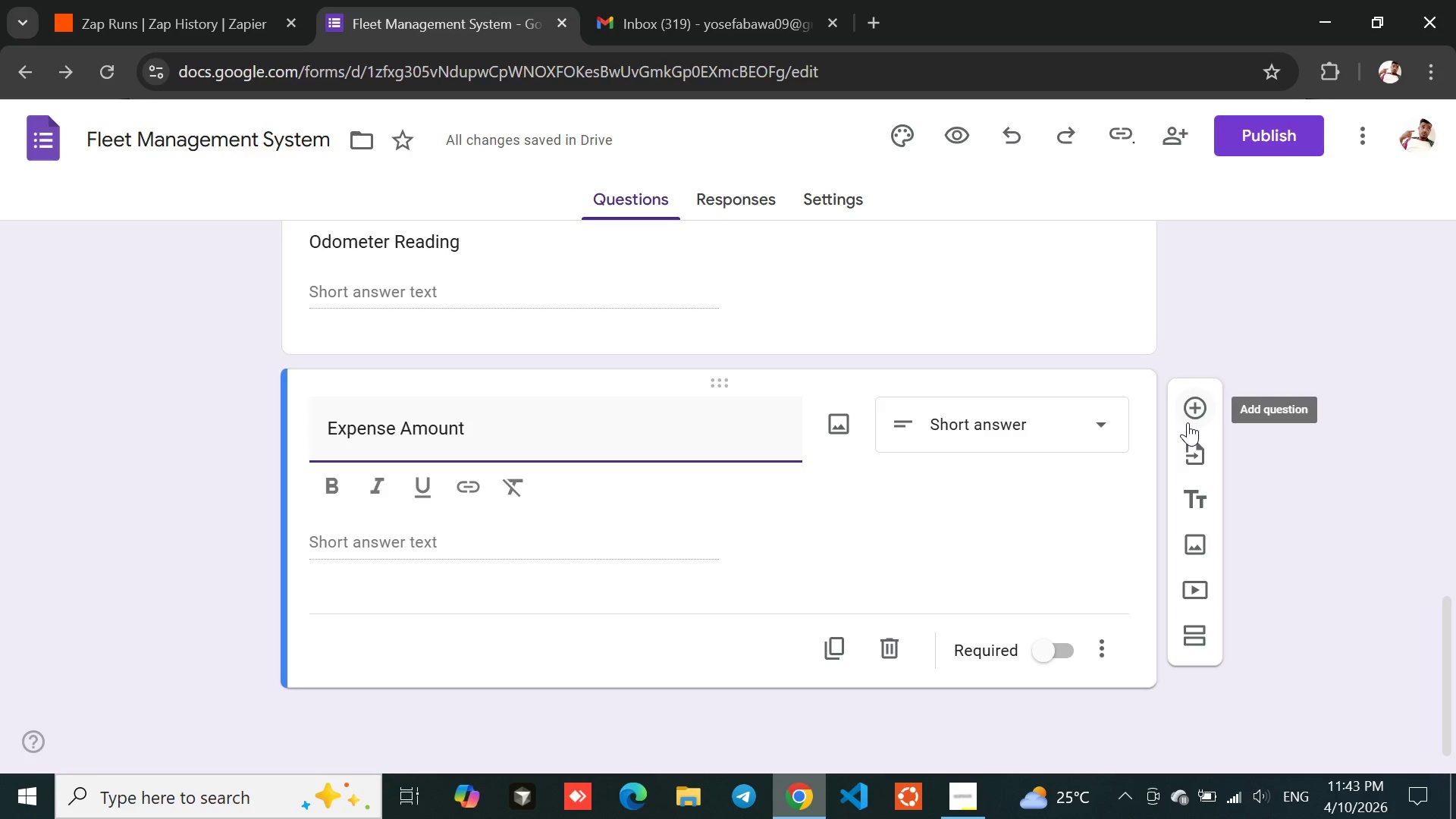 
wait(16.09)
 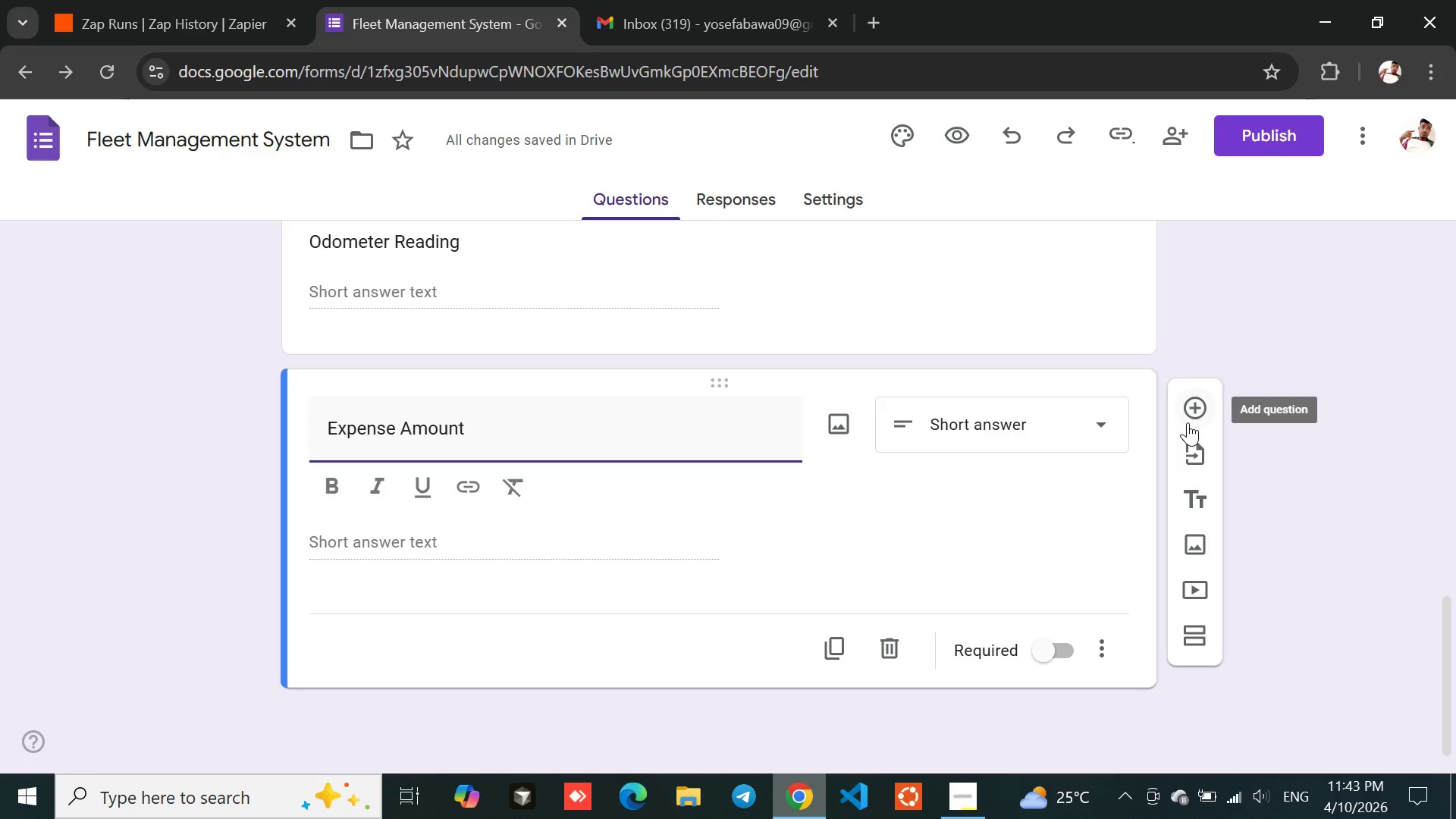 
left_click([1188, 422])
 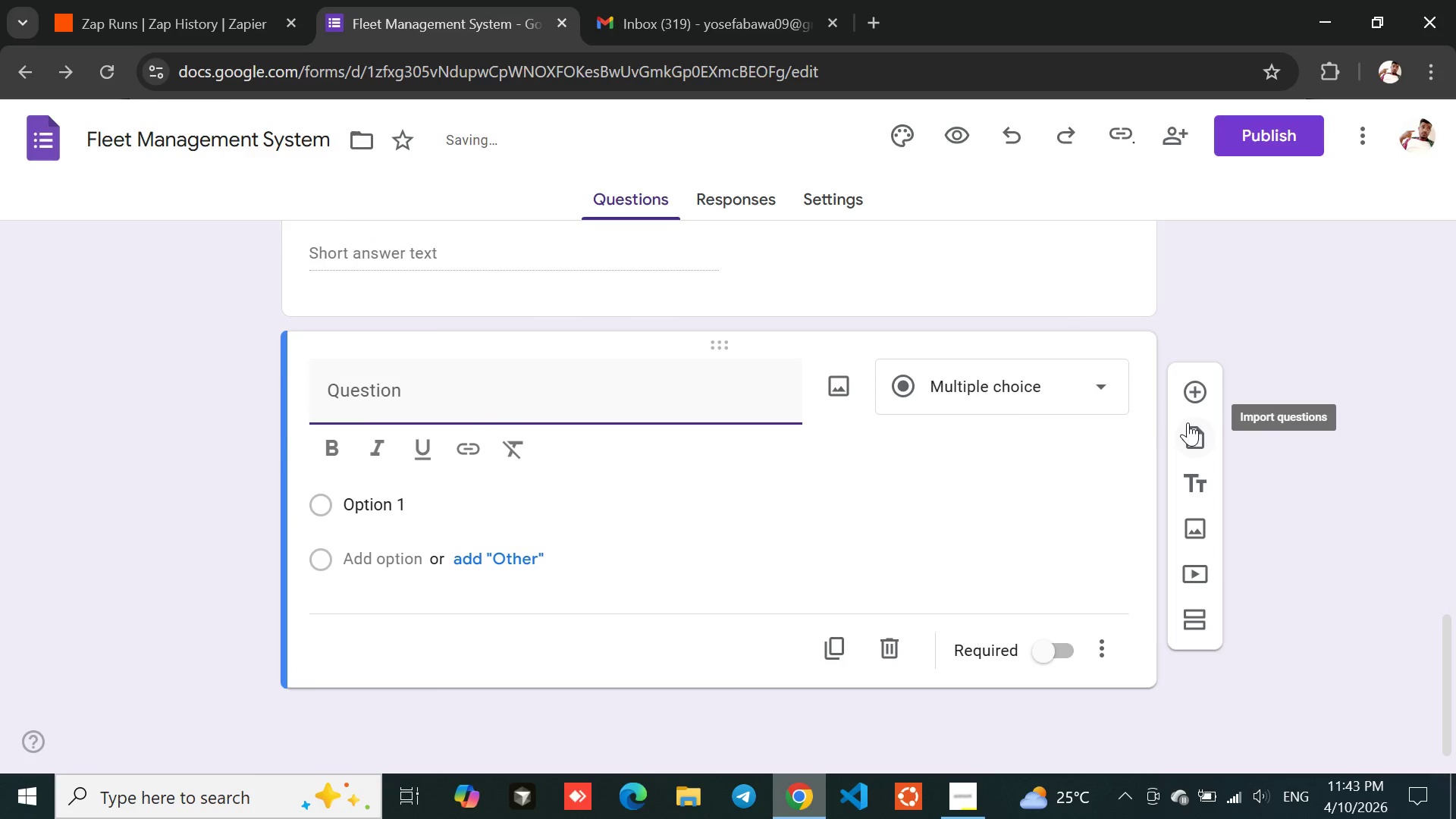 
type(Expense Type)
 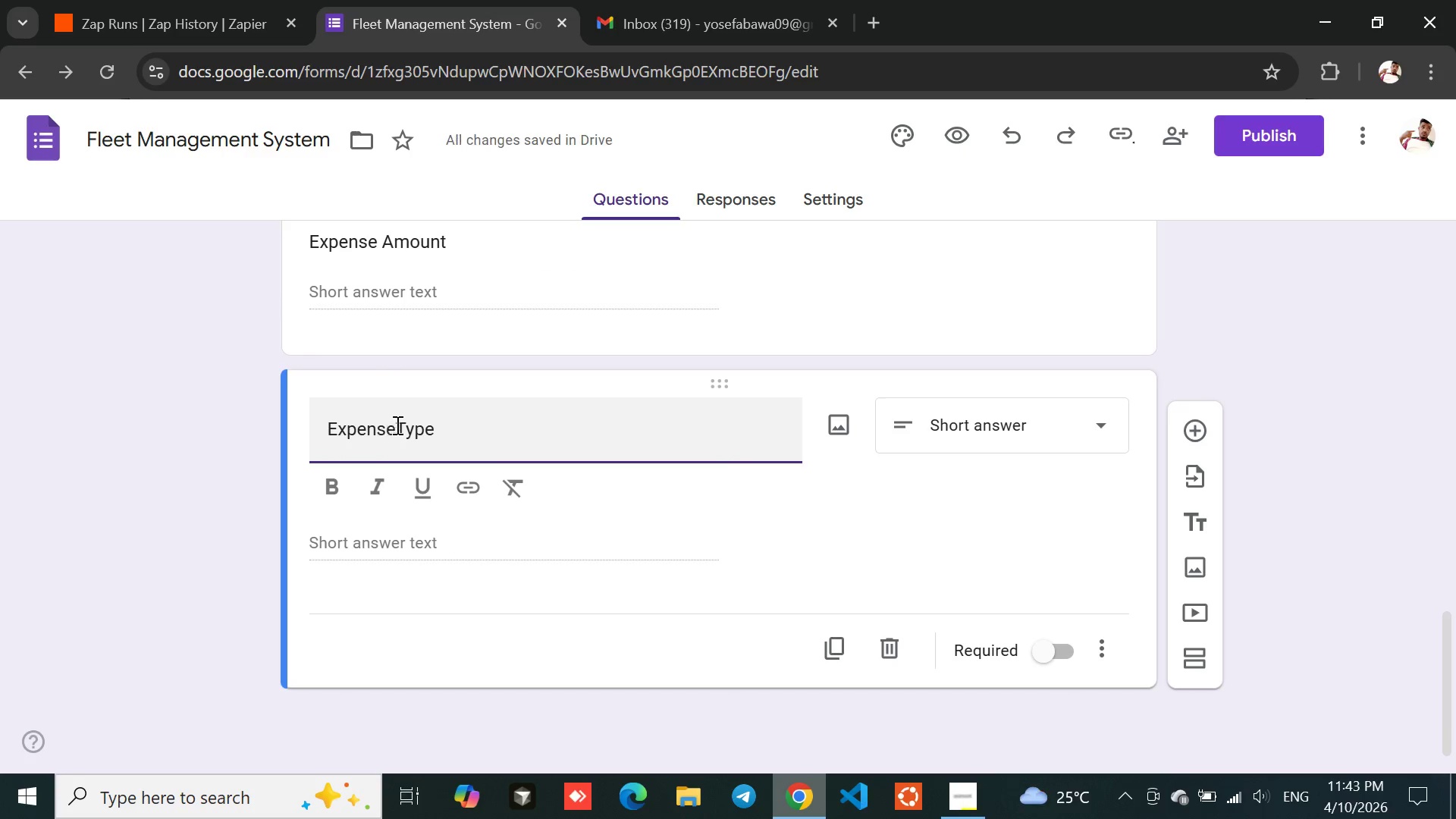 
left_click([400, 425])
 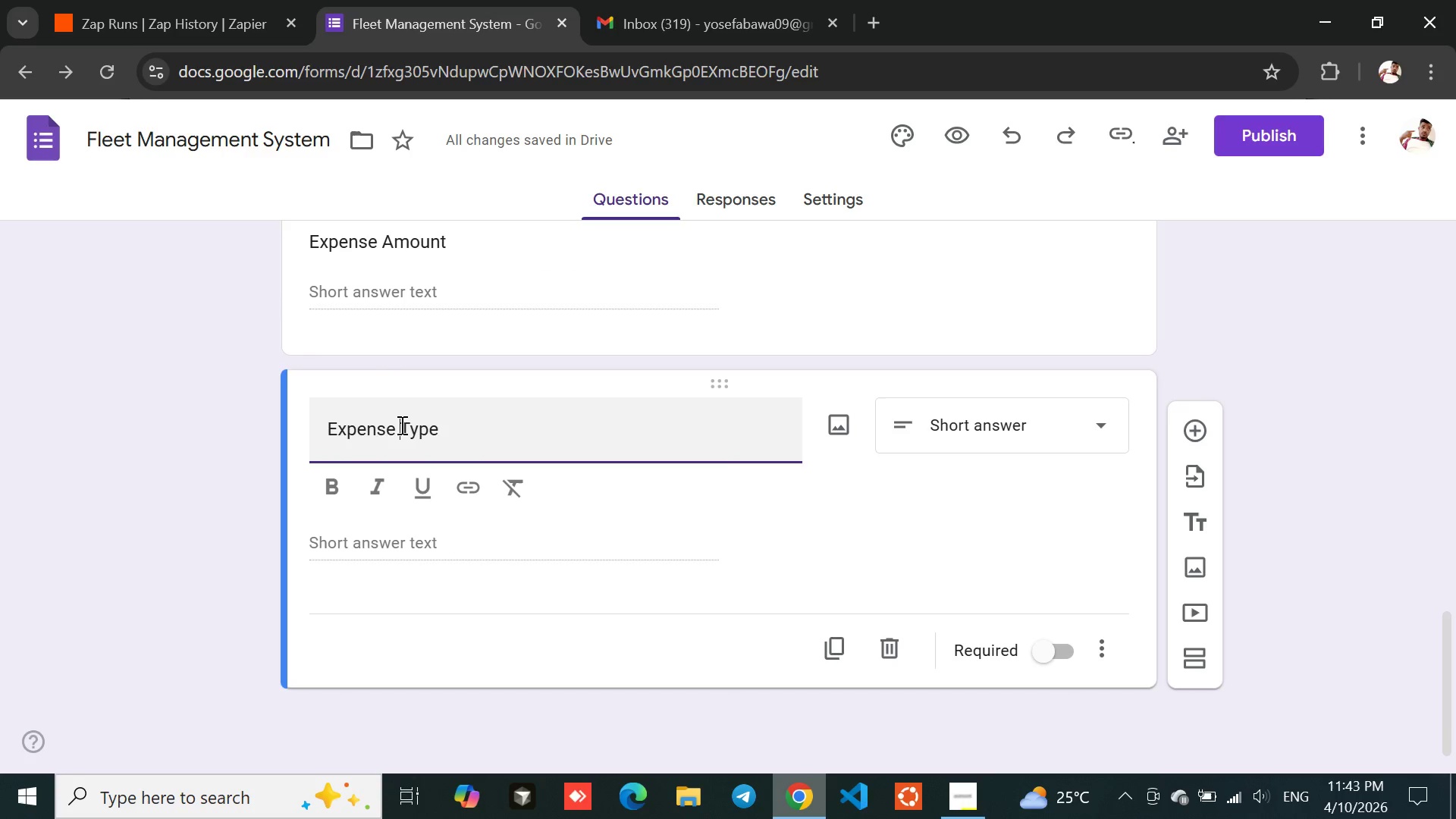 
left_click([366, 499])
 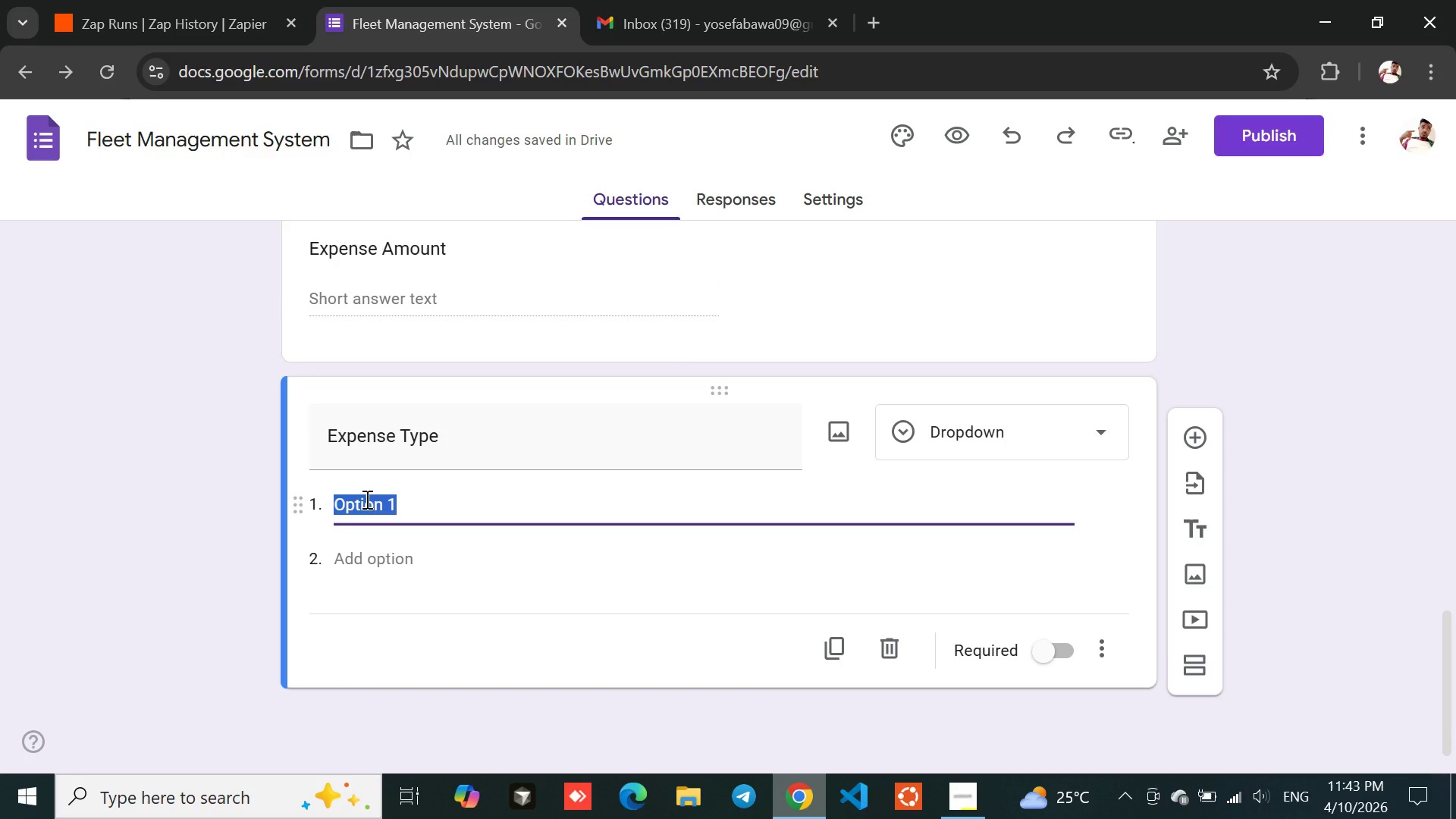 
type(Fuel)
 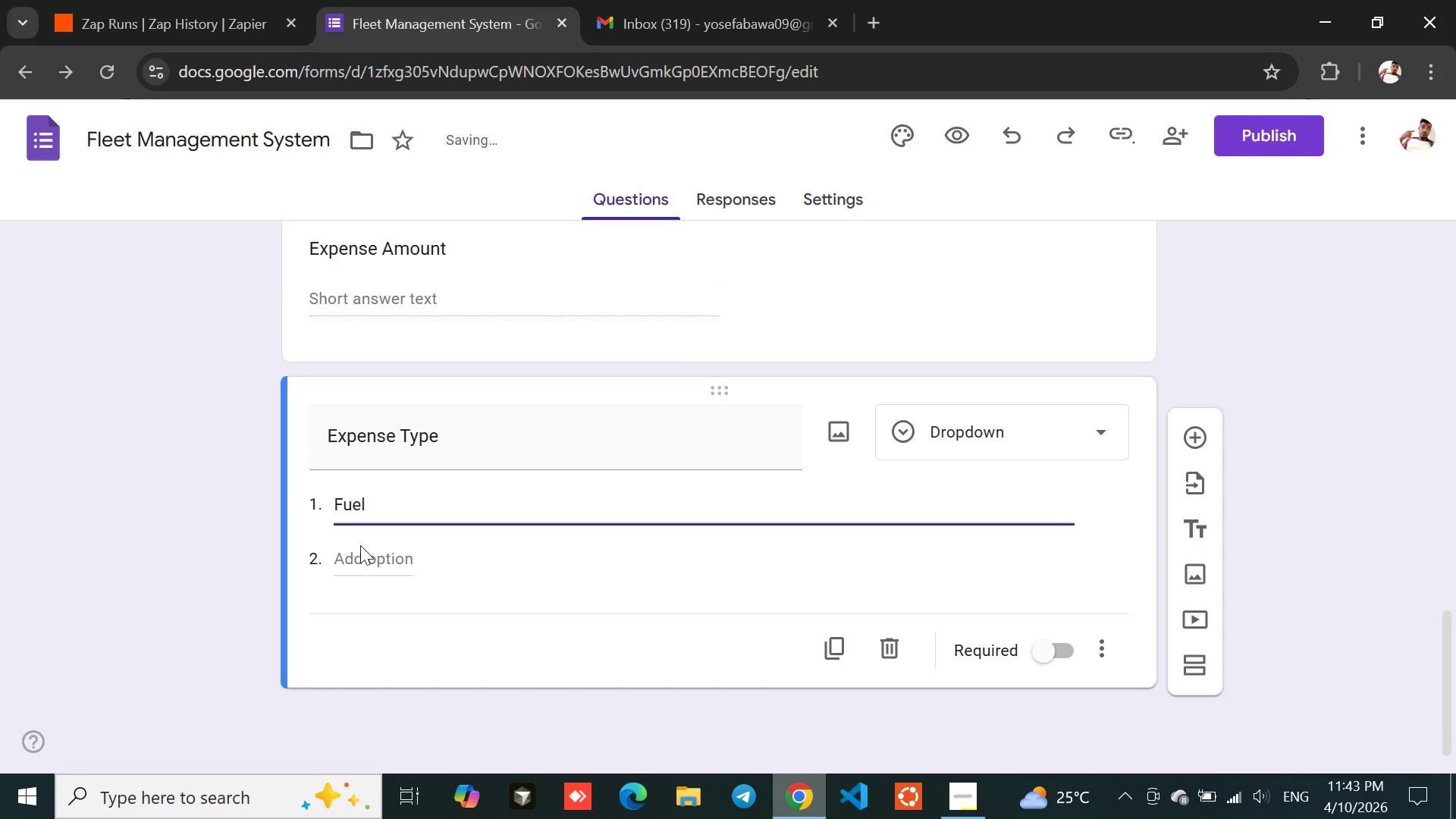 
left_click([359, 548])
 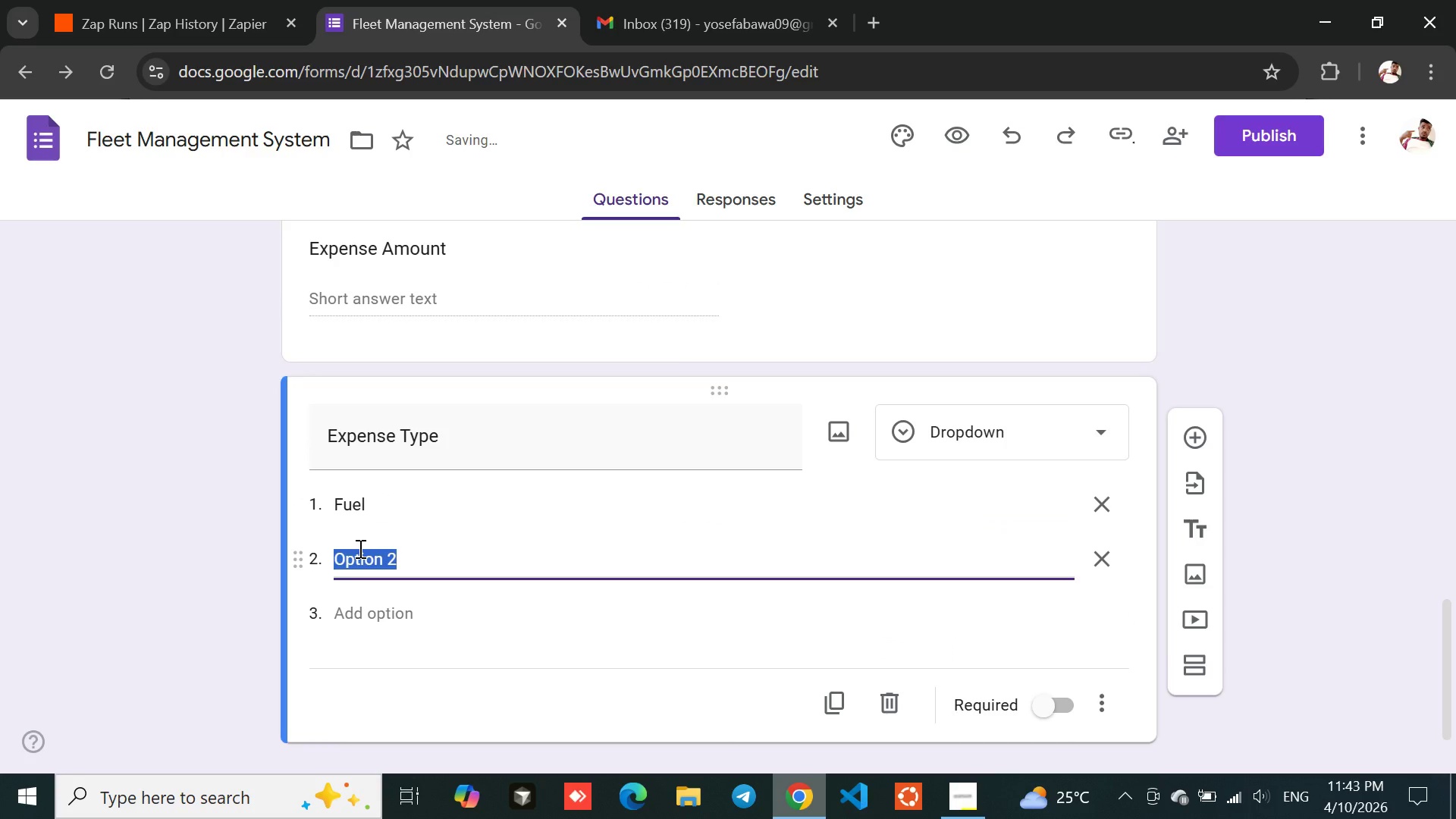 
type(T)
key(Backspace)
type(Repaire)
 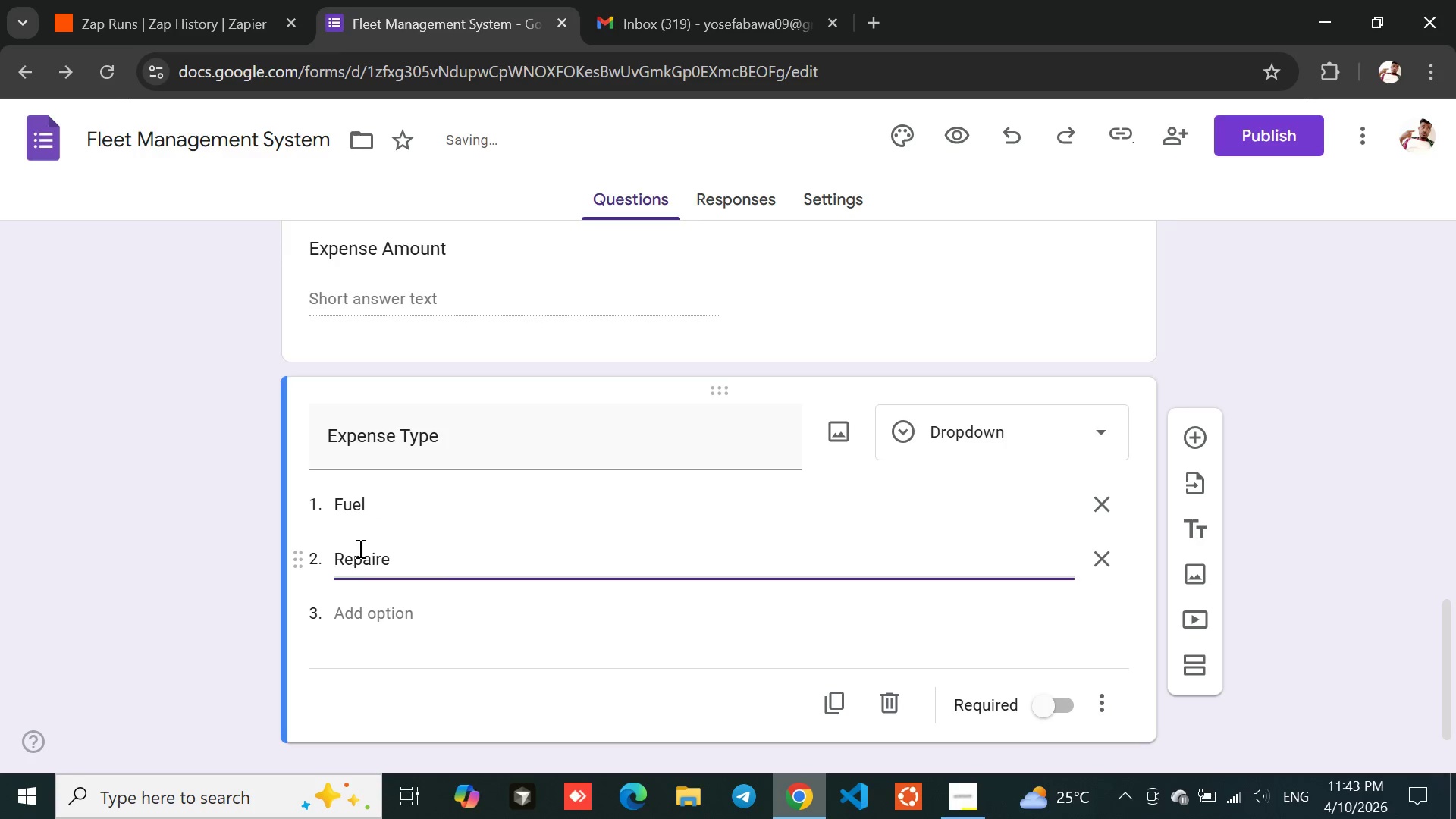 
key(Backspace)
 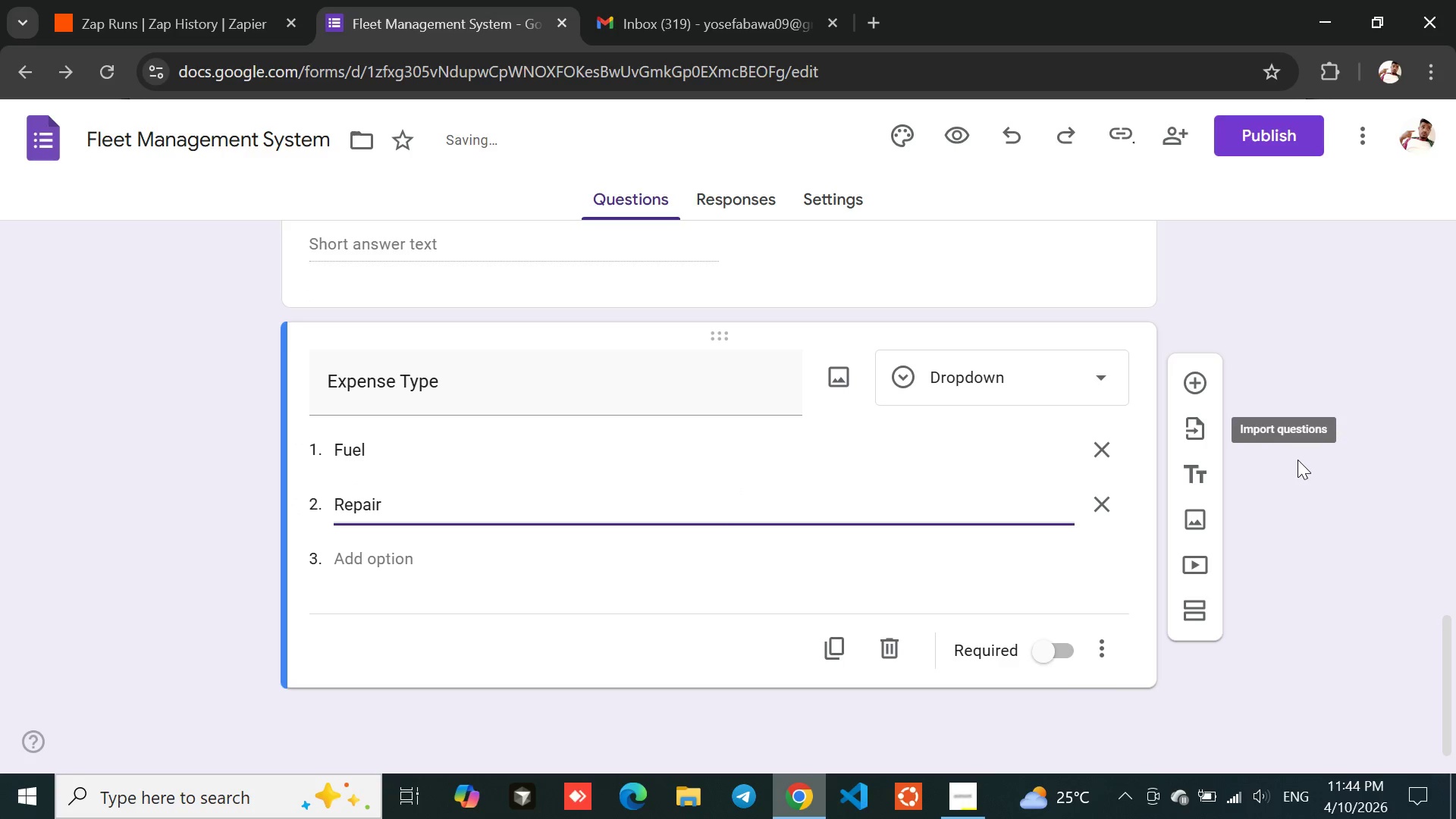 
left_click([1300, 519])
 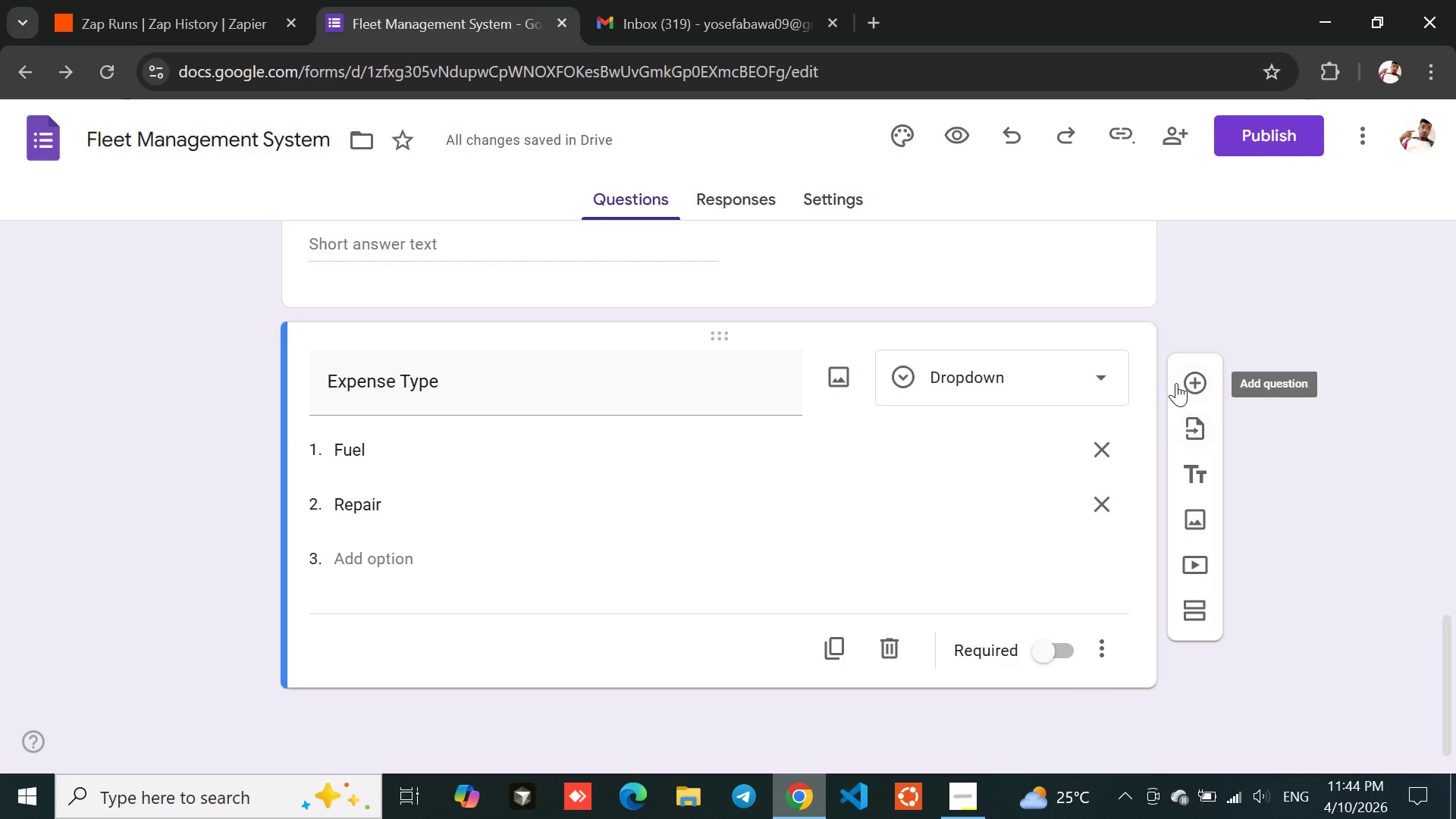 
left_click([1194, 383])
 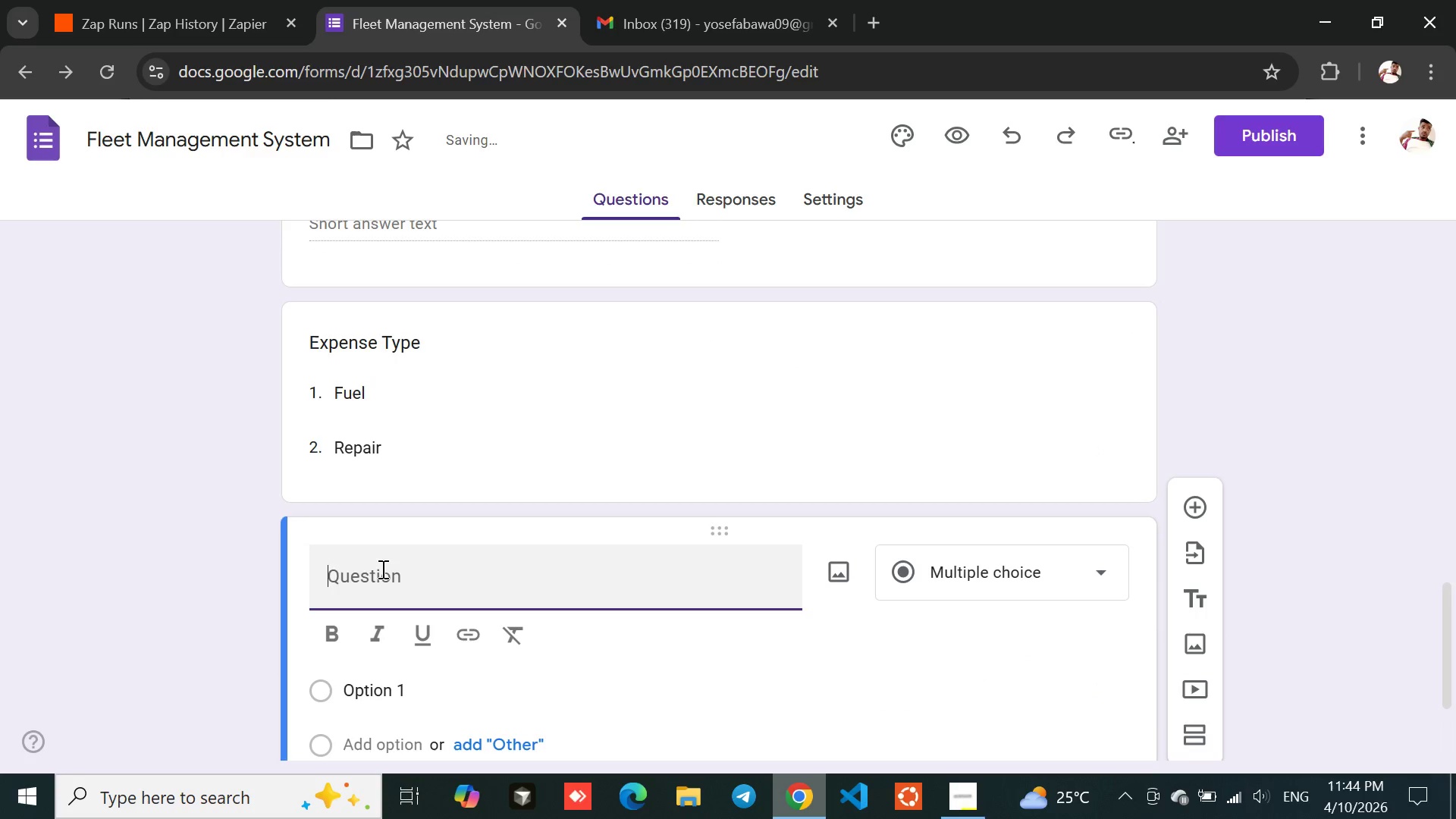 
type(Urgency)
 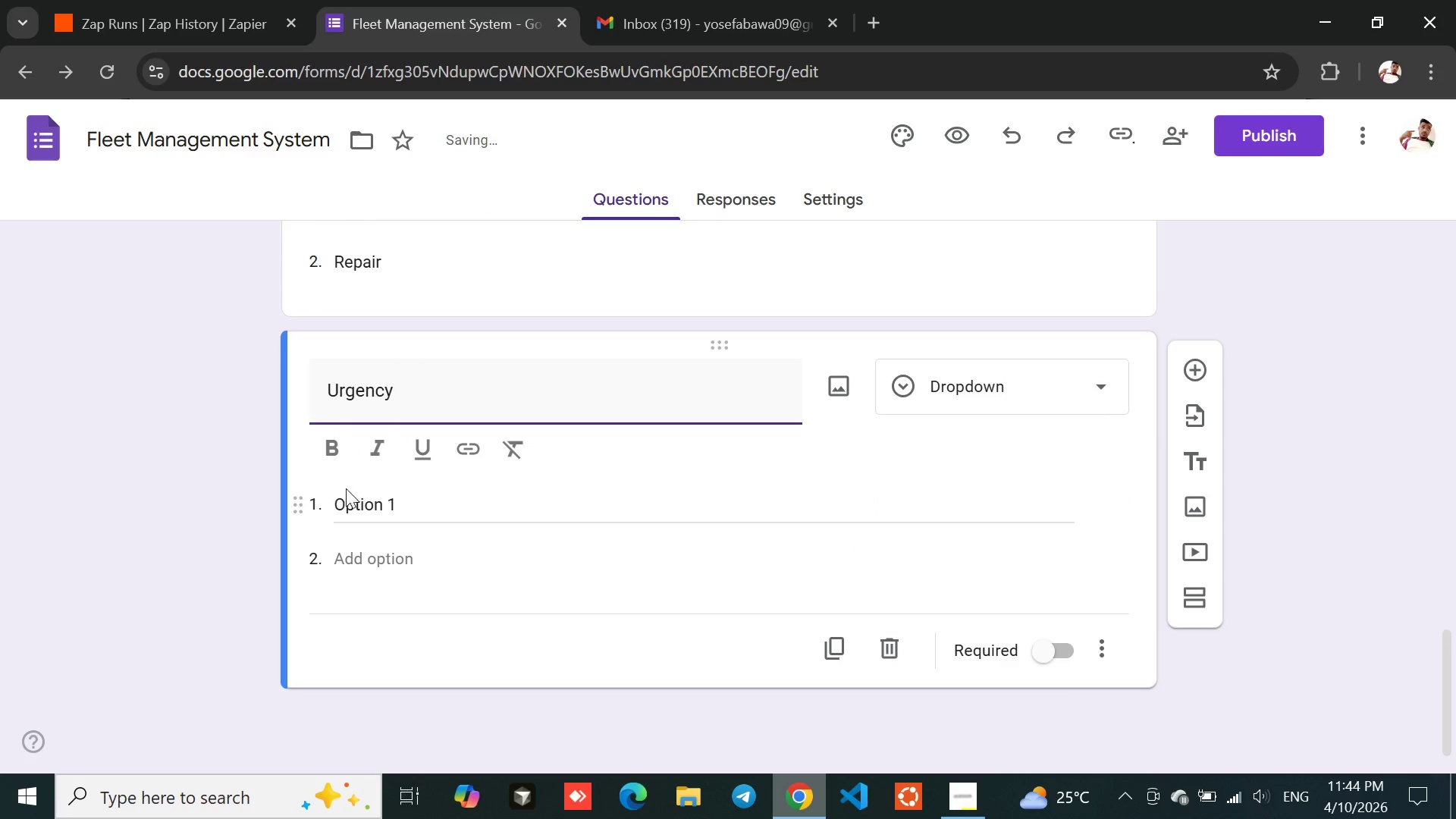 
left_click([379, 499])
 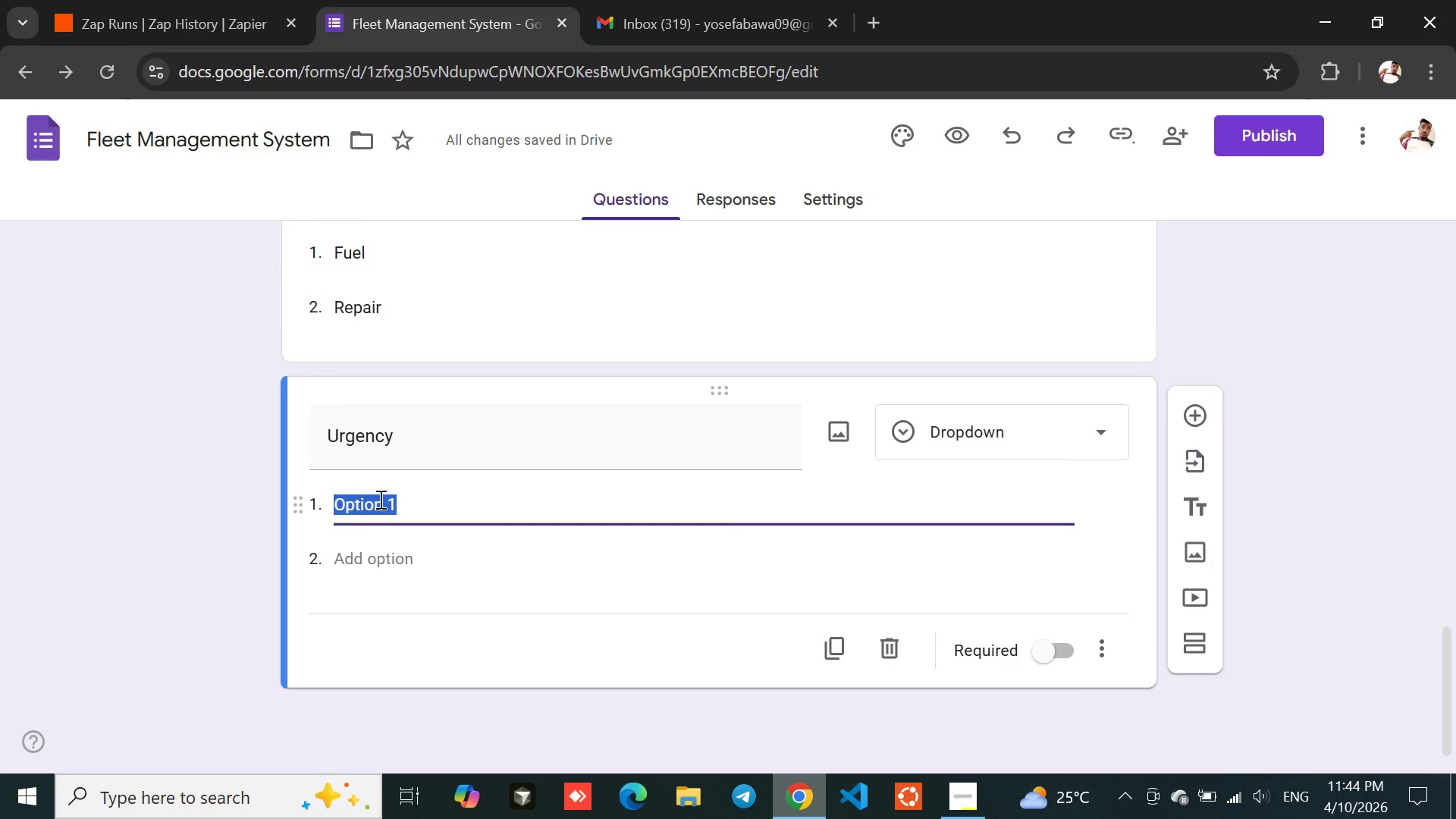 
type(Low)
 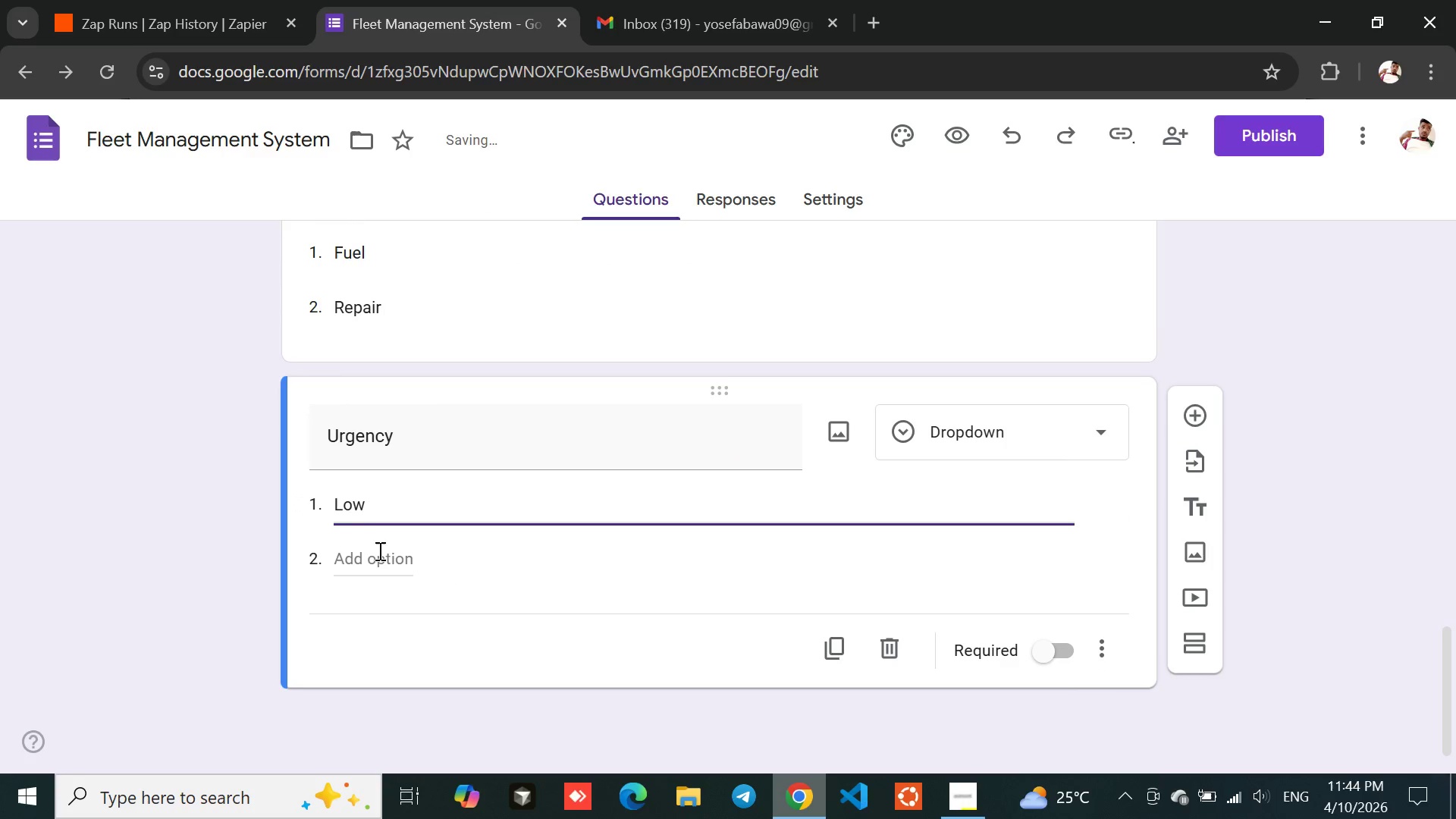 
left_click([378, 553])
 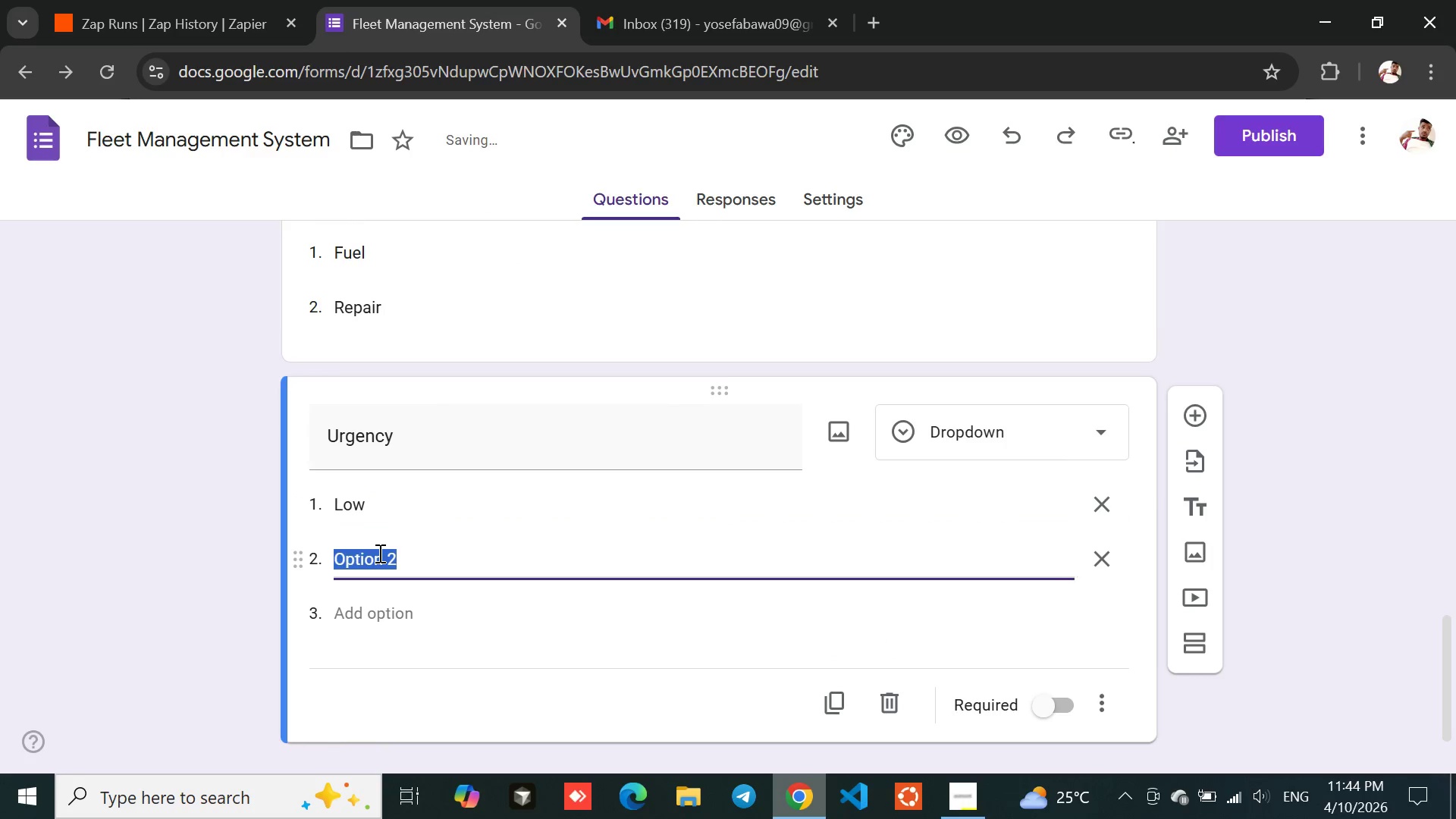 
type(High)
 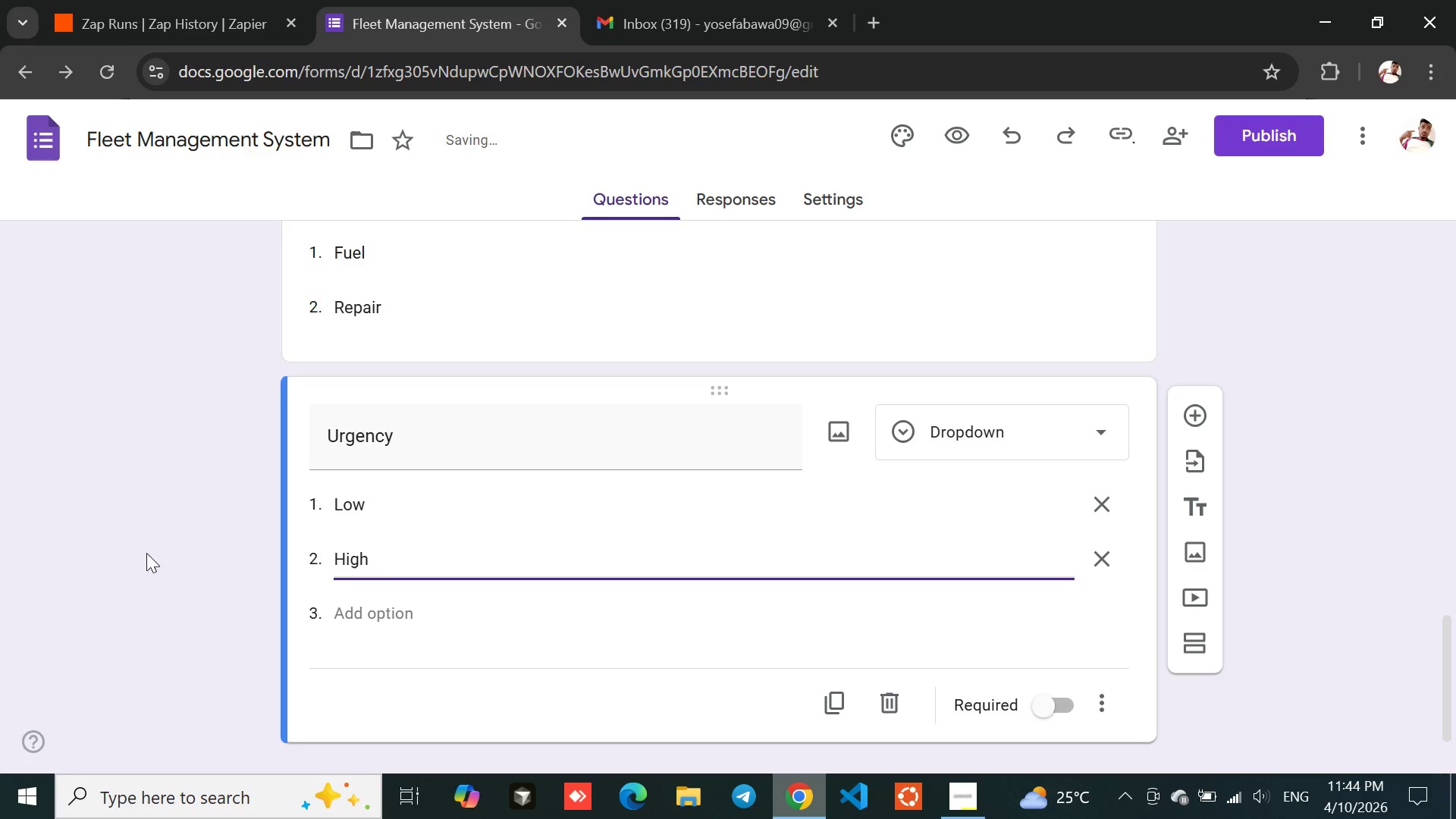 
left_click([142, 554])
 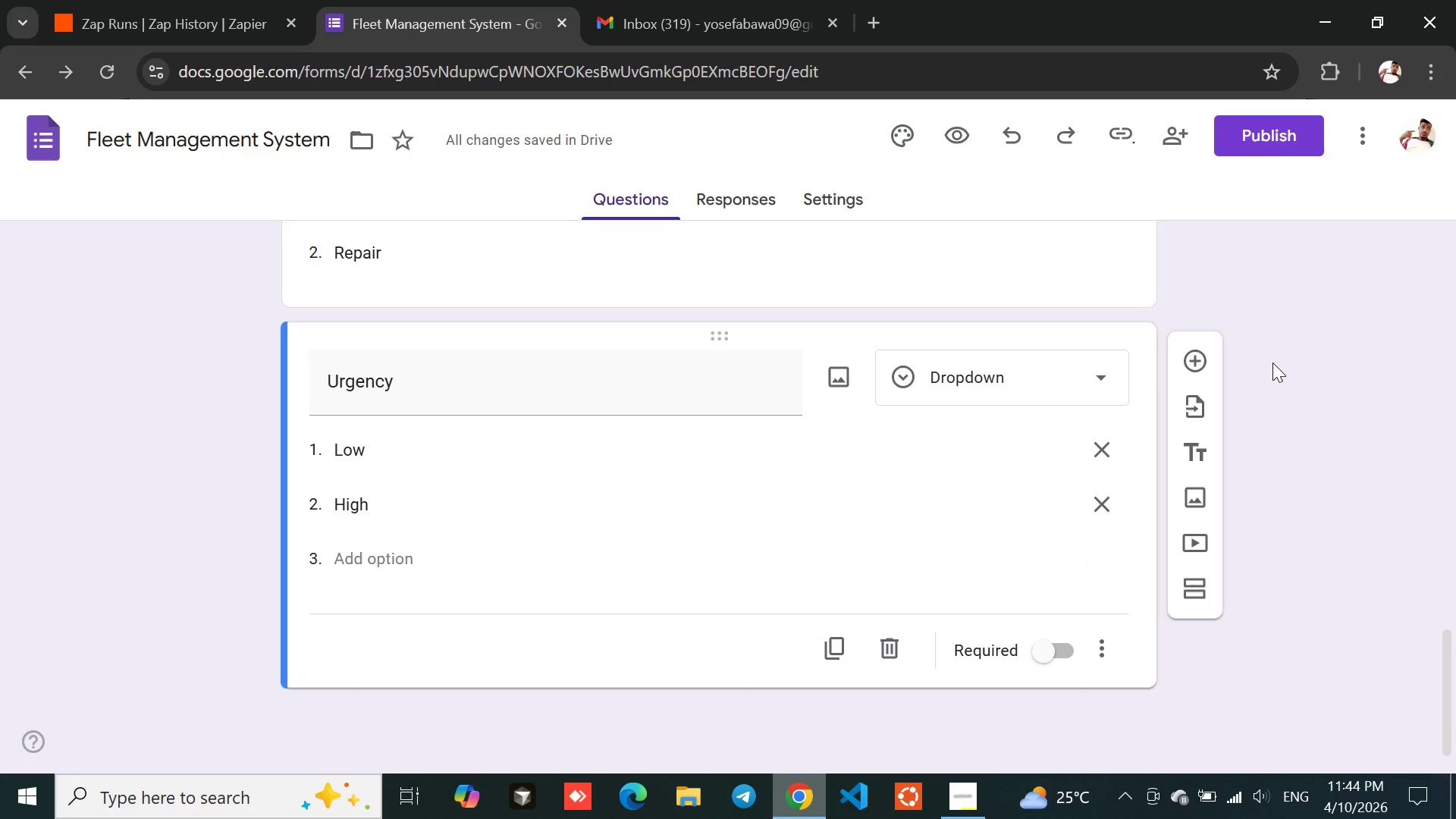 
left_click([1206, 351])
 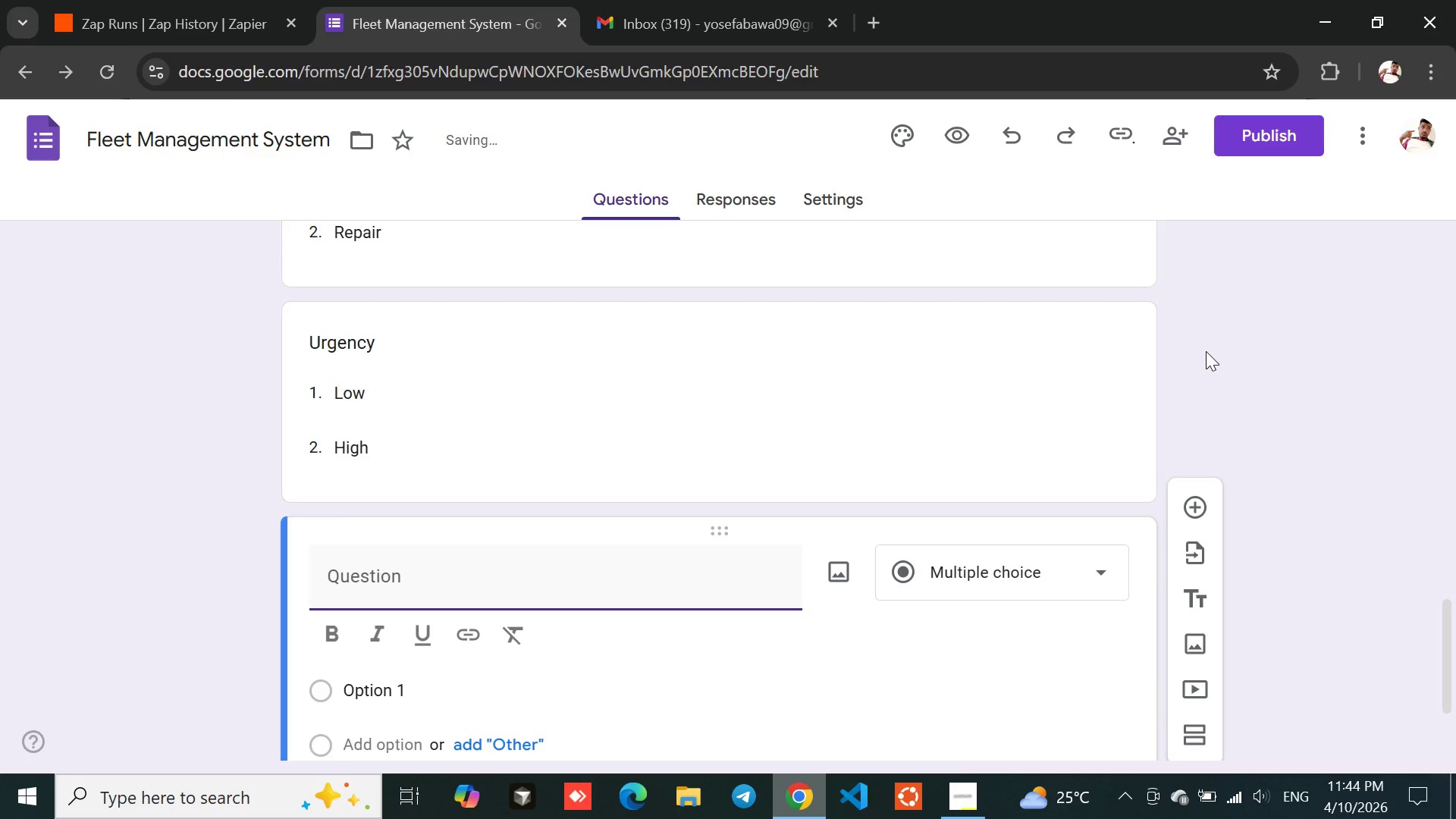 
type(Issue Description)
 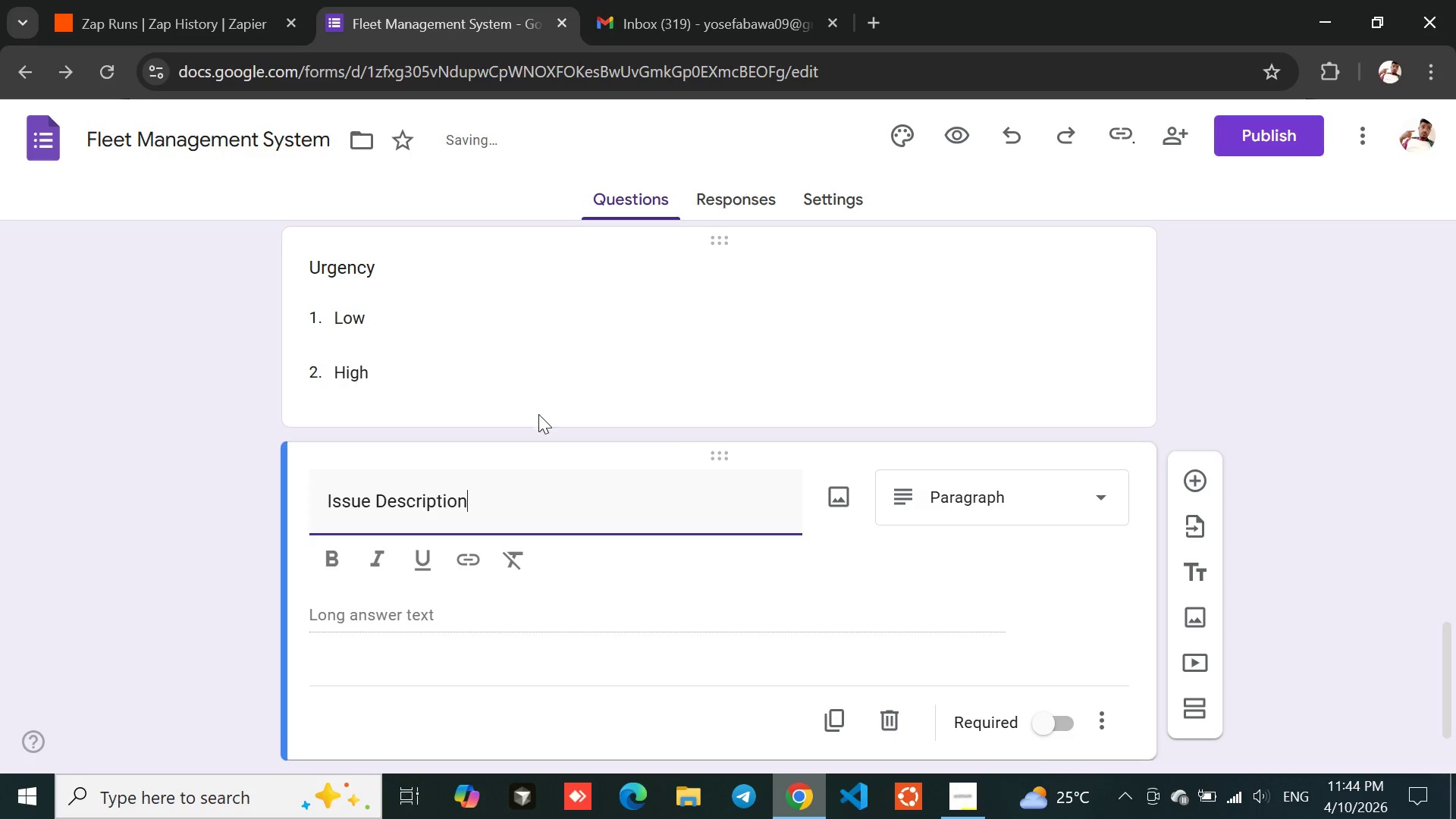 
left_click([203, 560])
 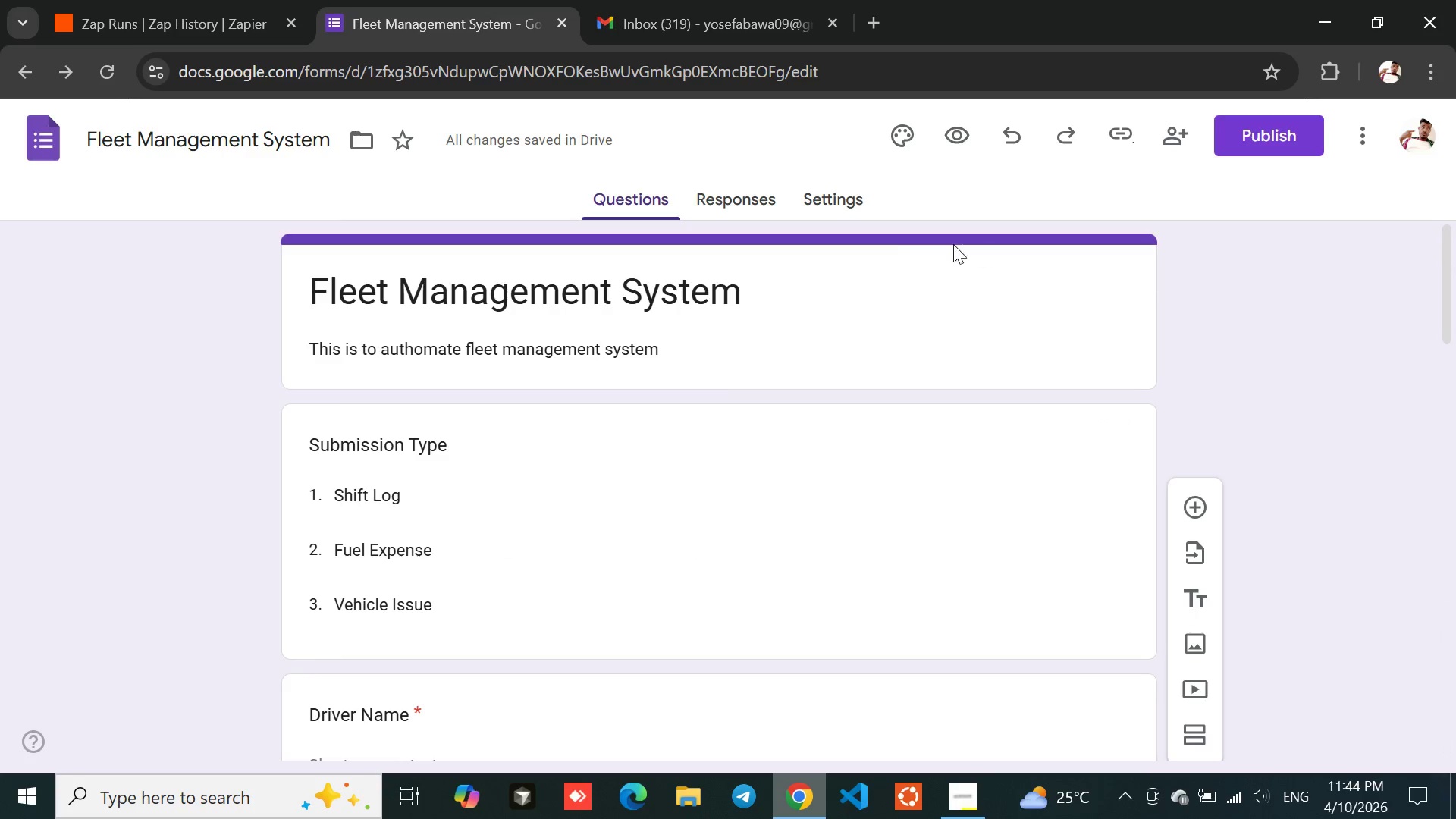 
wait(5.27)
 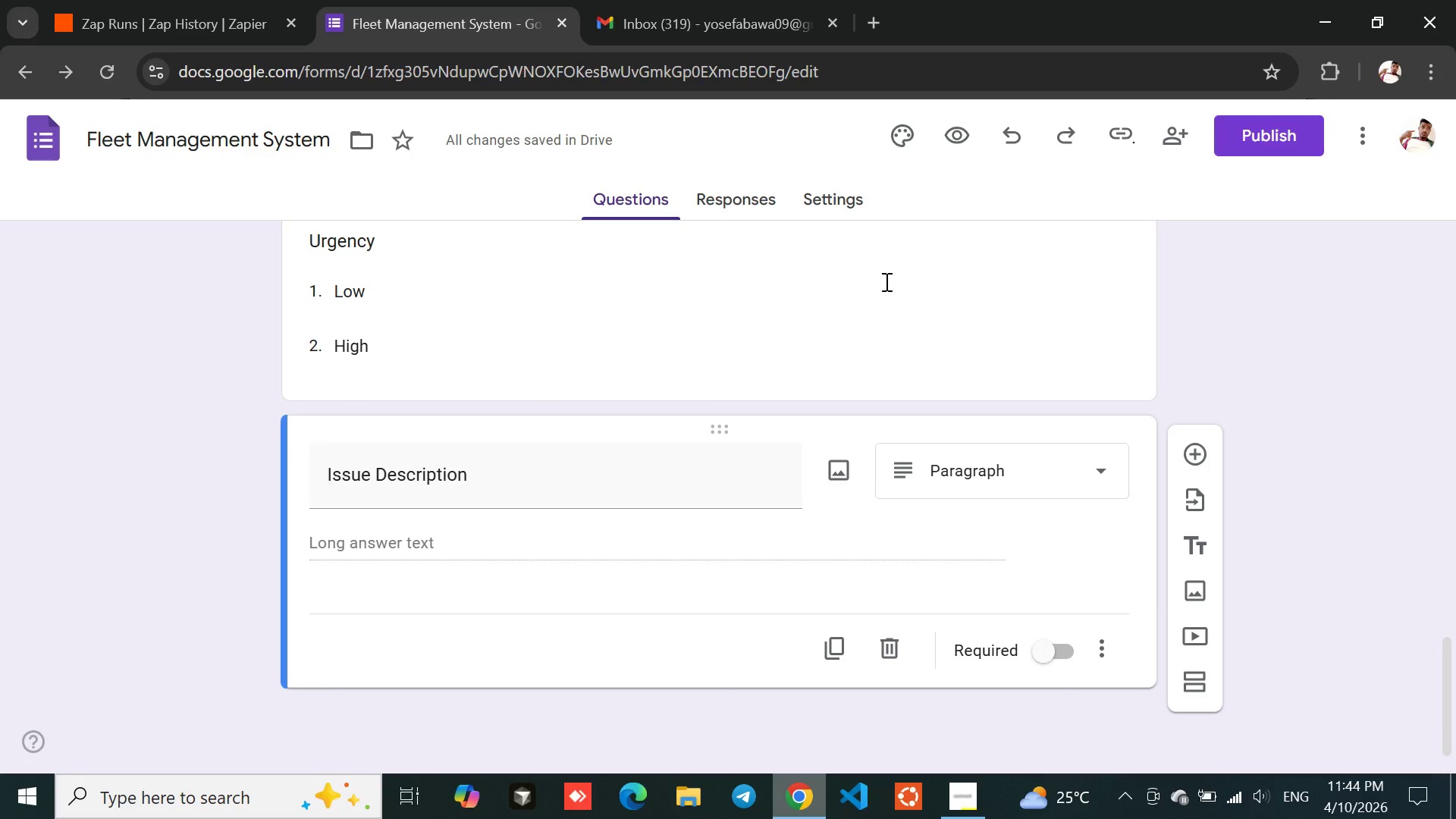 
left_click([731, 194])
 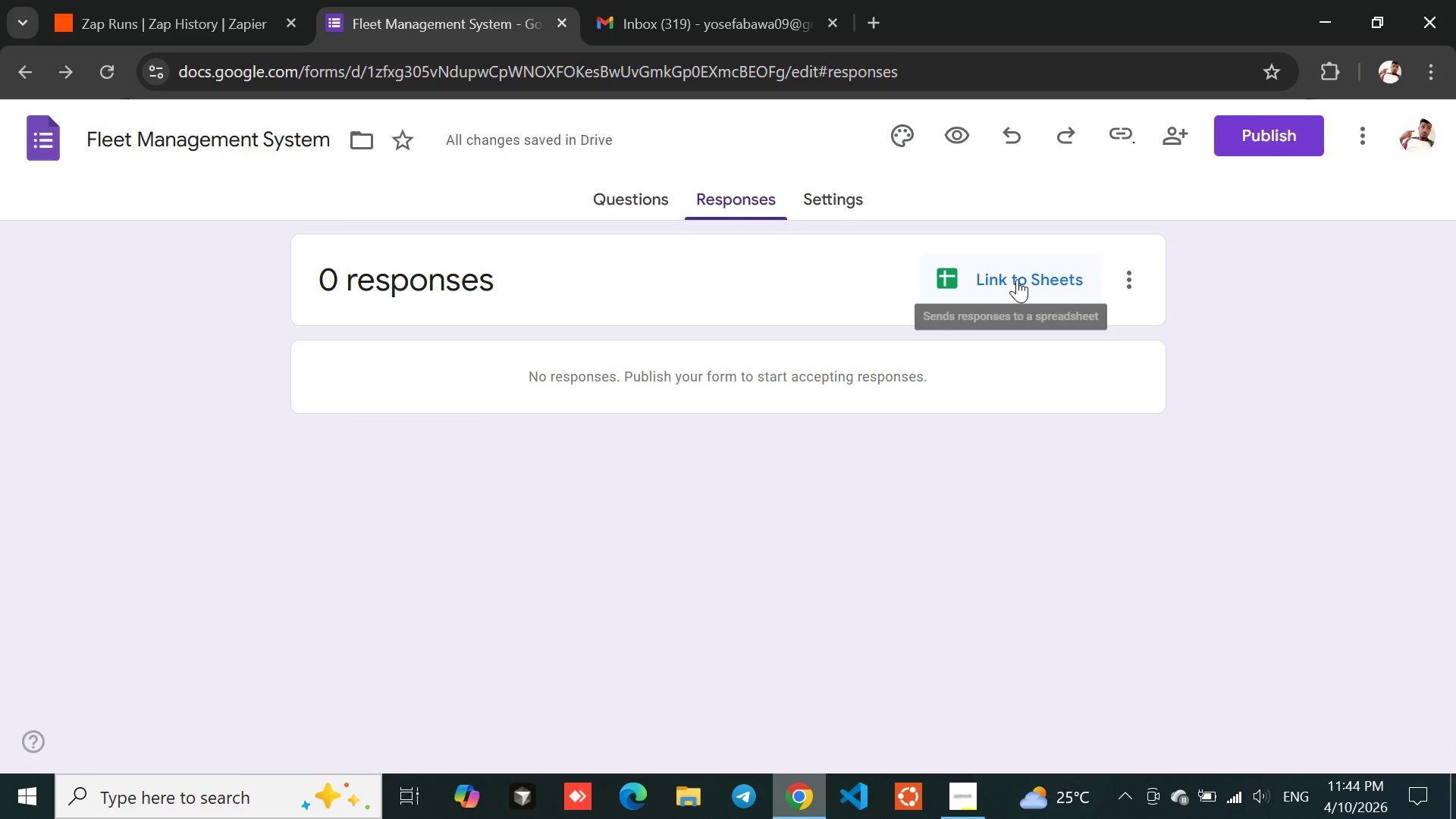 
left_click([1017, 279])
 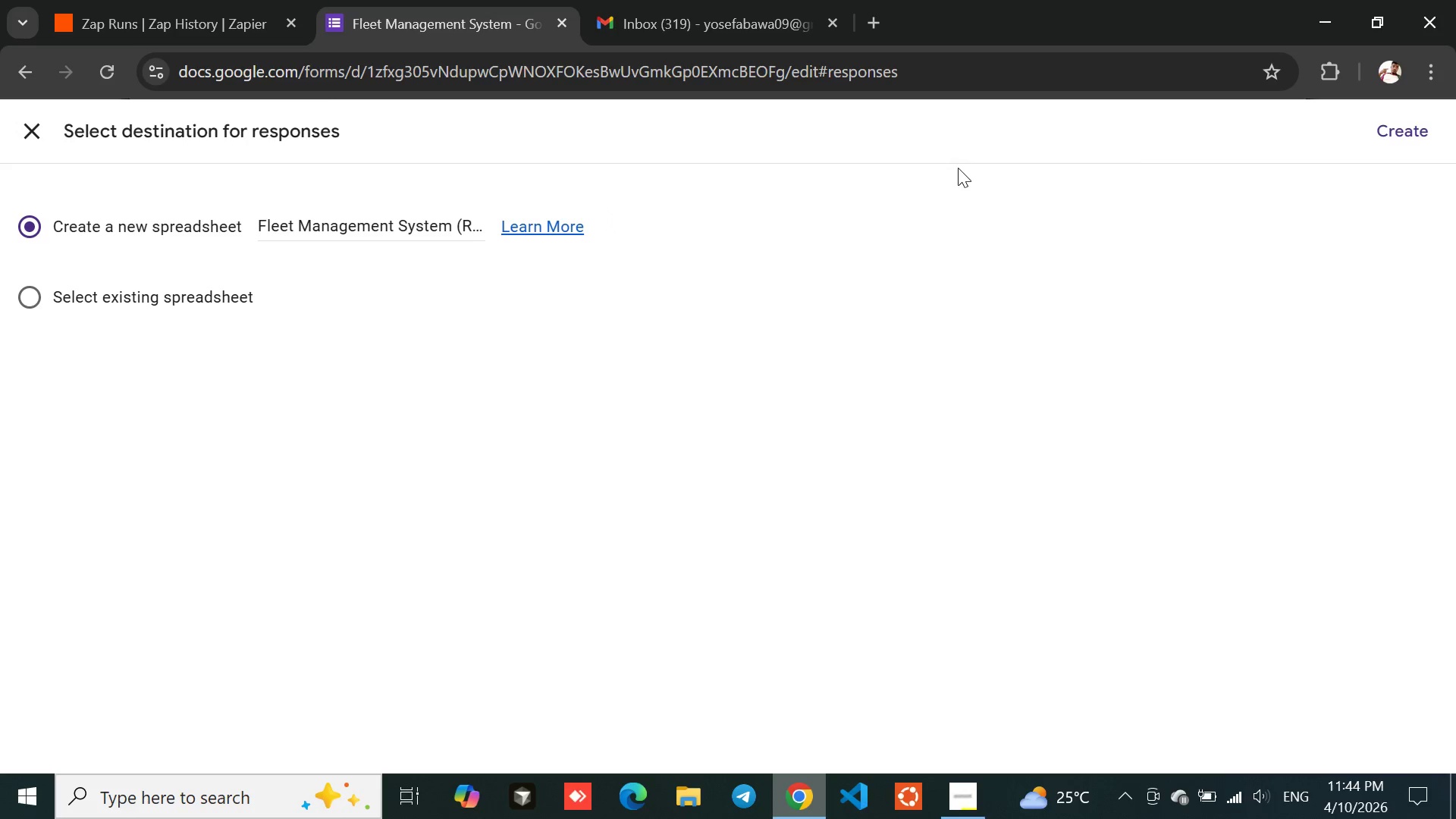 
wait(5.7)
 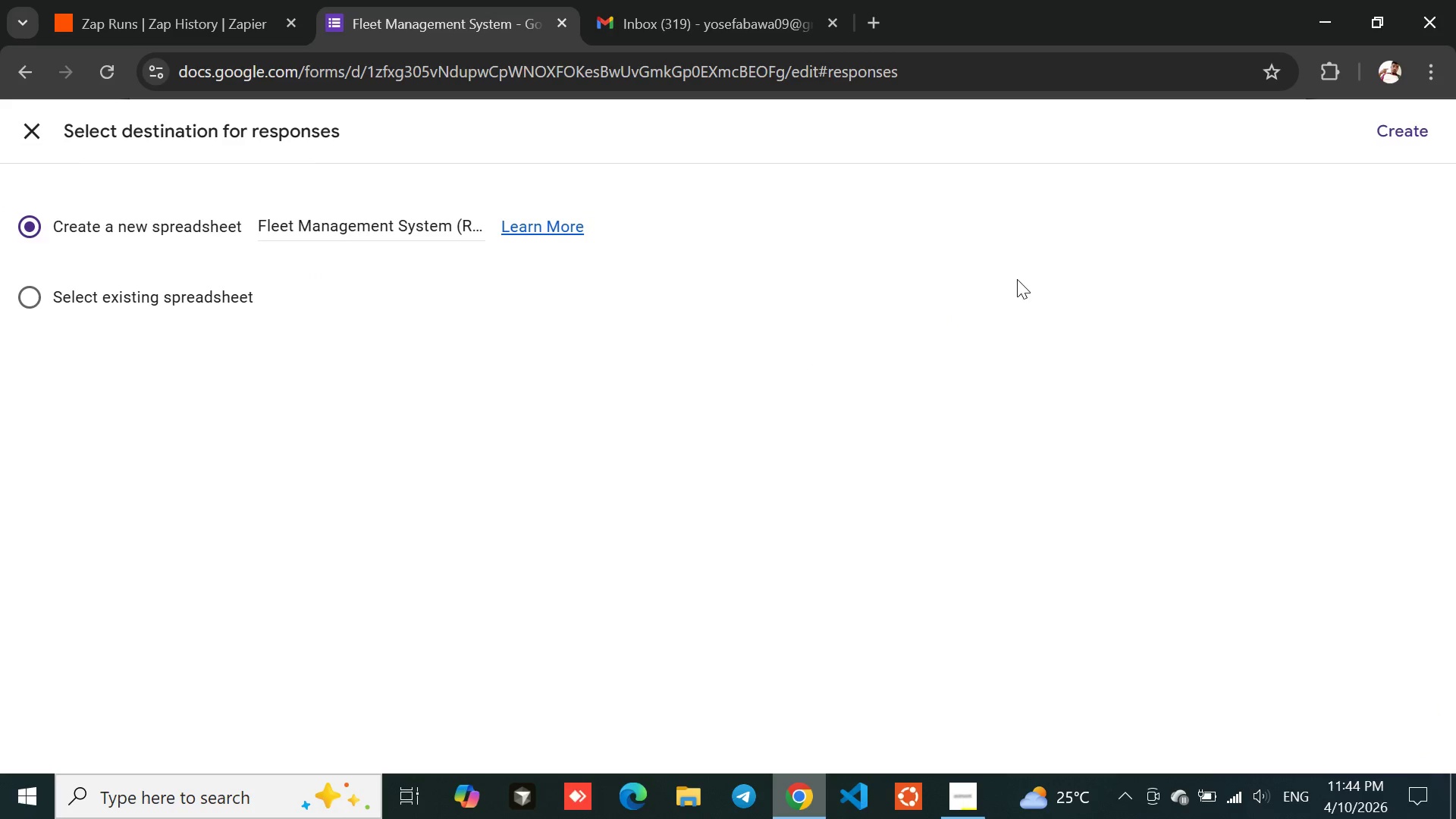 
left_click([1394, 136])
 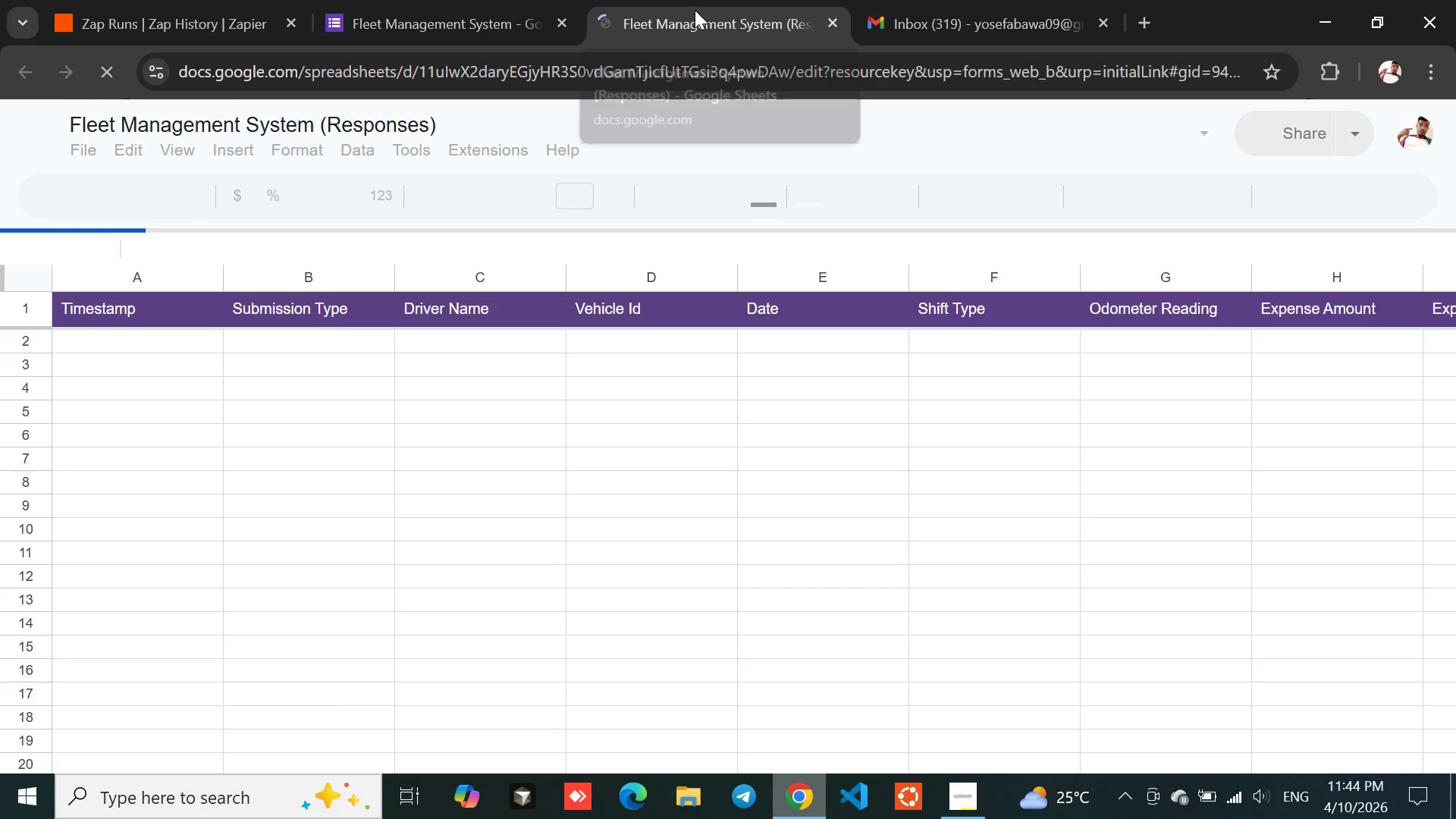 
left_click_drag(start_coordinate=[664, 12], to_coordinate=[824, 0])
 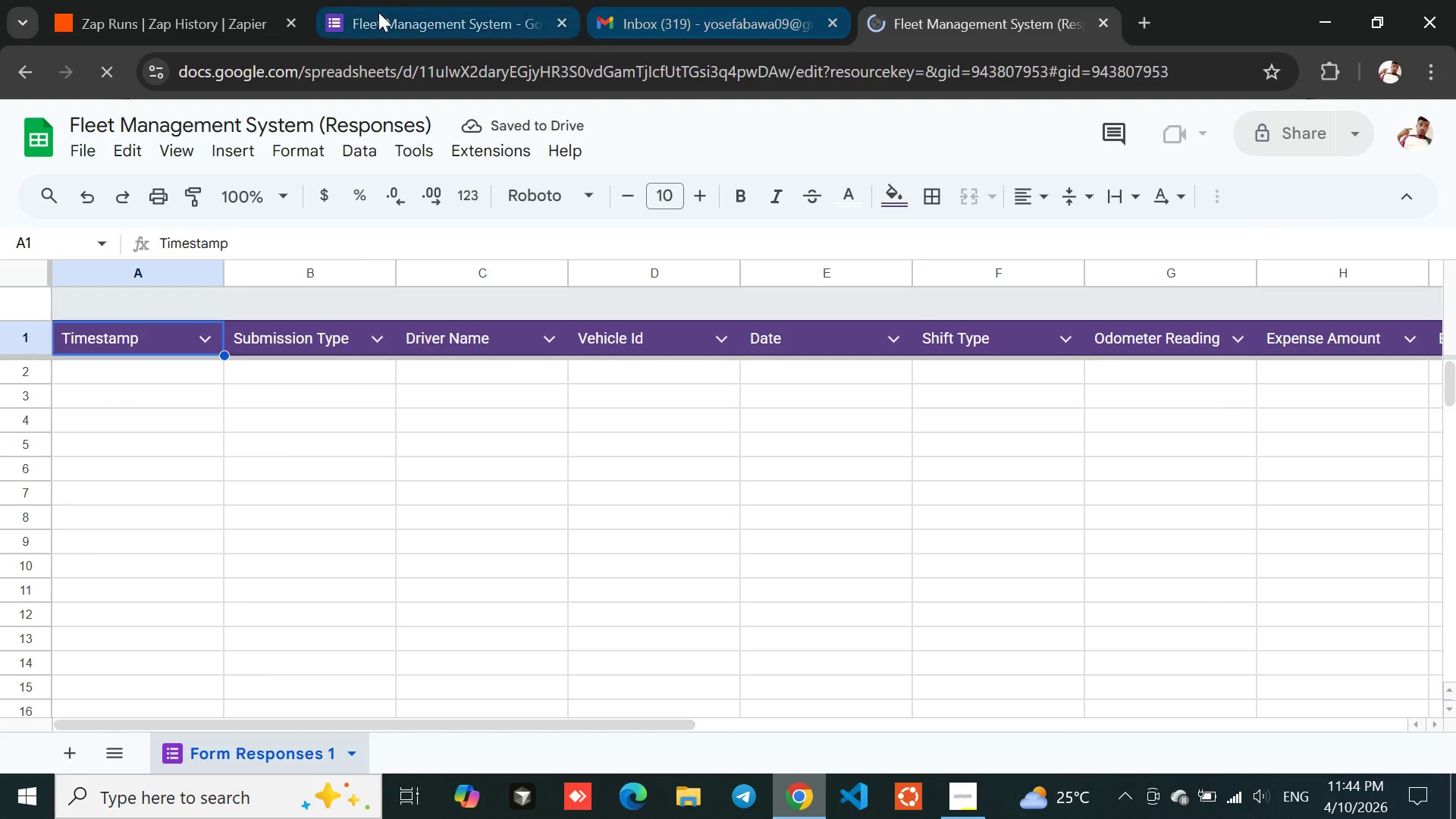 
left_click([378, 12])
 